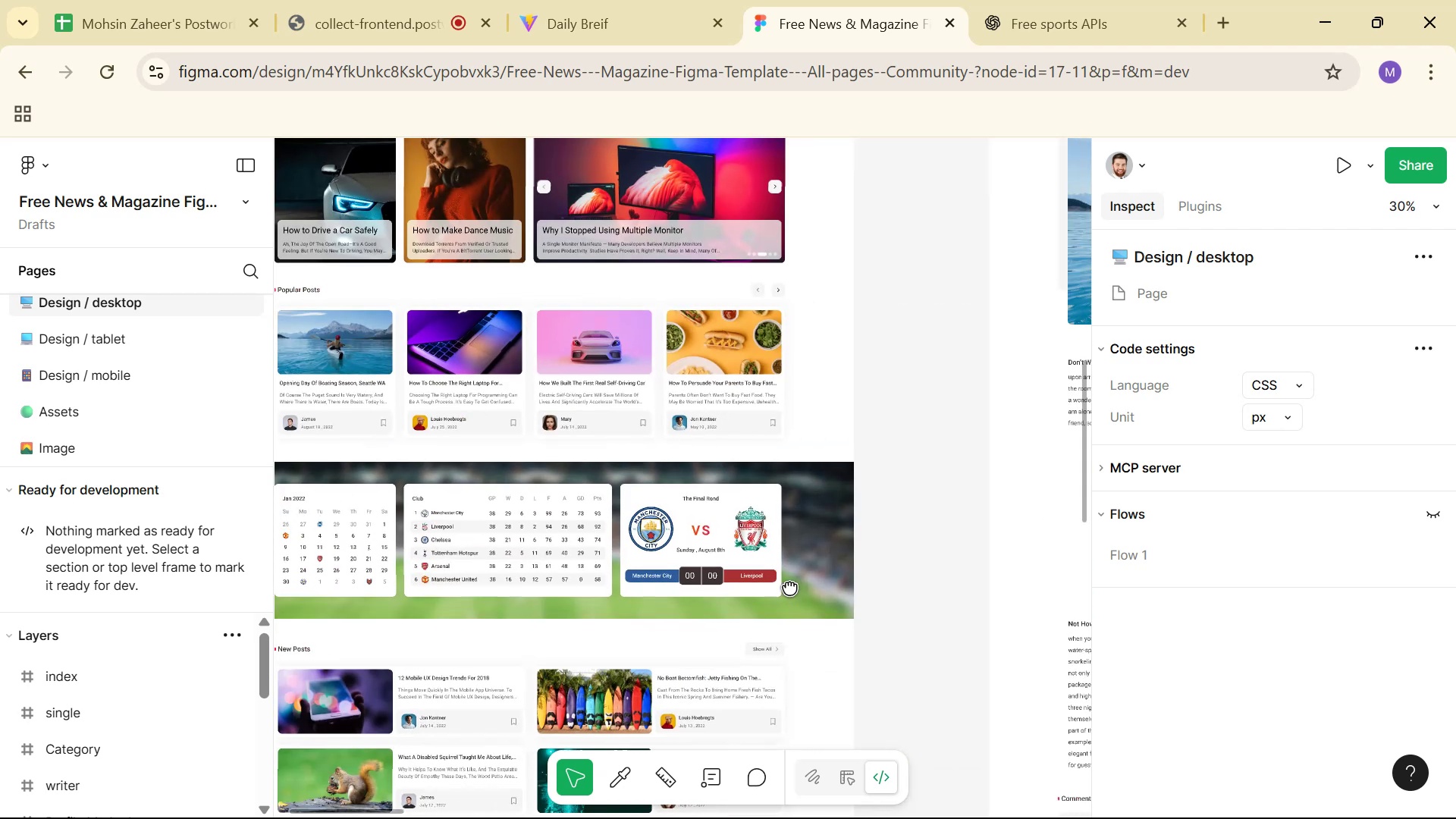 
hold_key(key=ControlLeft, duration=1.12)
scroll: coordinate [666, 597], scroll_direction: up, amount: 12.0
 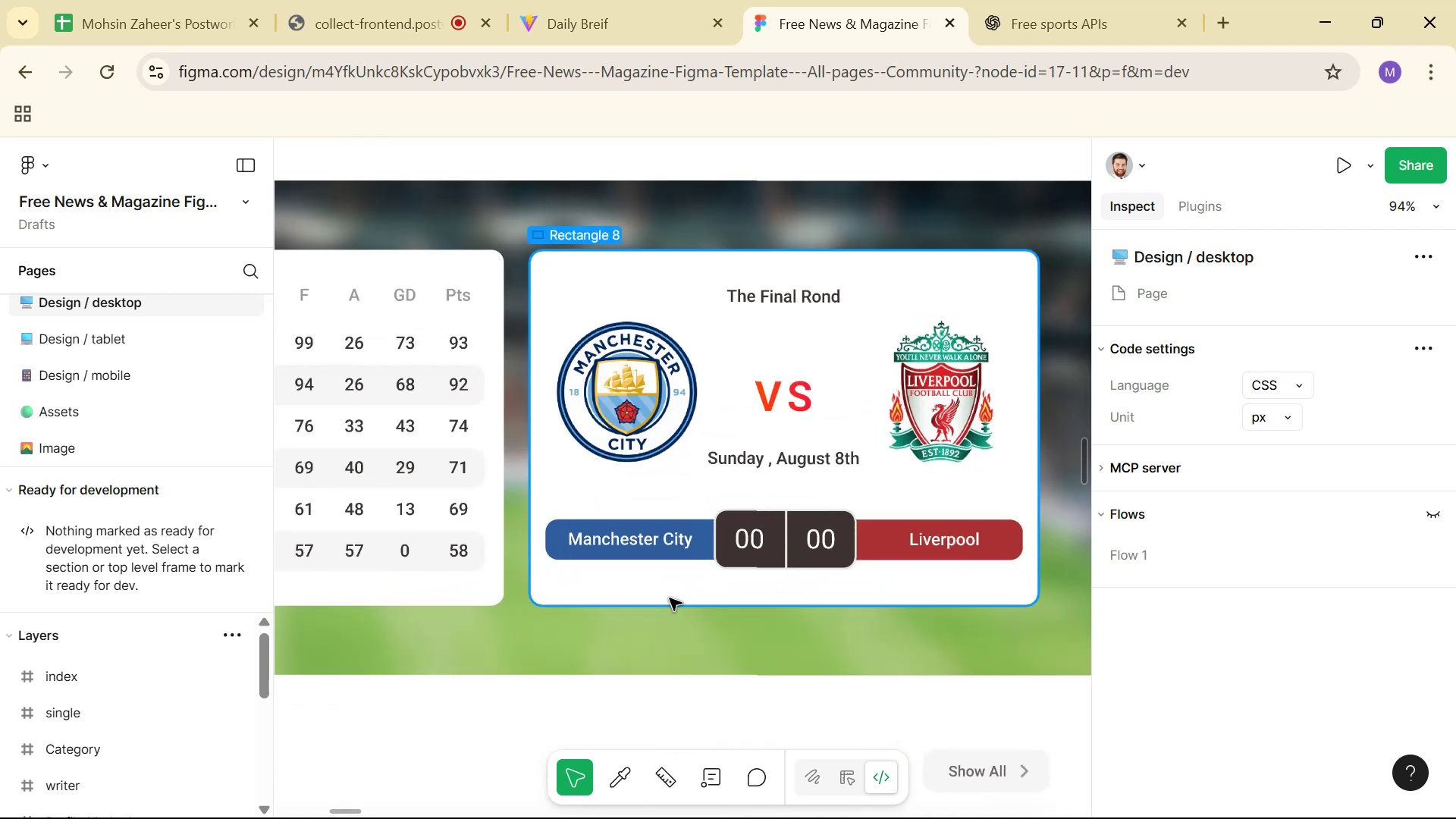 
hold_key(key=Space, duration=0.56)
 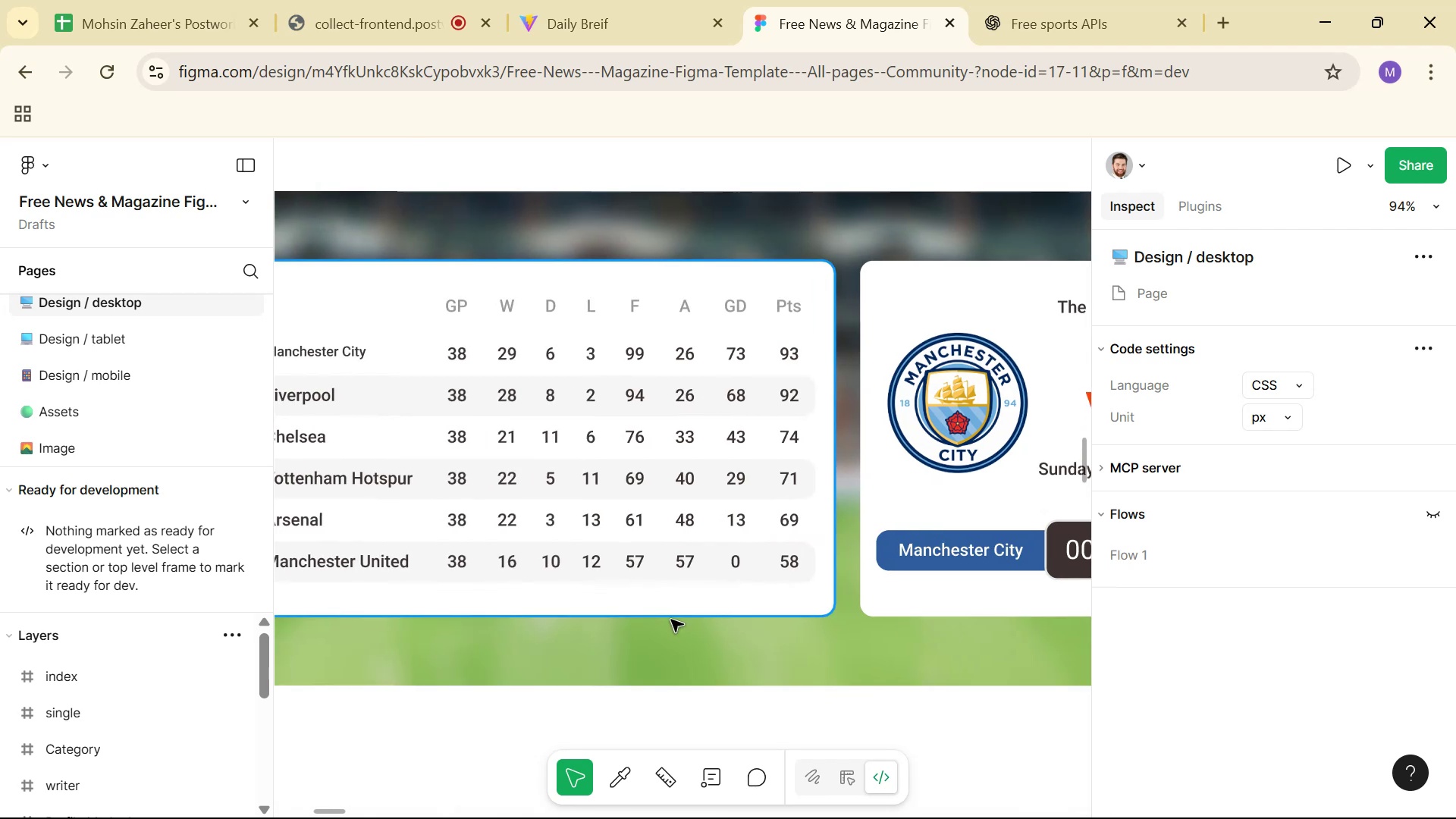 
left_click_drag(start_coordinate=[601, 615], to_coordinate=[932, 625])
 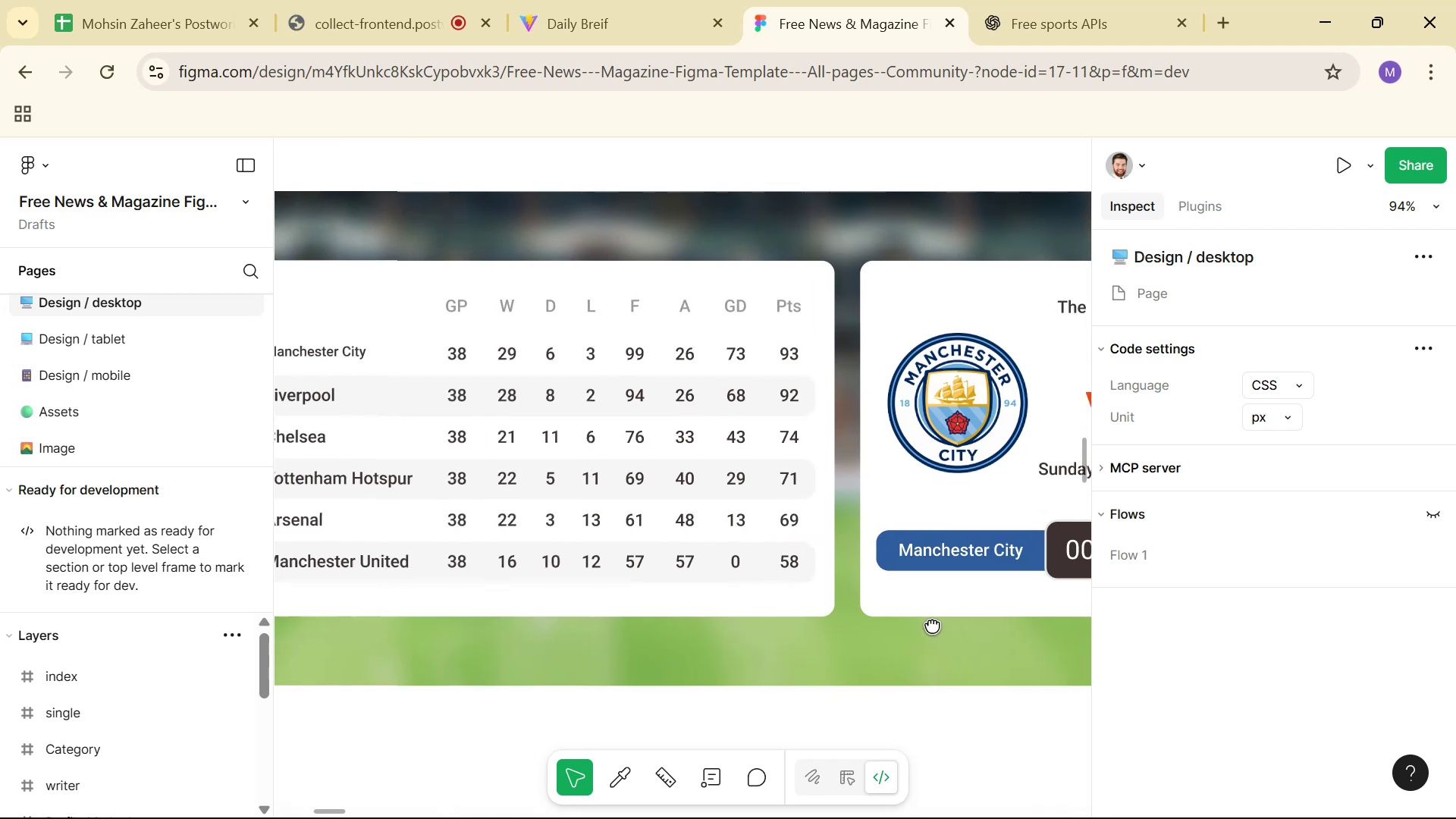 
hold_key(key=ControlLeft, duration=1.17)
scroll: coordinate [676, 620], scroll_direction: down, amount: 16.0
 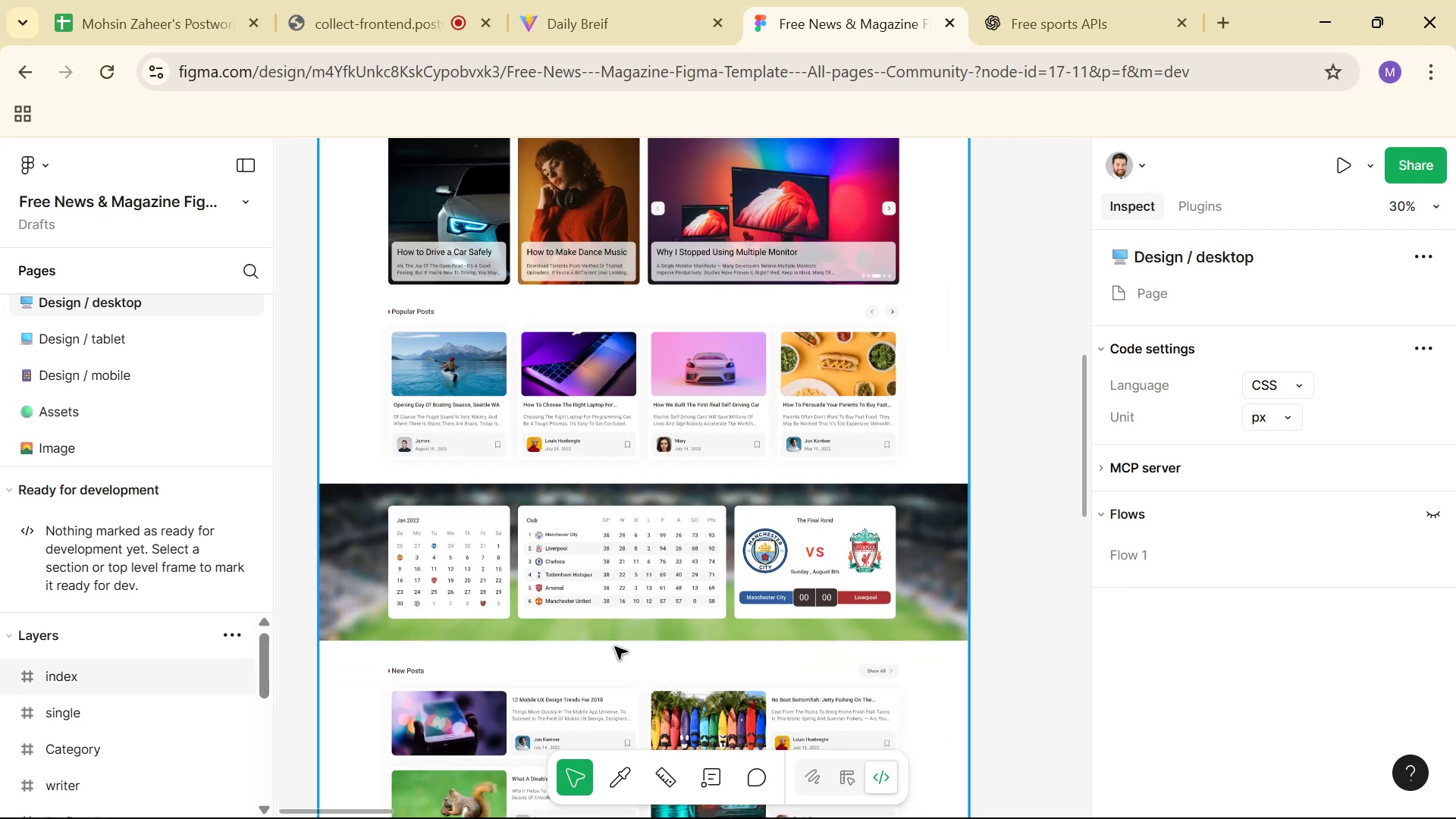 
left_click([615, 636])
 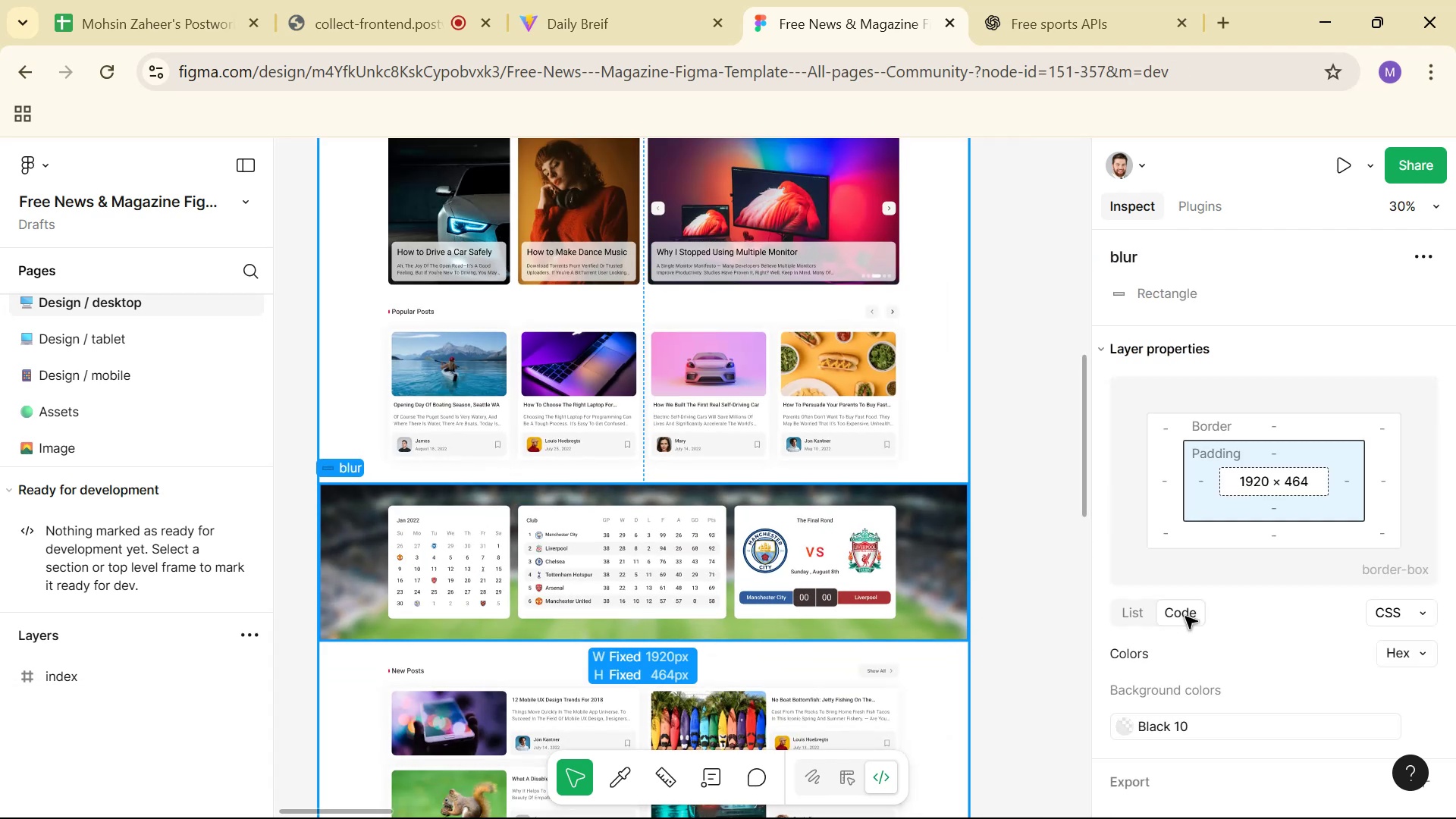 
scroll: coordinate [1169, 651], scroll_direction: down, amount: 7.0
 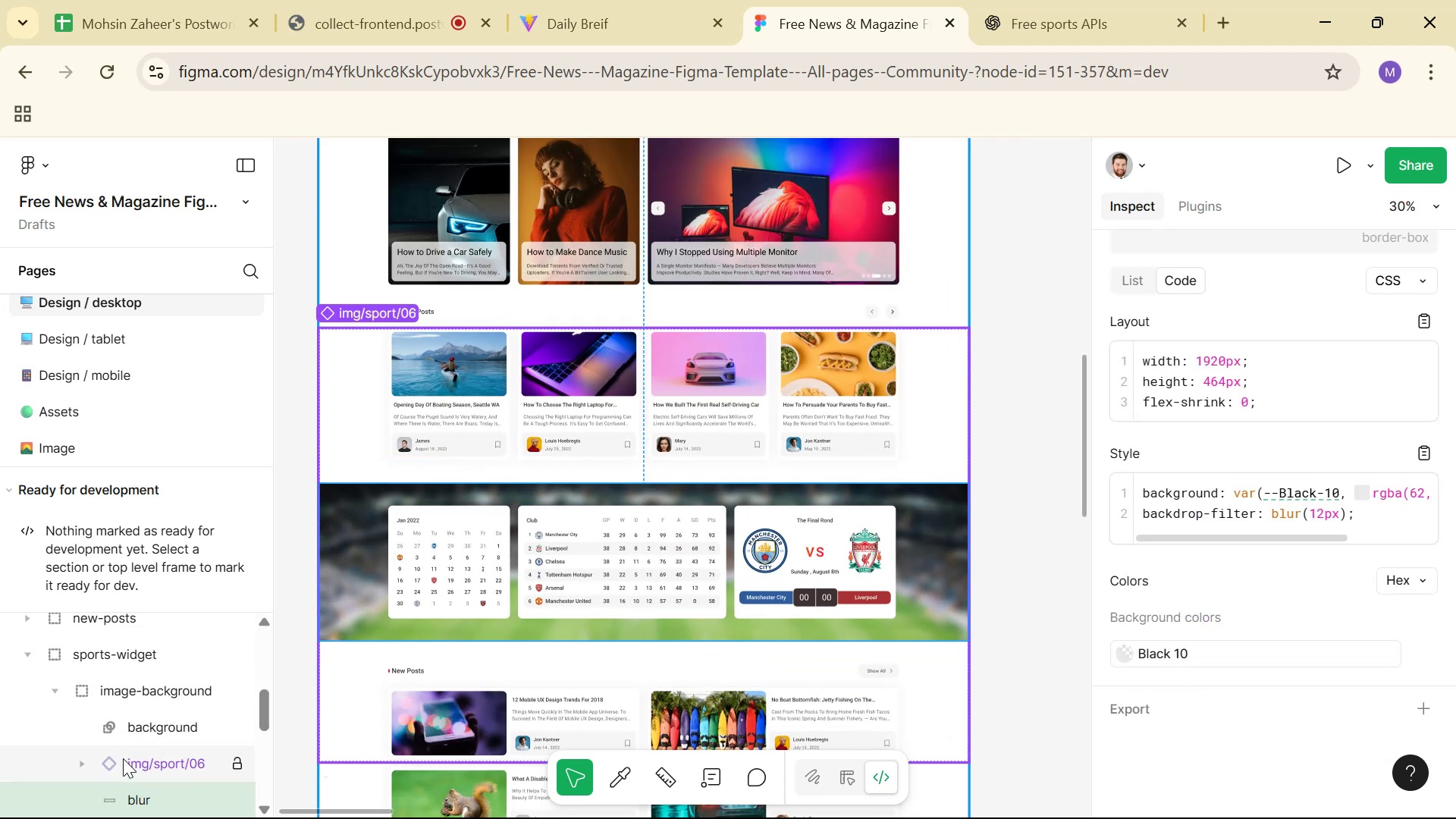 
left_click([78, 763])
 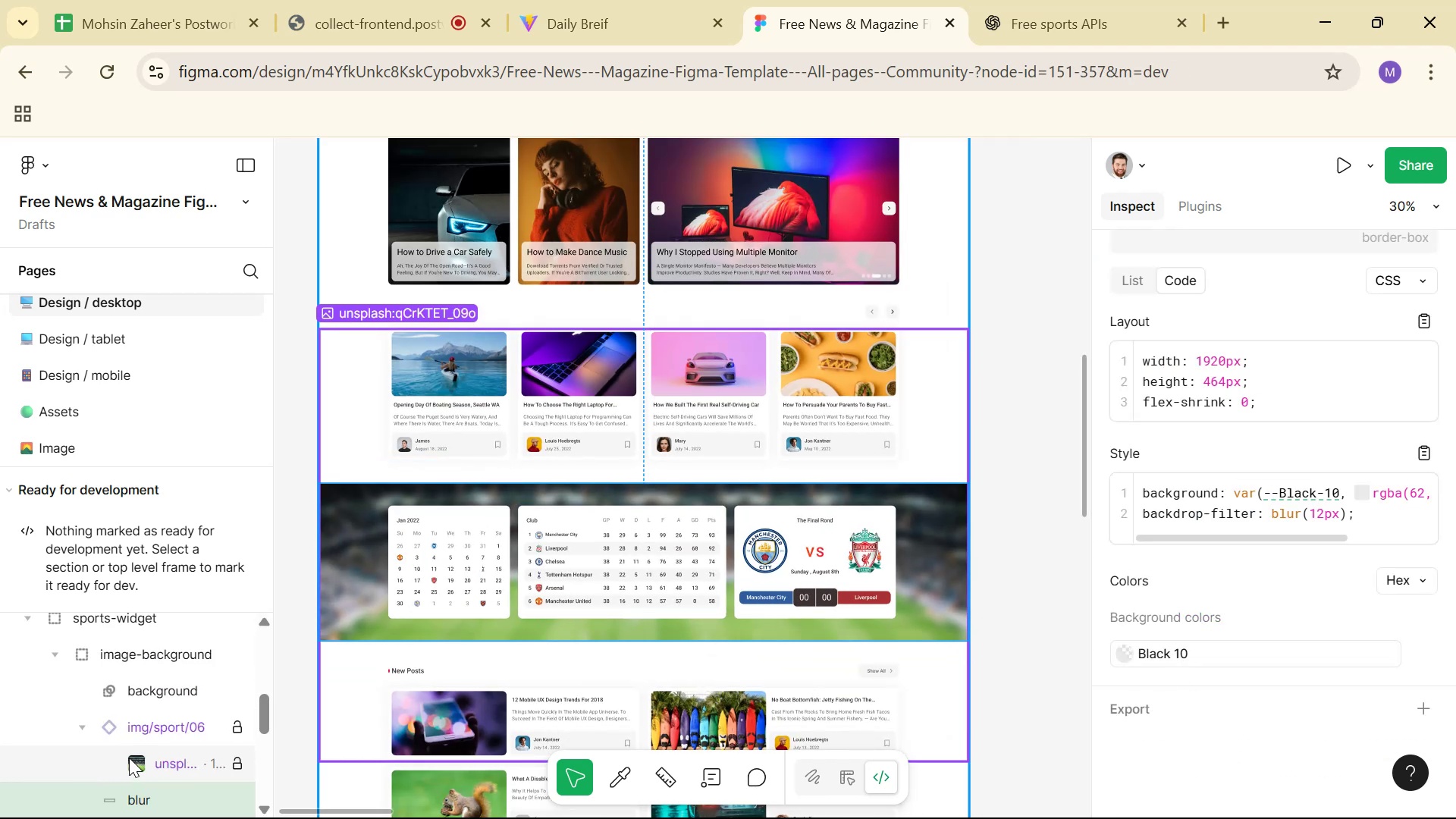 
left_click([138, 758])
 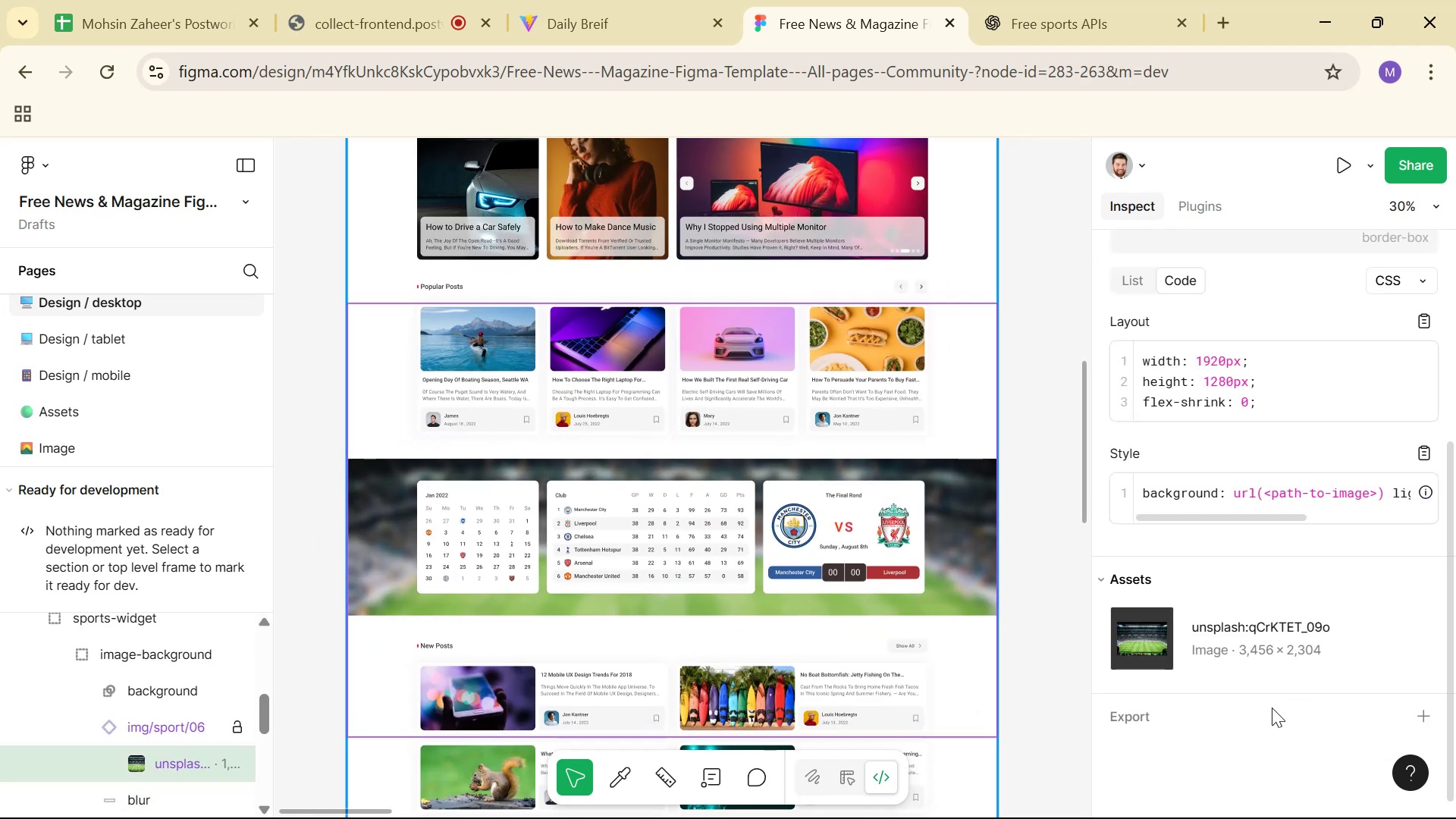 
left_click([1410, 710])
 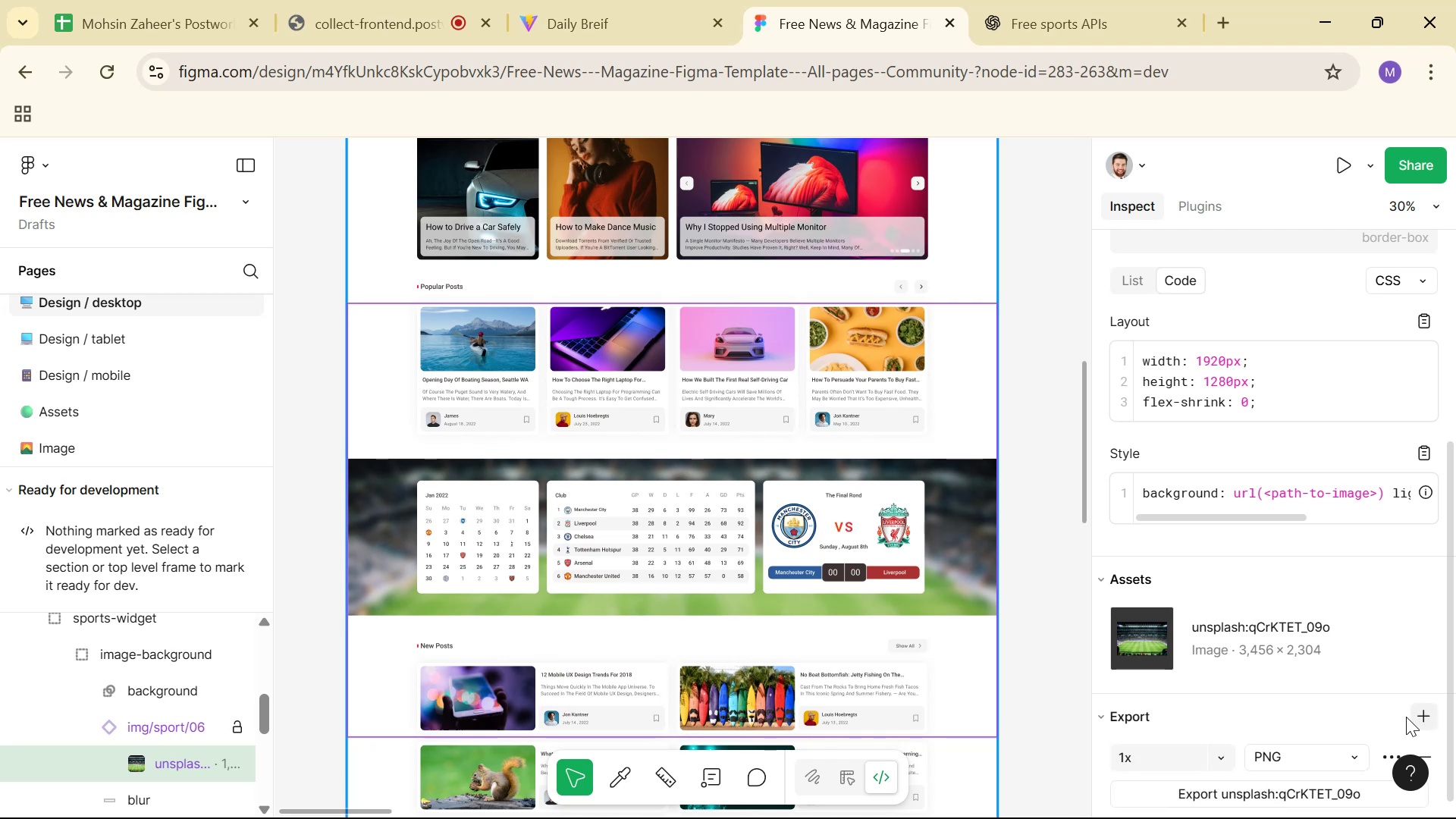 
scroll: coordinate [1279, 728], scroll_direction: down, amount: 2.0
 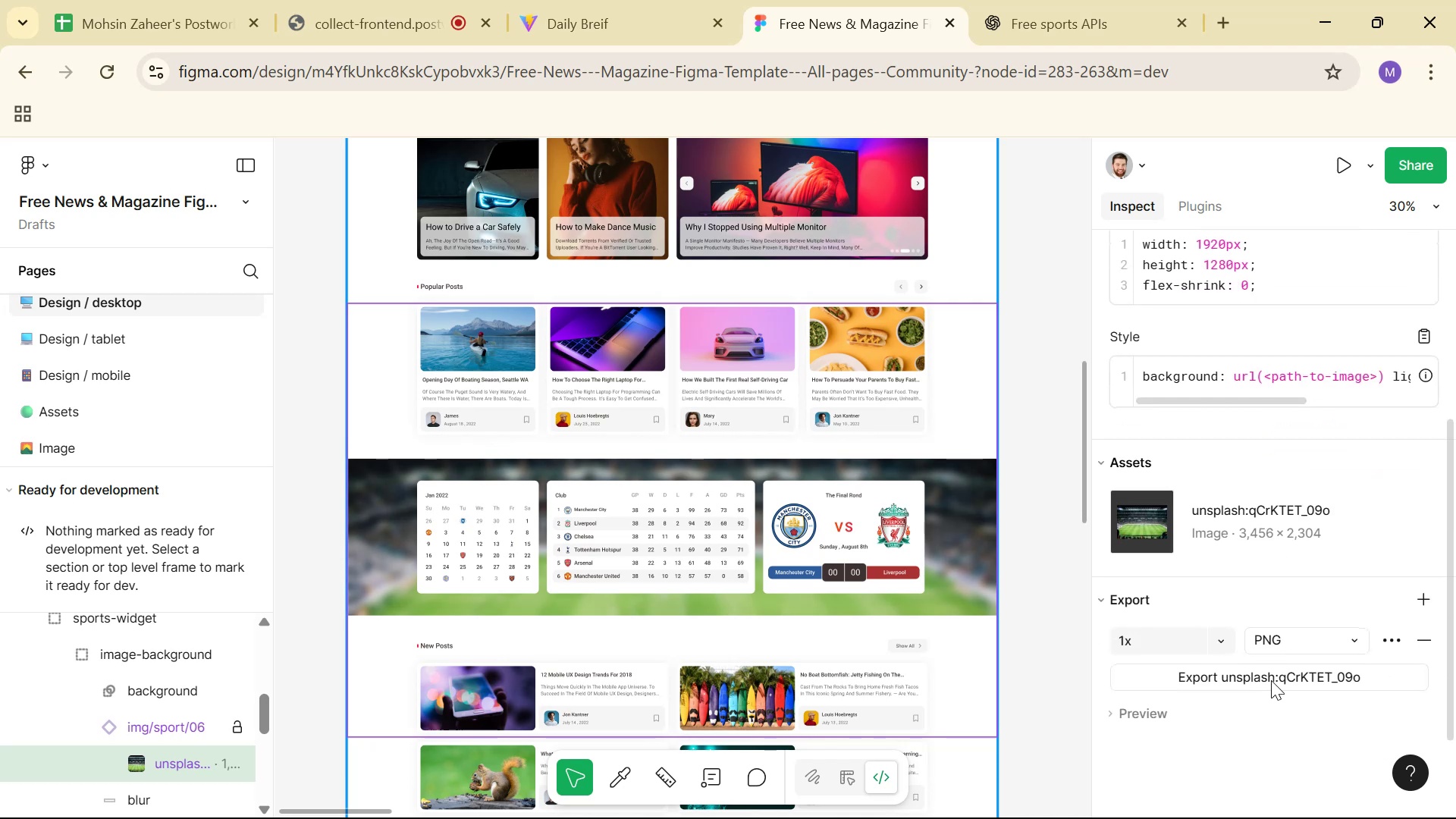 
left_click([1271, 680])
 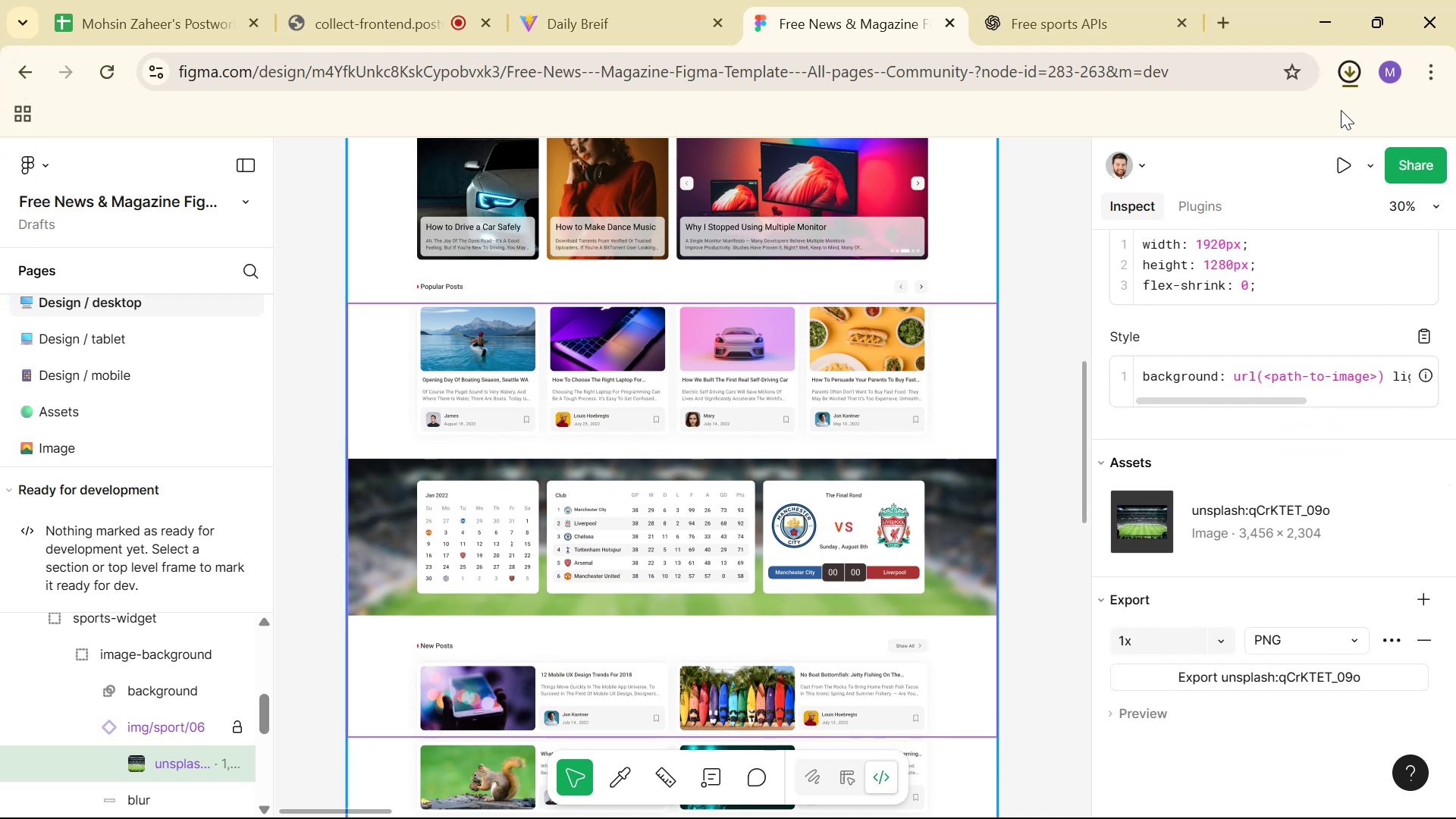 
wait(5.03)
 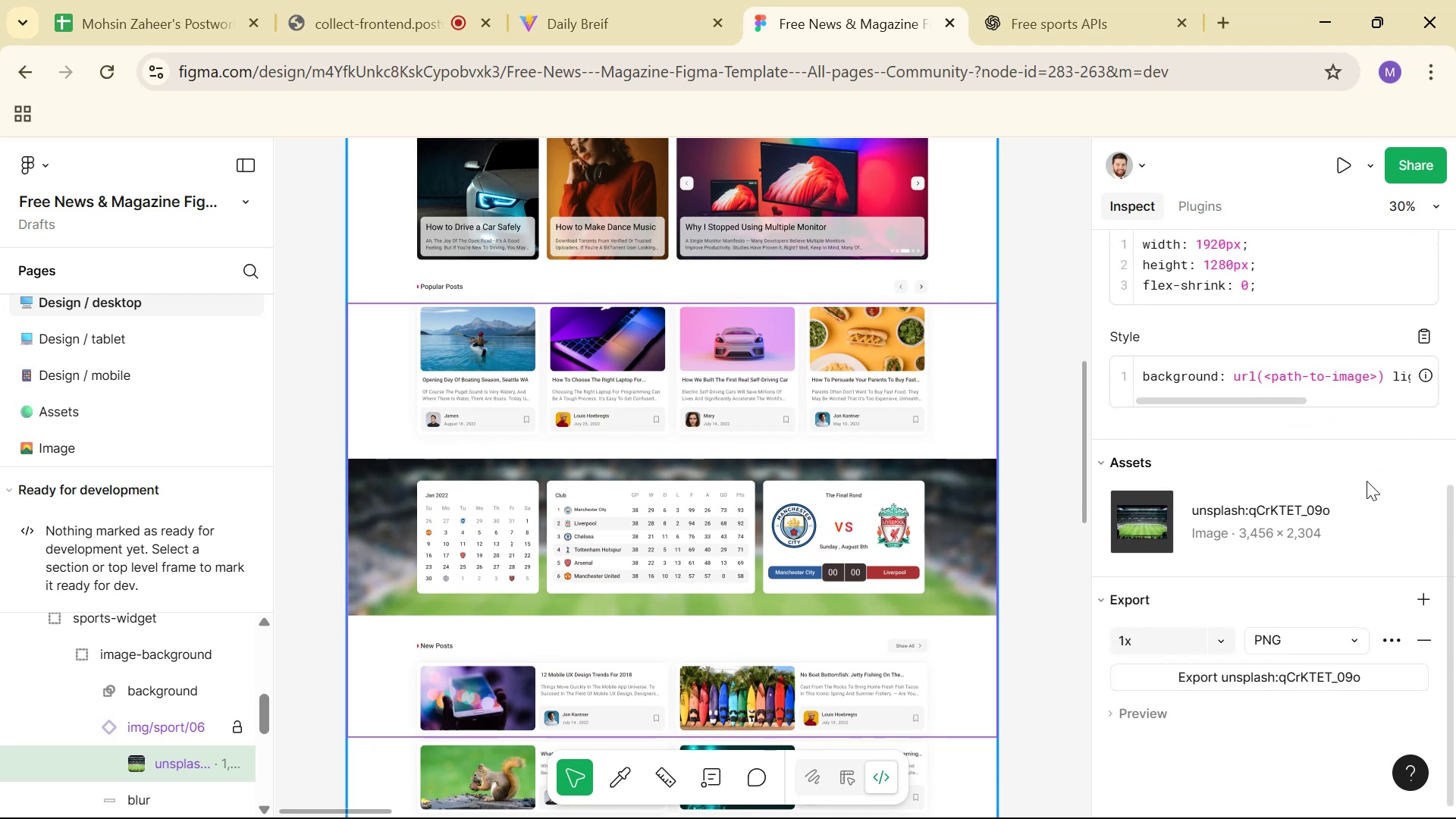 
left_click([1224, 24])
 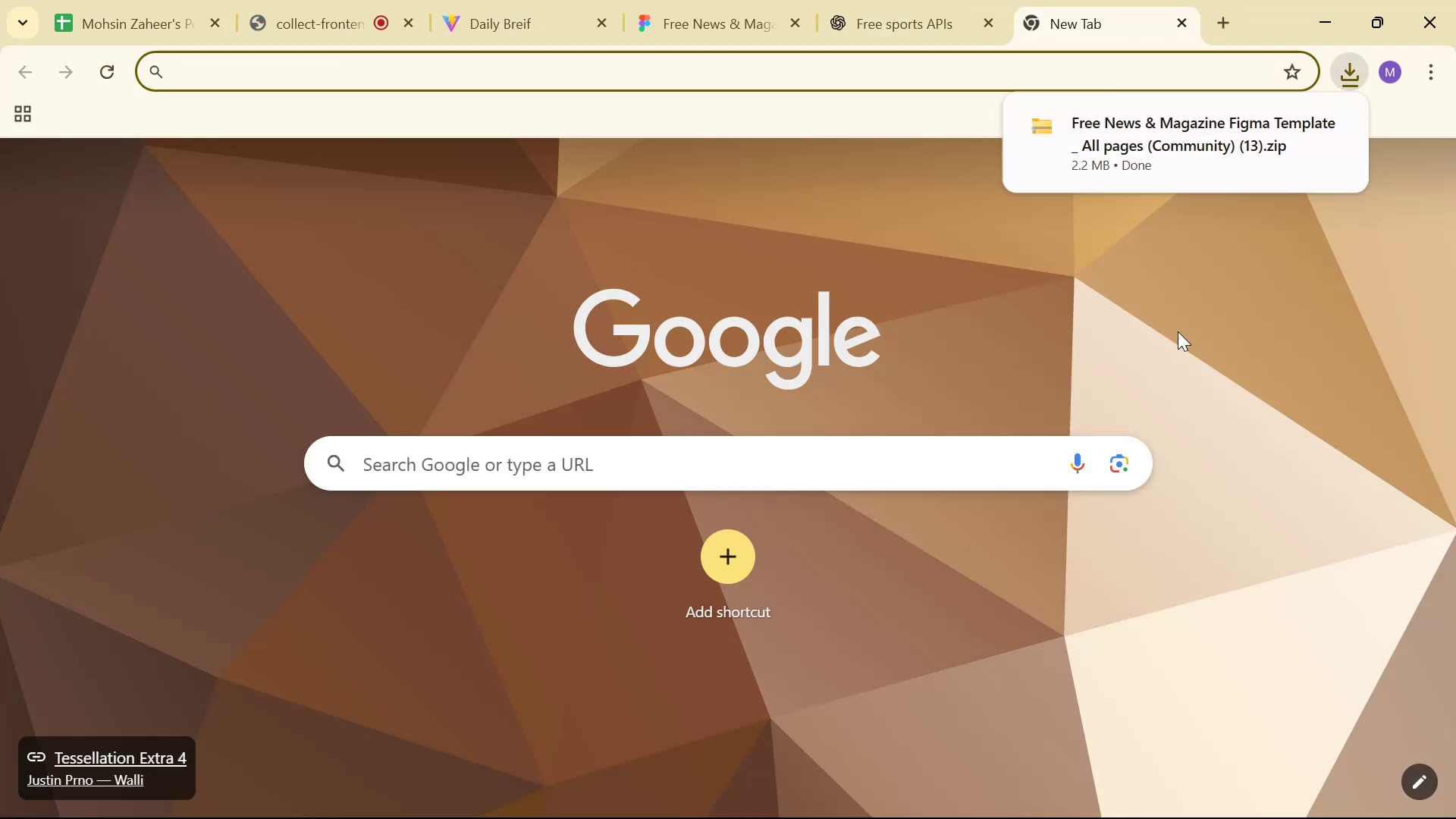 
type(winrar don)
key(Backspace)
type(wnload)
 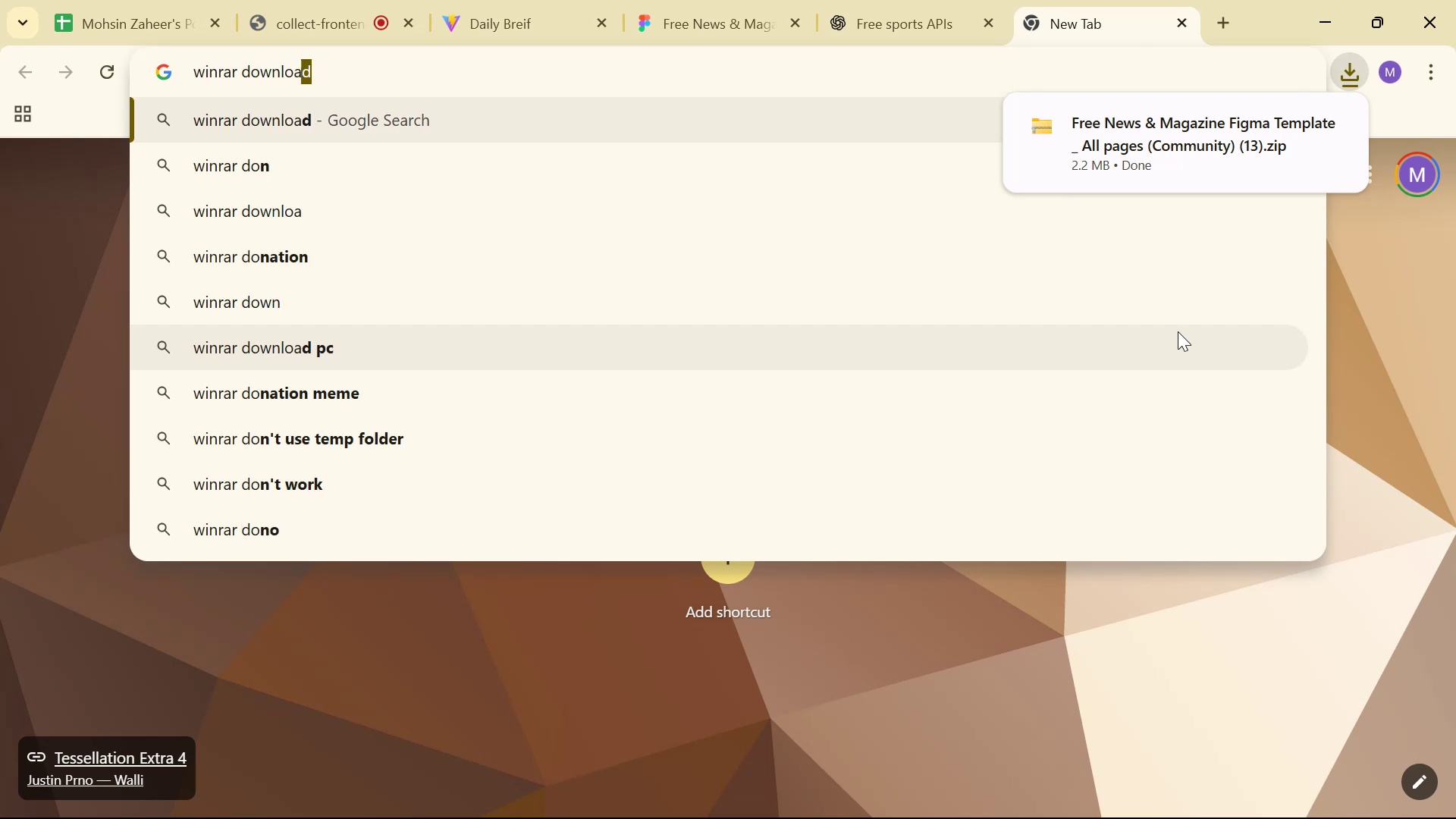 
key(Enter)
 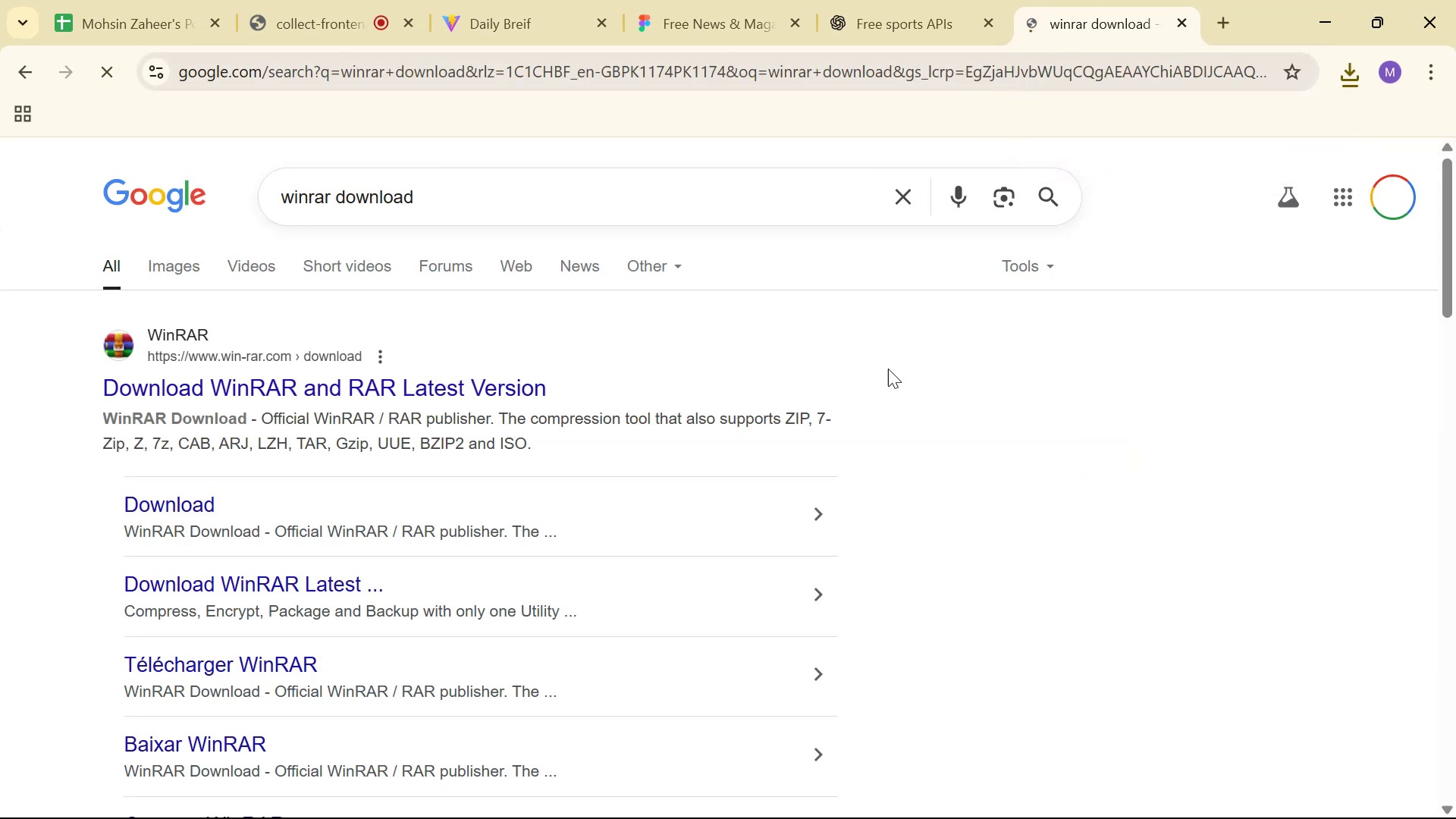 
left_click([522, 401])
 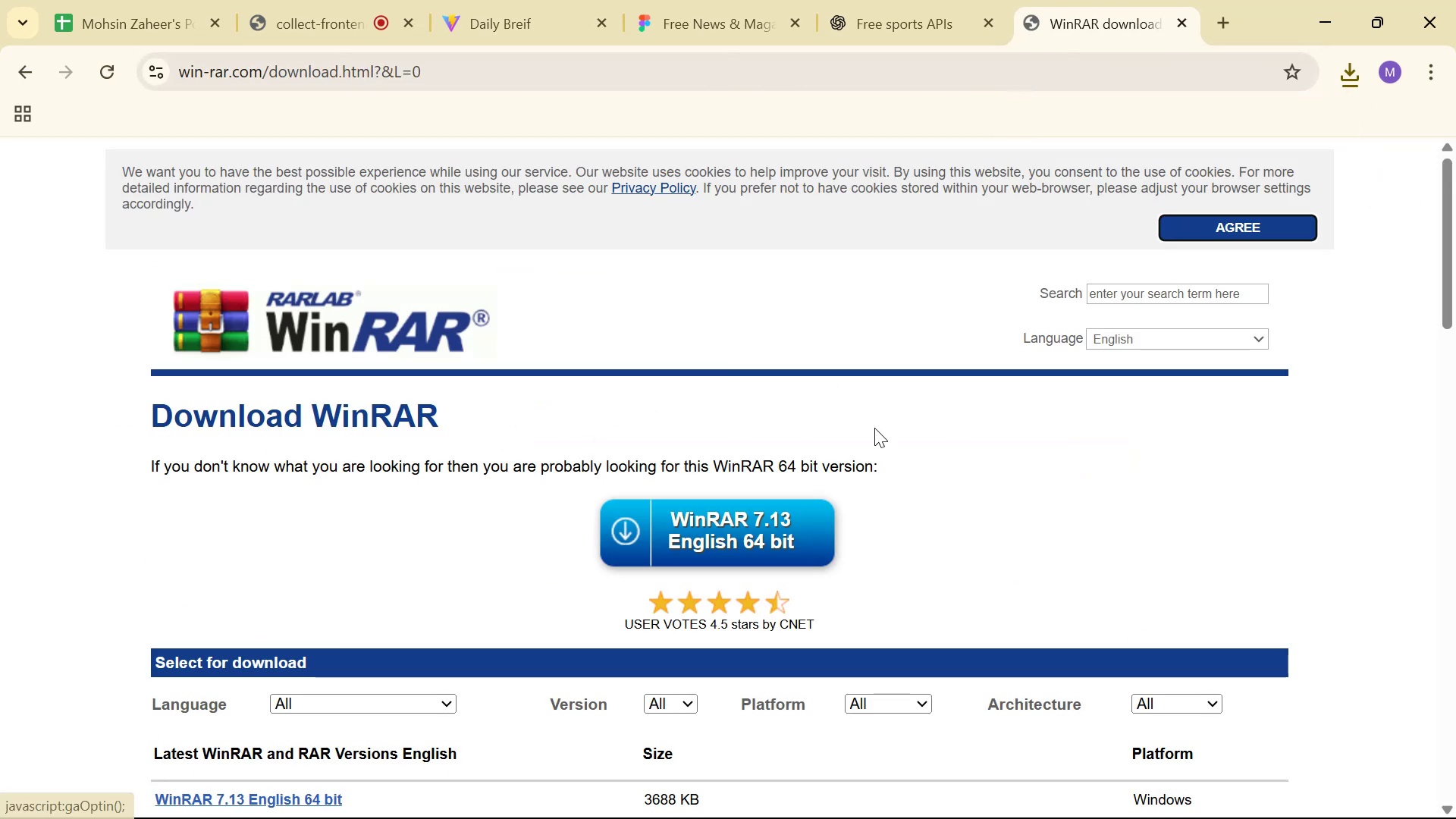 
left_click([773, 568])
 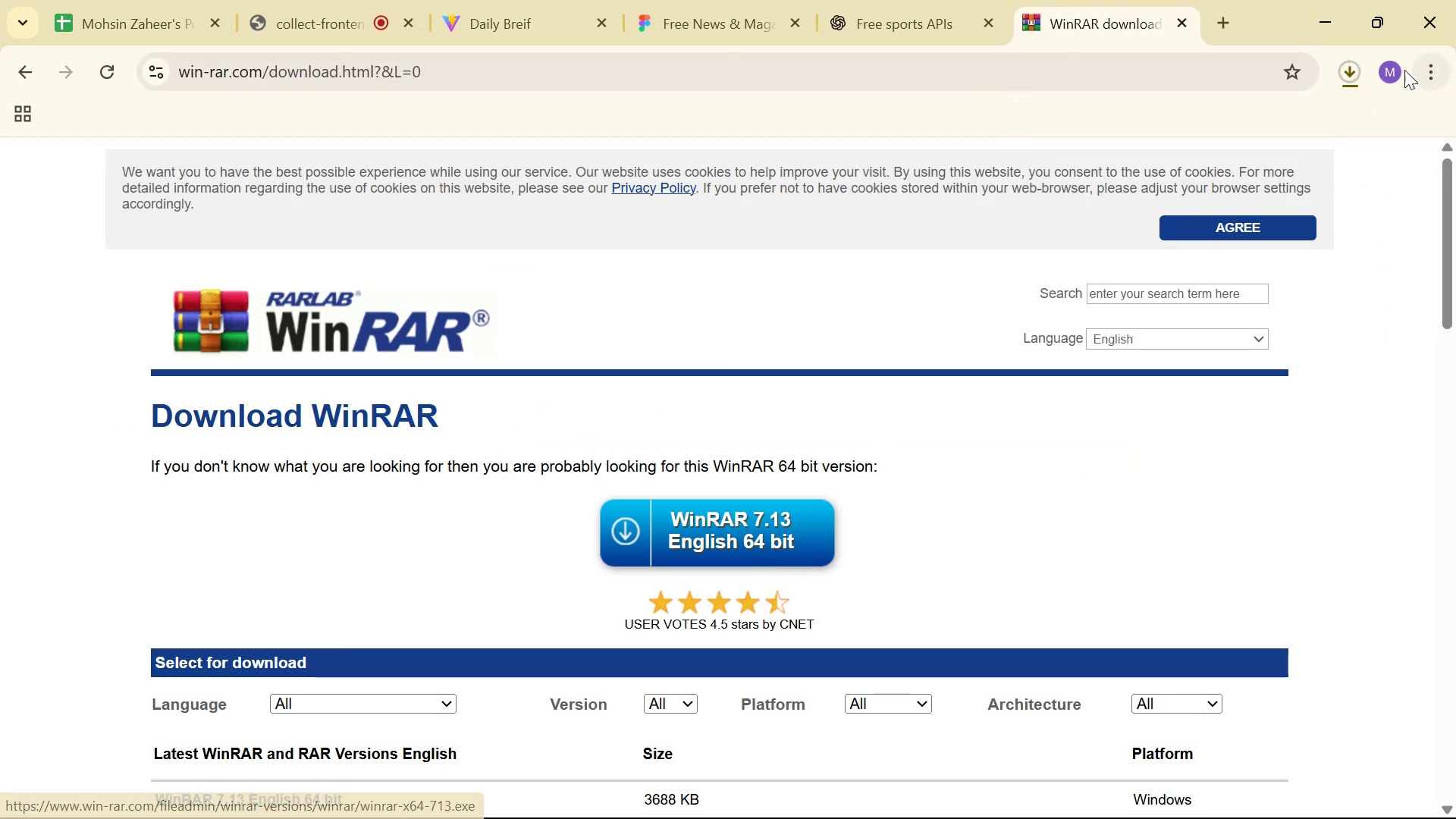 
left_click([1197, 12])
 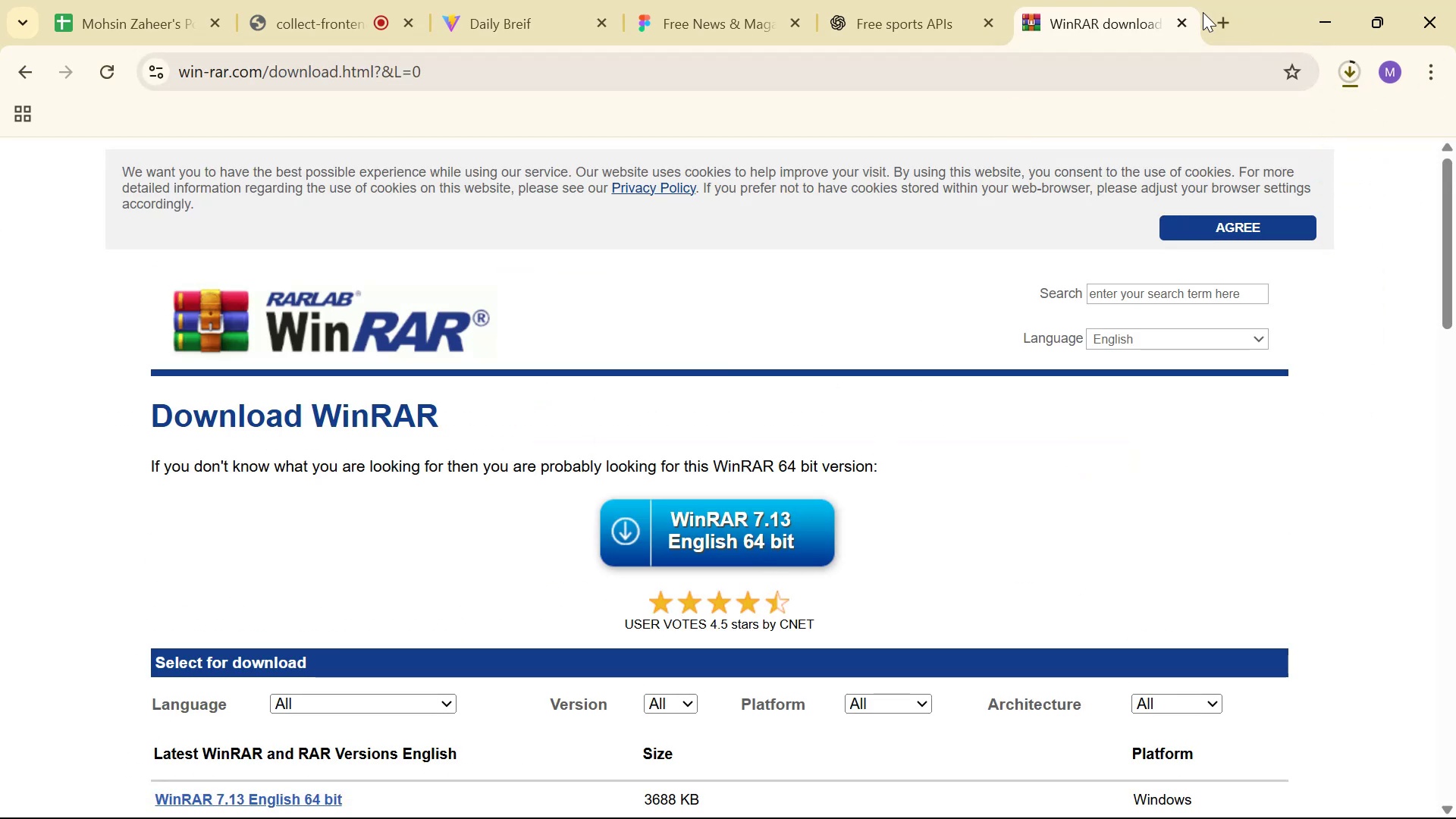 
left_click_drag(start_coordinate=[1213, 16], to_coordinate=[1217, 18])
 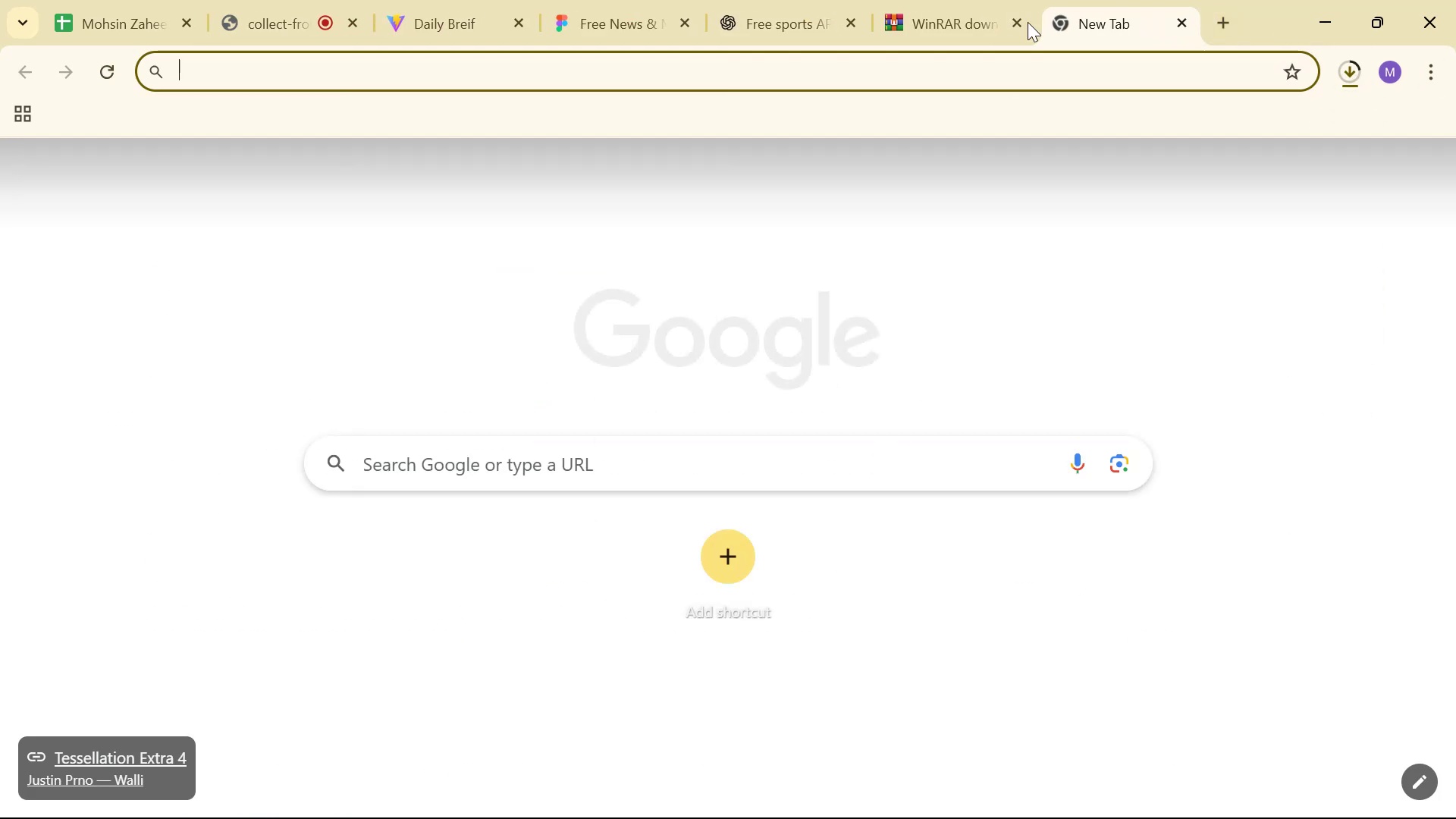 
left_click([1014, 21])
 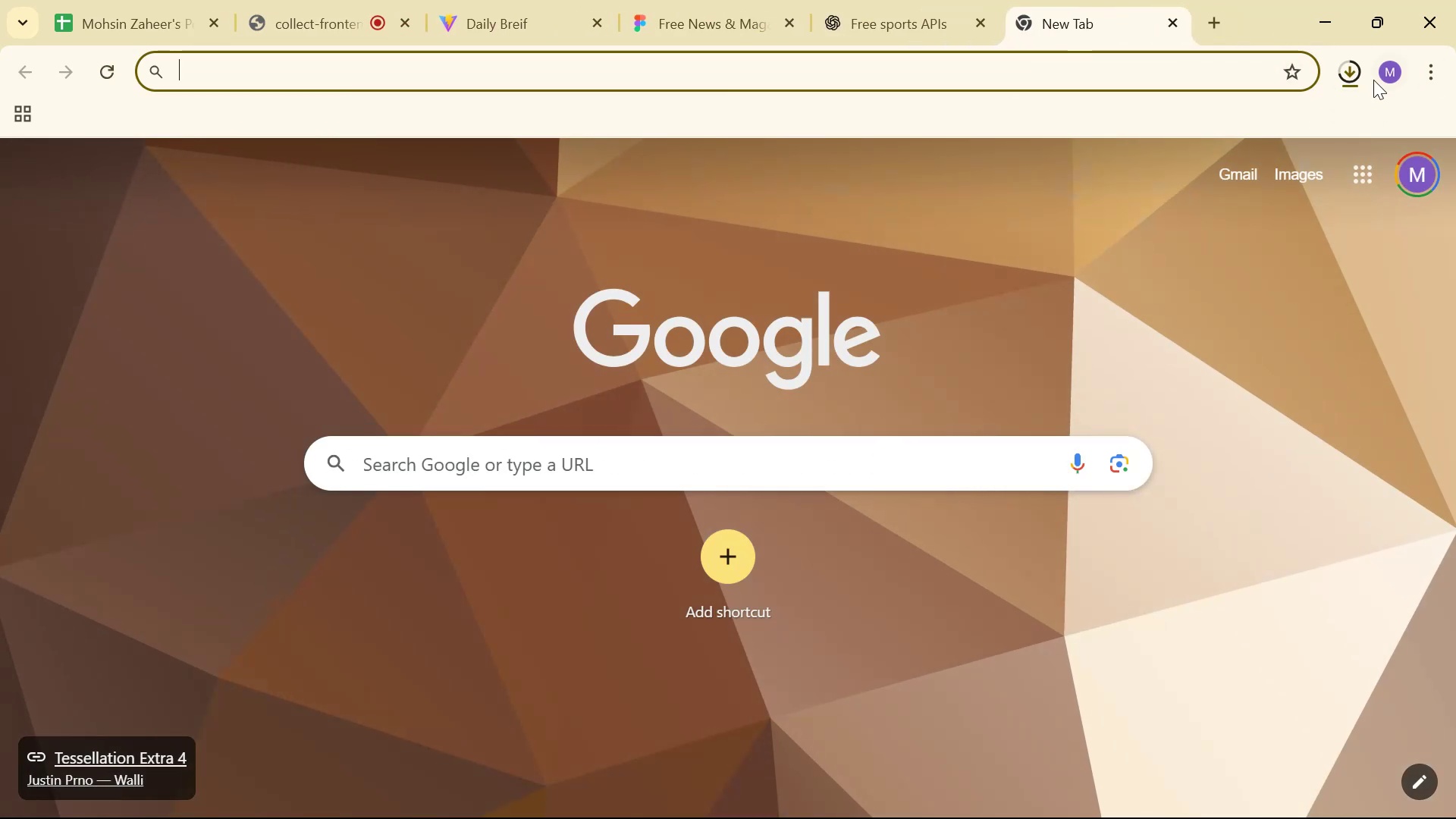 
left_click([1346, 76])
 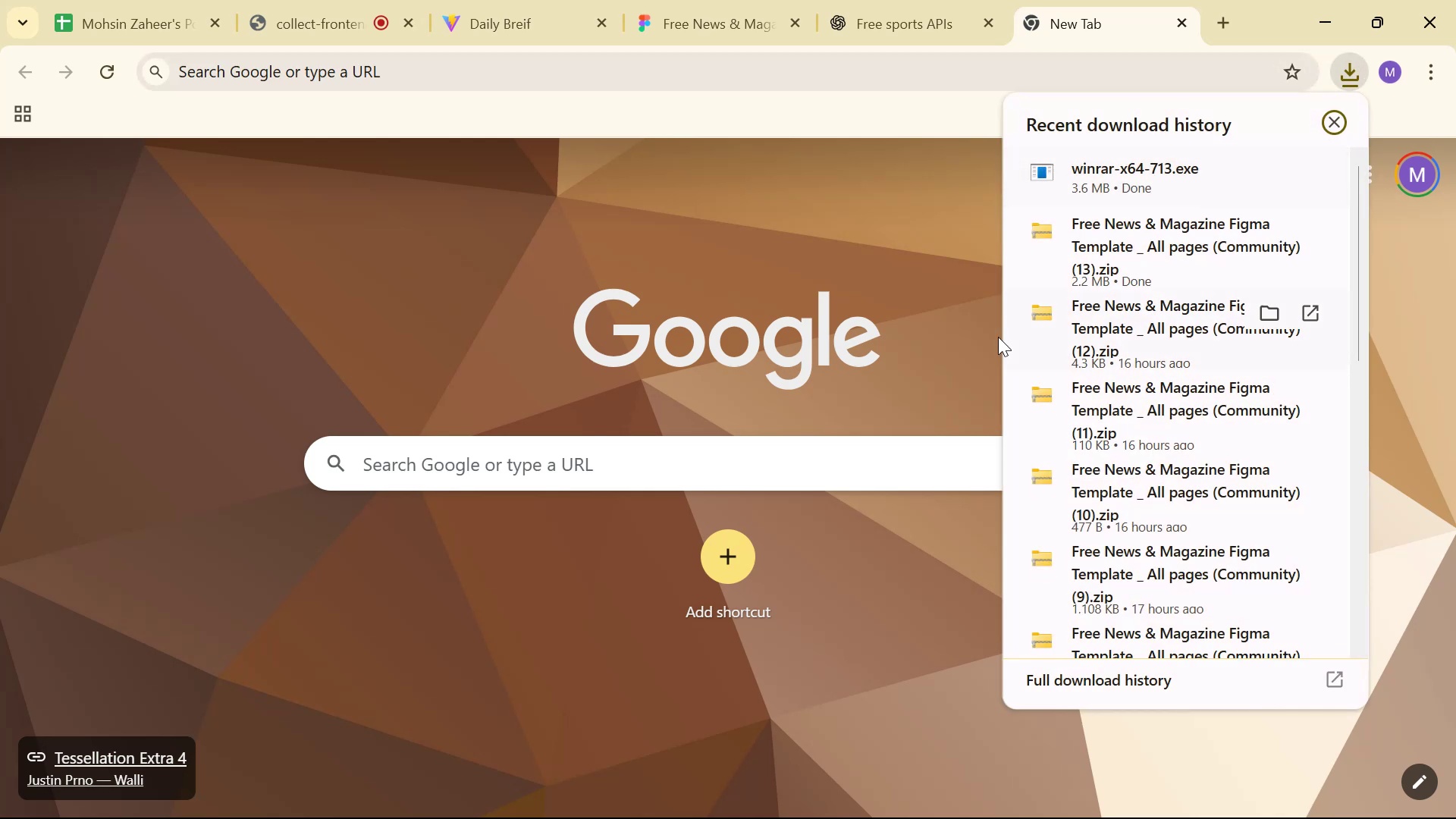 
left_click([1207, 167])
 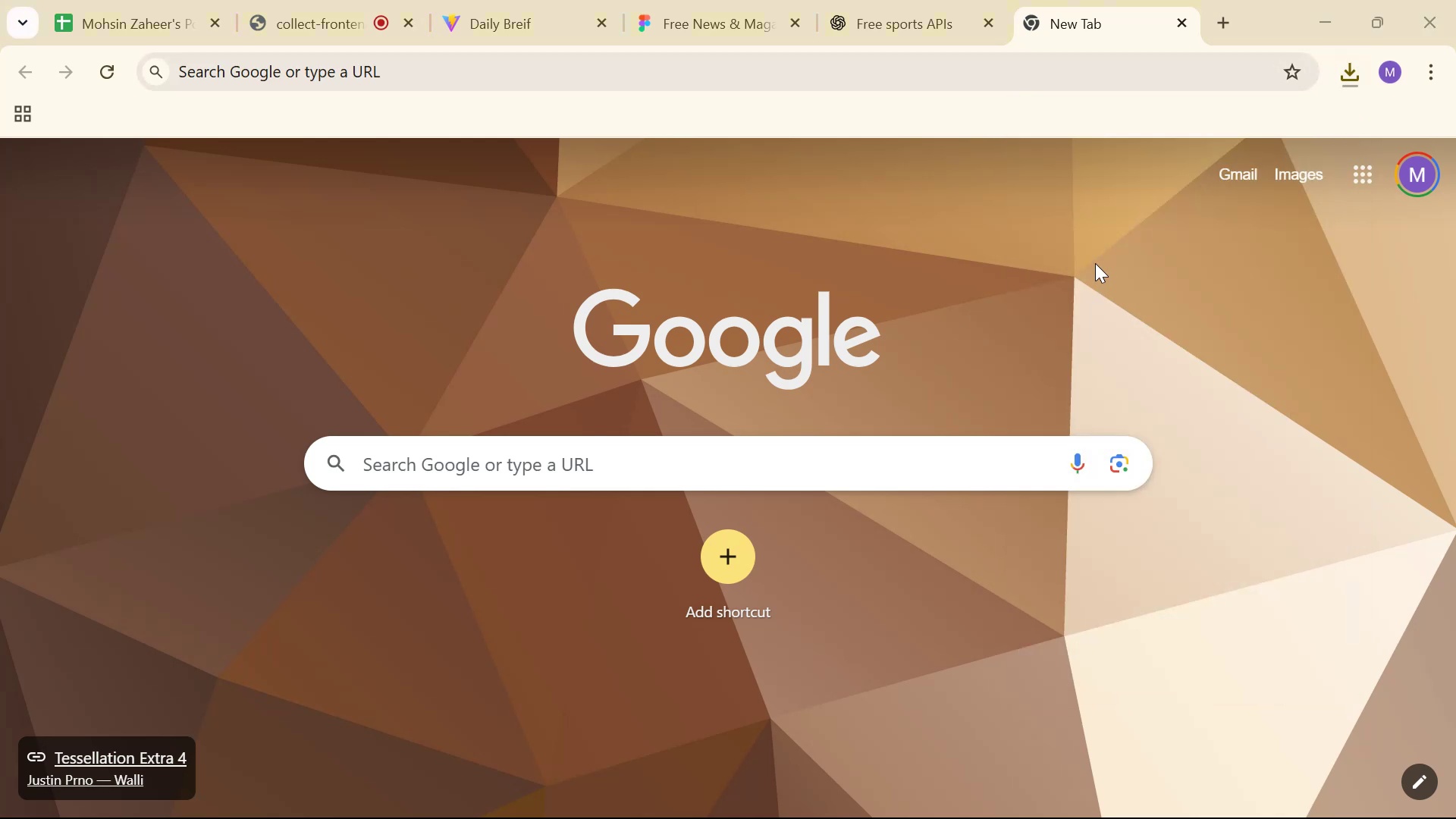 
key(Alt+Tab)
 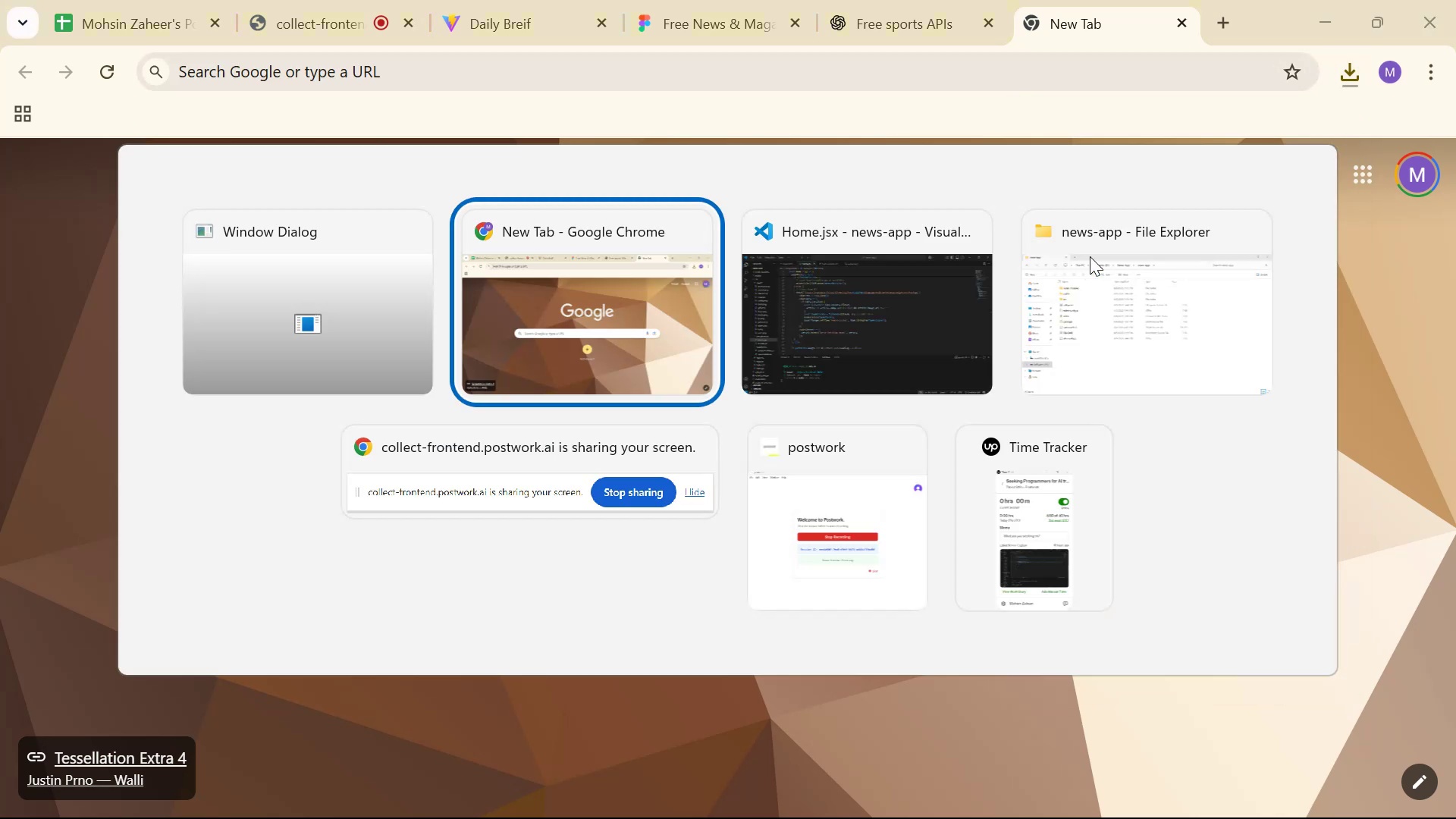 
key(Alt+Tab)
 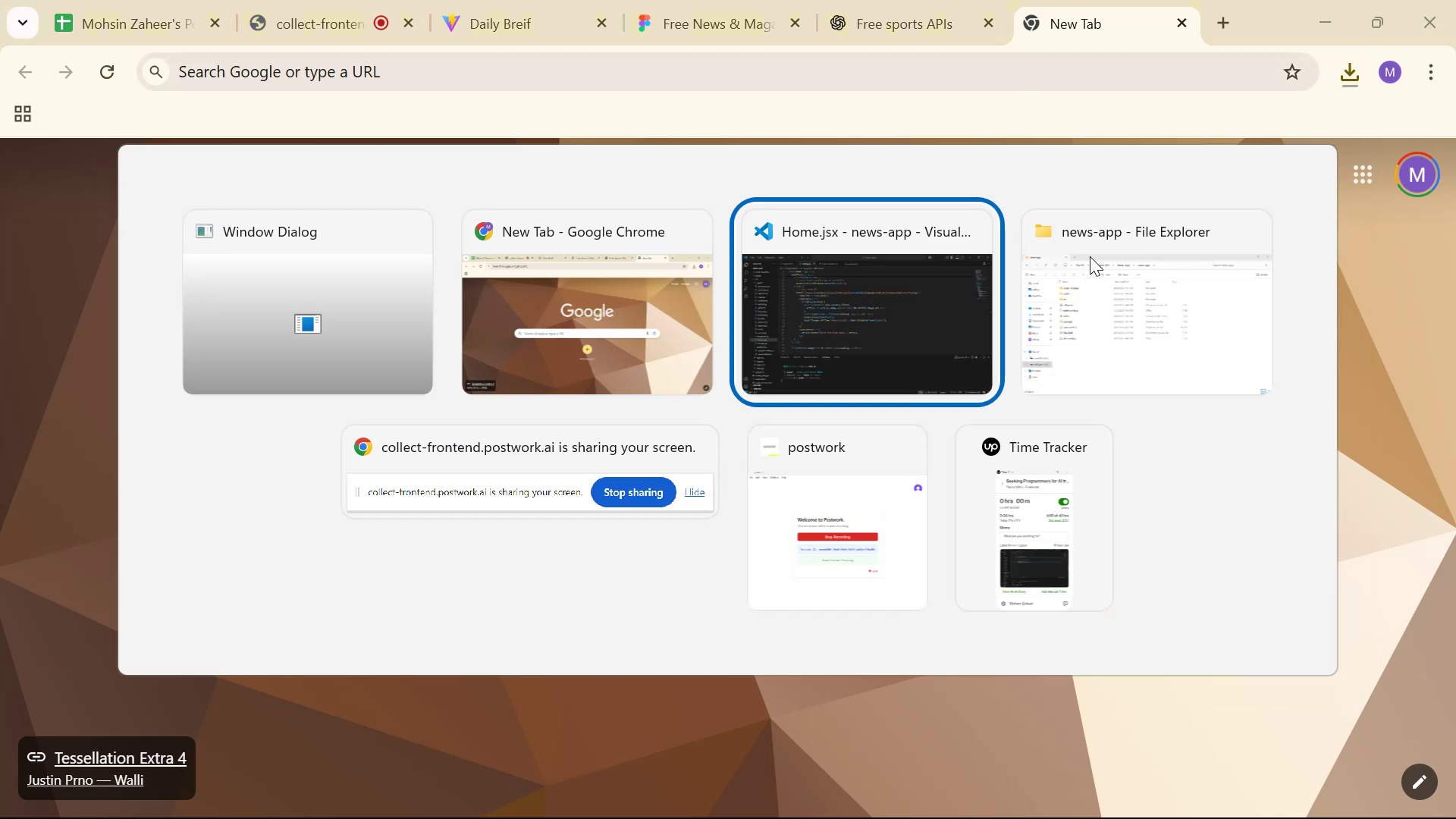 
key(Alt+Tab)
 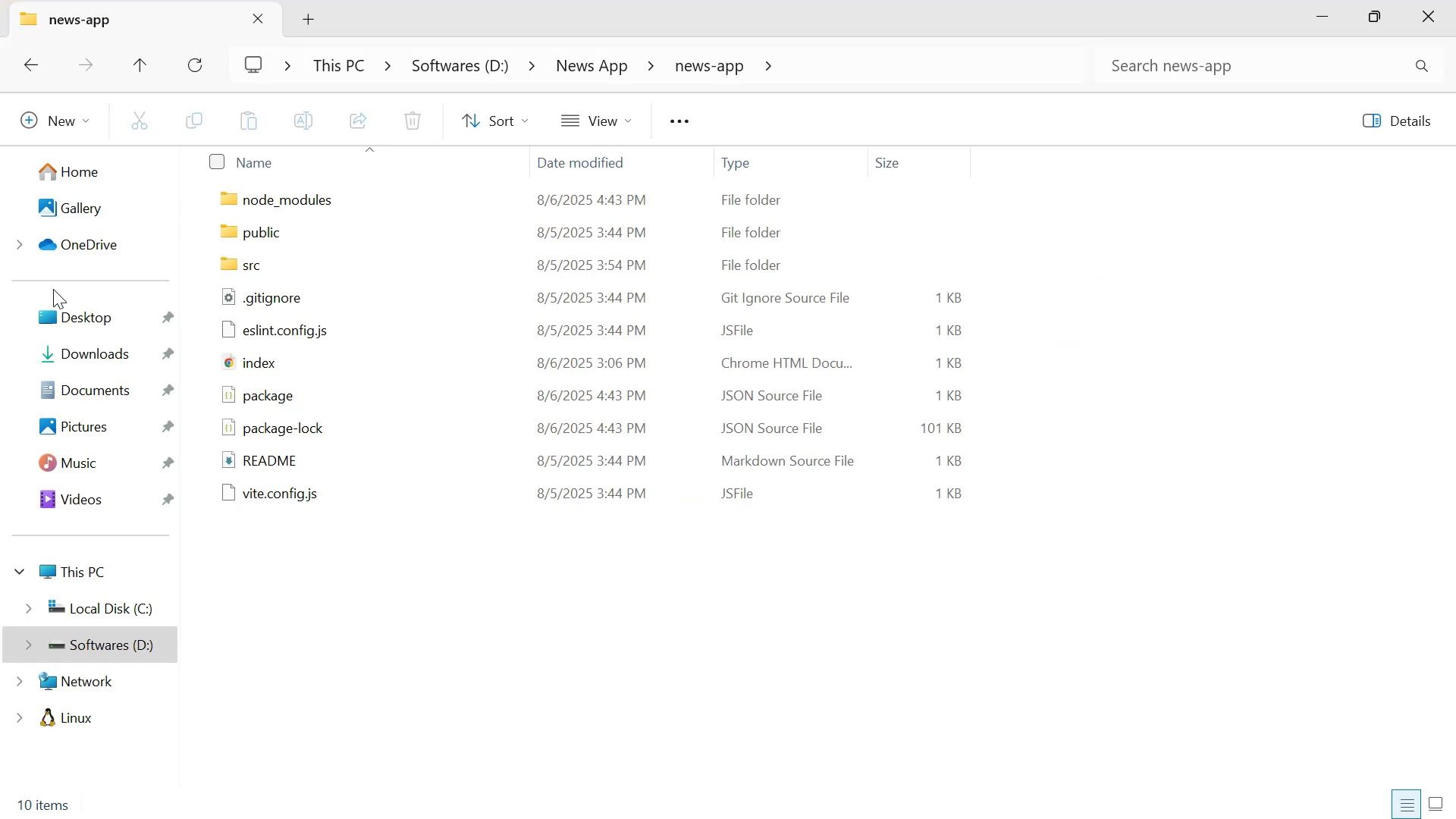 
left_click([71, 357])
 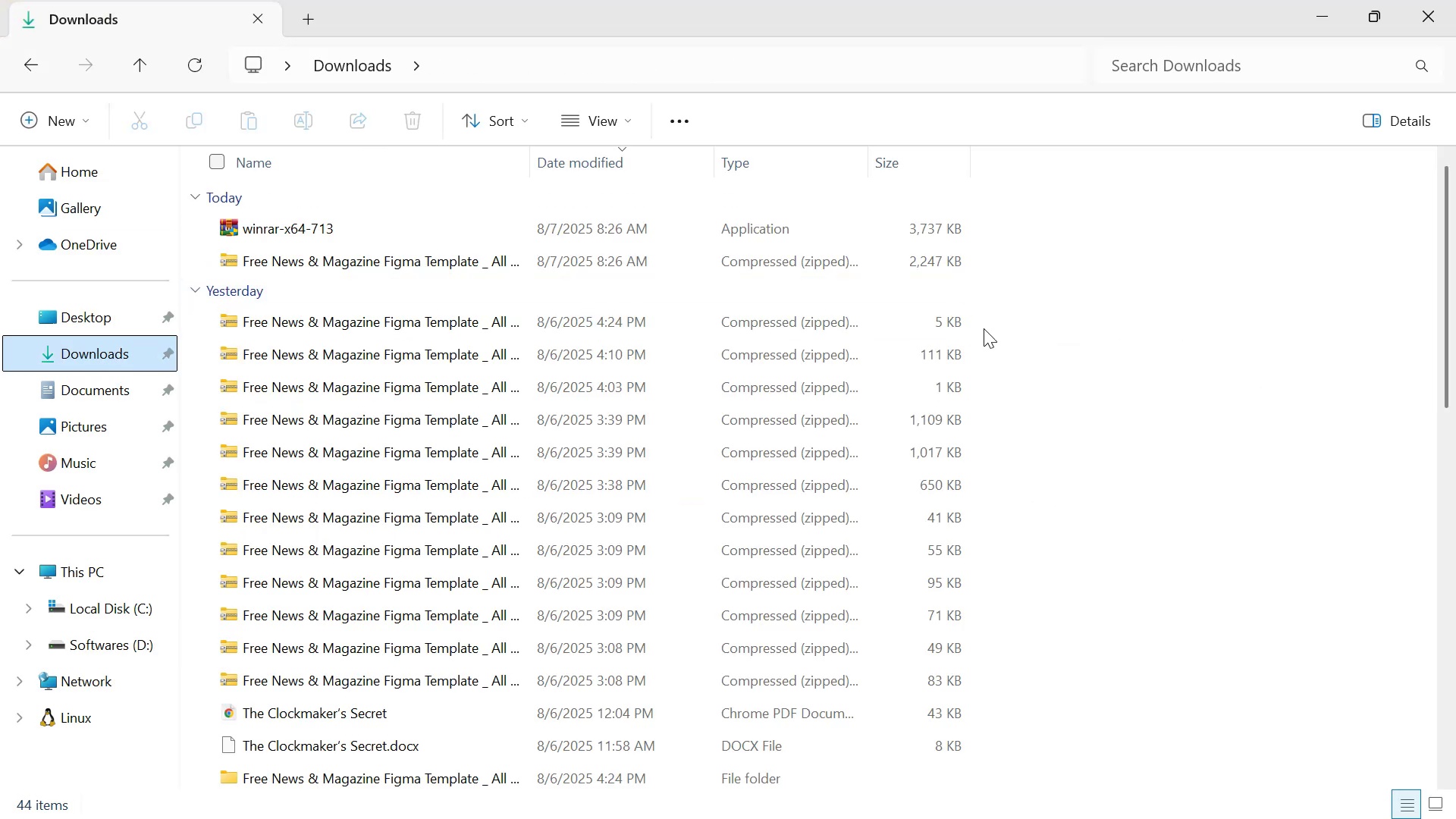 
left_click_drag(start_coordinate=[1038, 347], to_coordinate=[921, 391])
 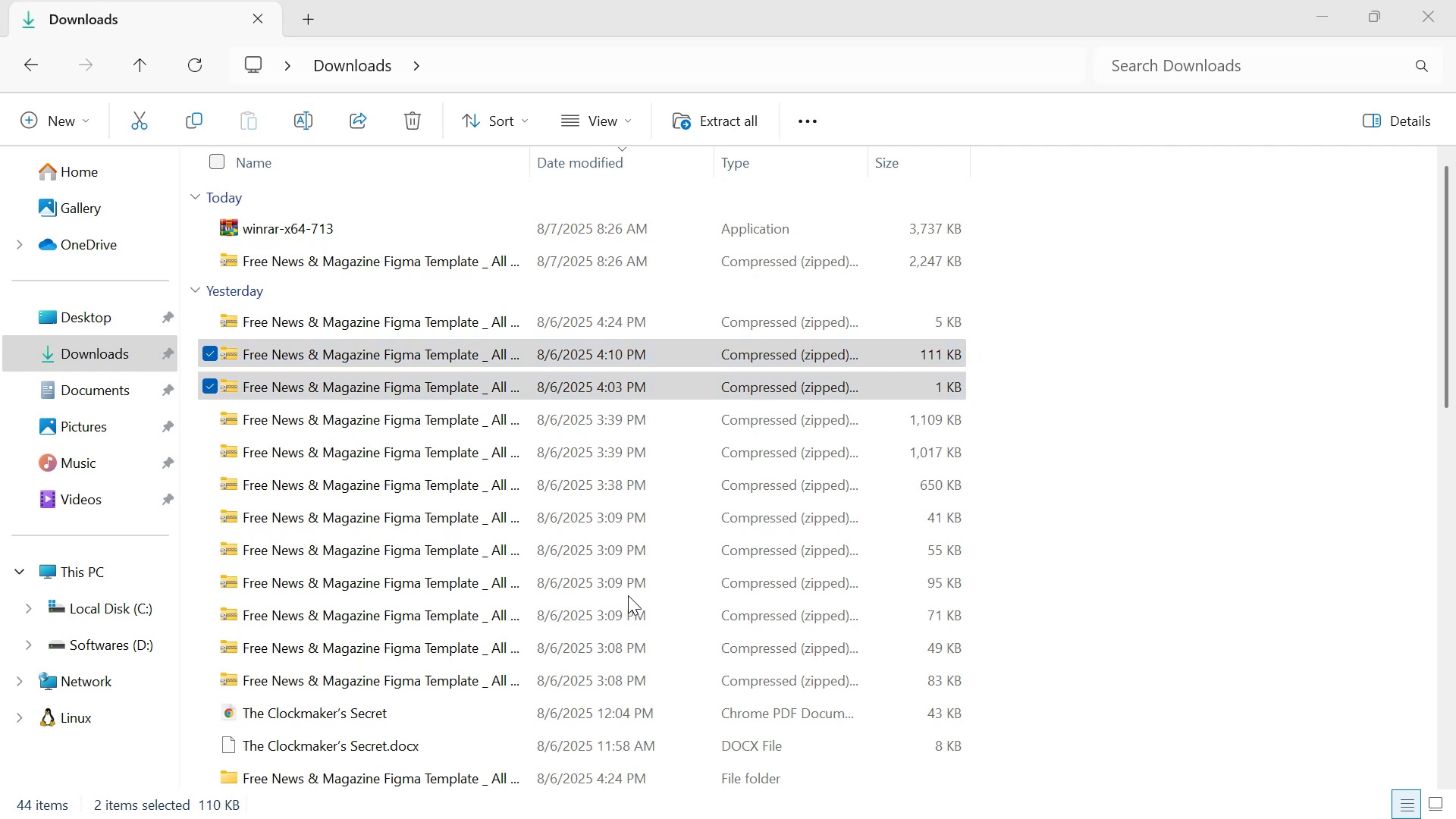 
left_click_drag(start_coordinate=[987, 328], to_coordinate=[836, 667])
 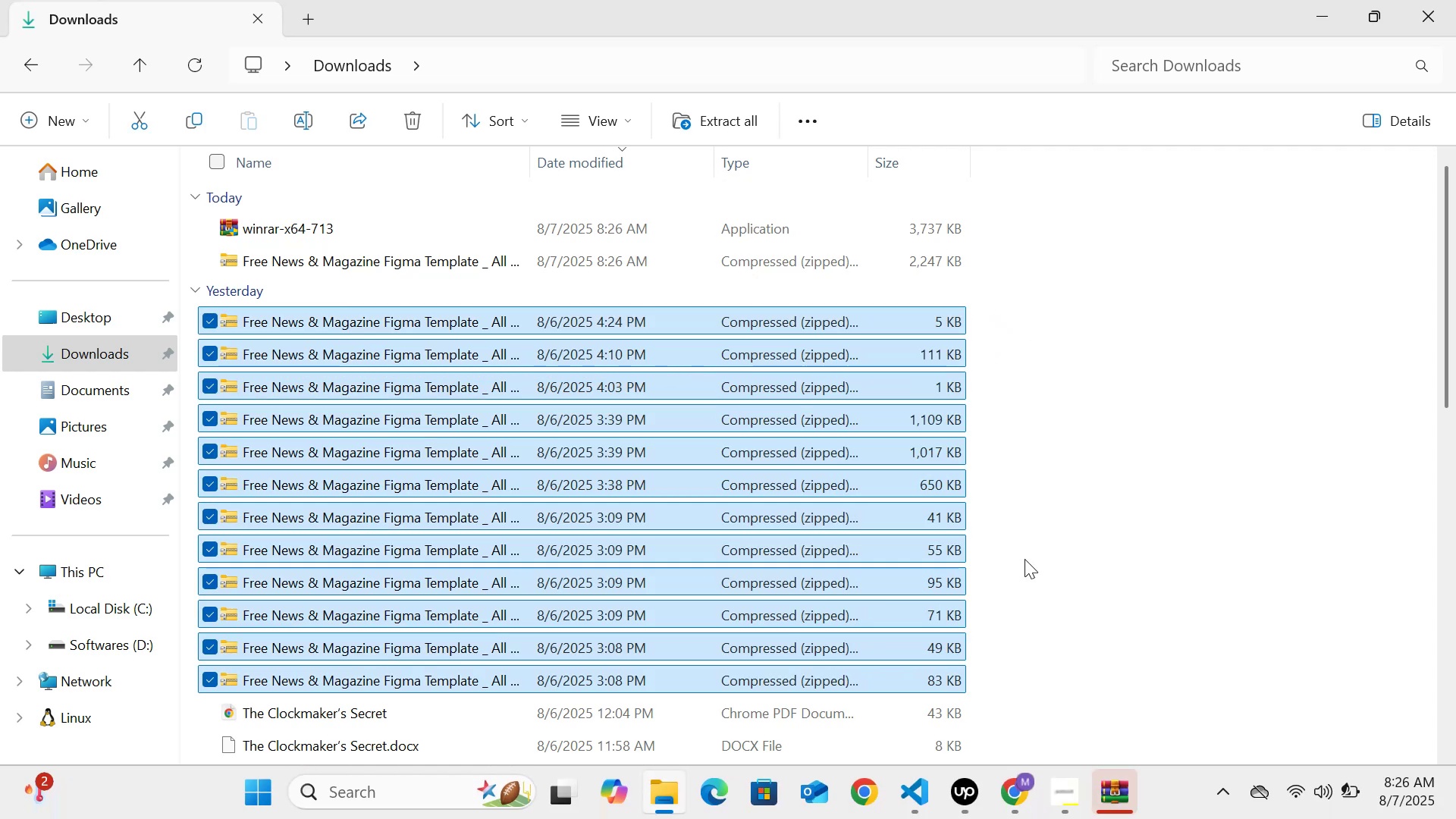 
hold_key(key=ShiftLeft, duration=1.35)
 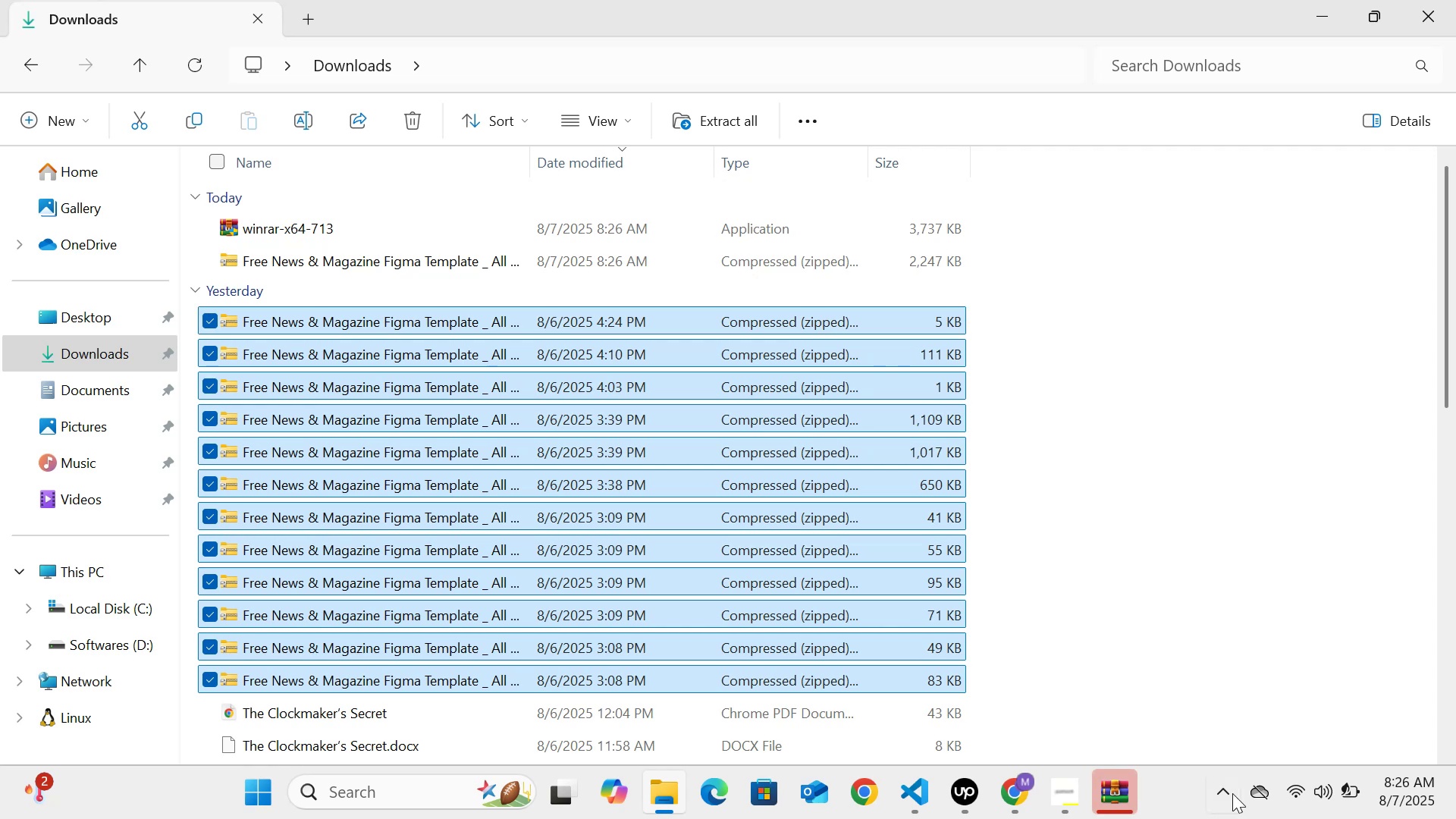 
wait(6.23)
 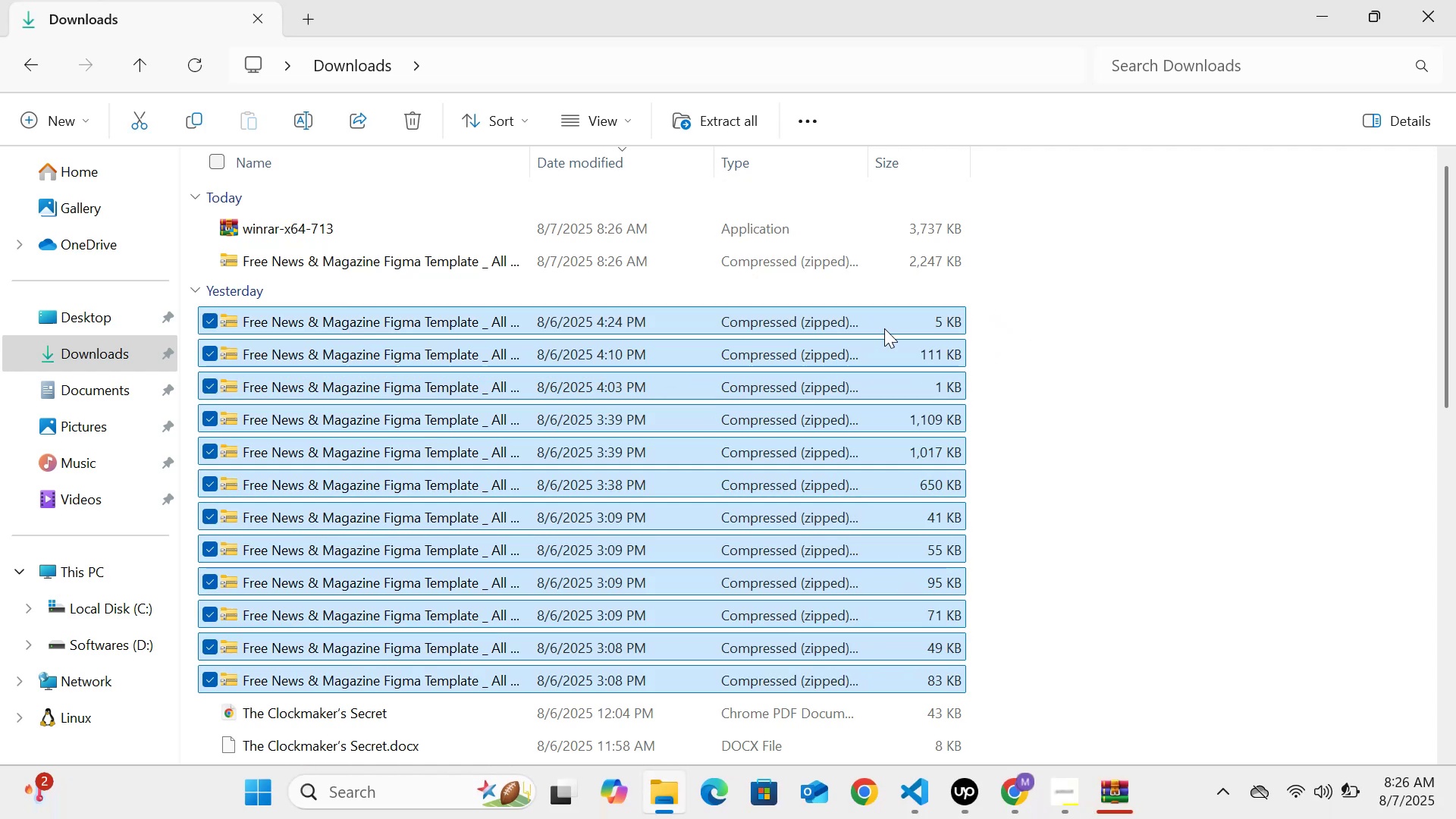 
key(Shift+Backspace)
 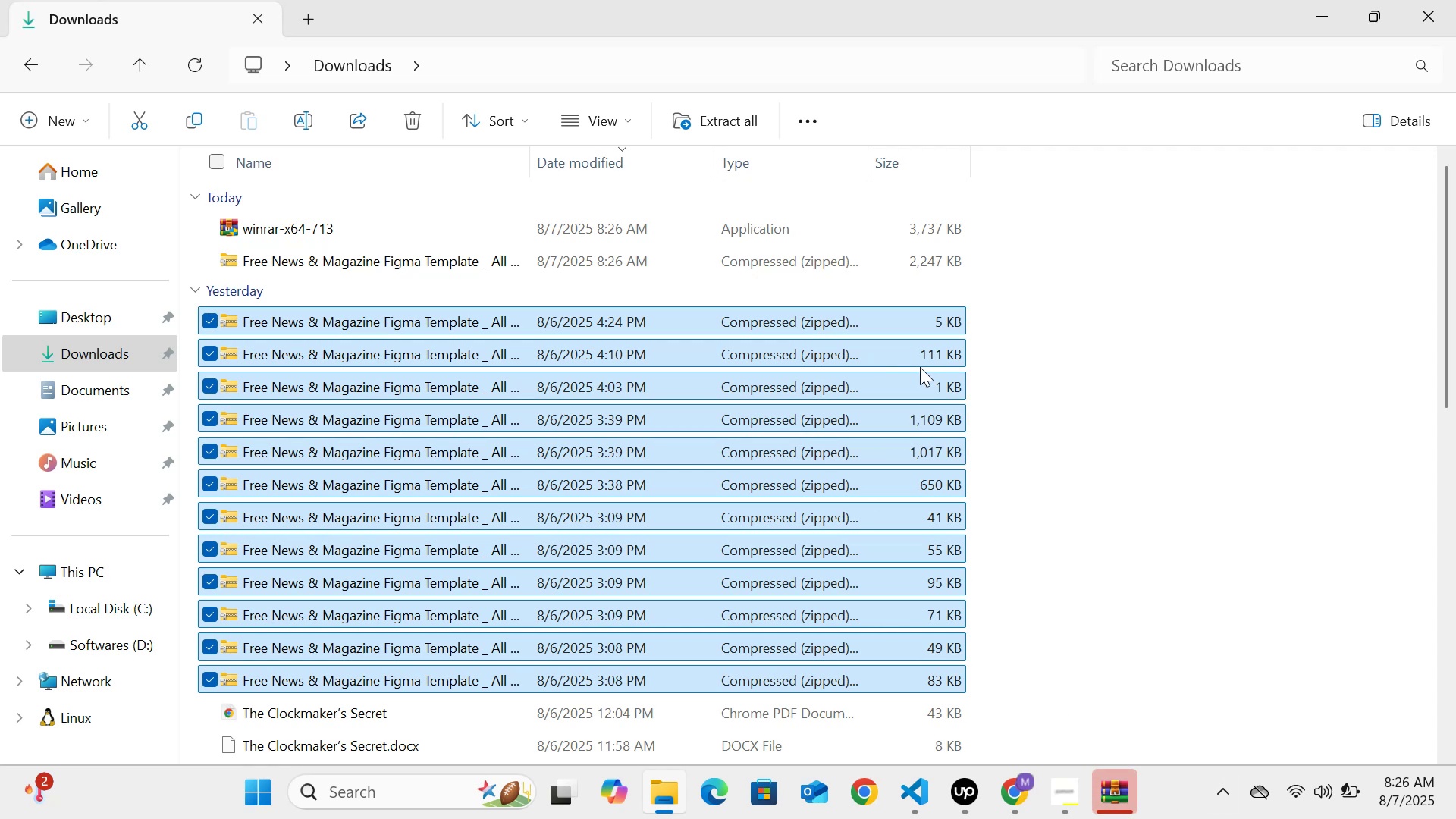 
hold_key(key=Delete, duration=11.12)
 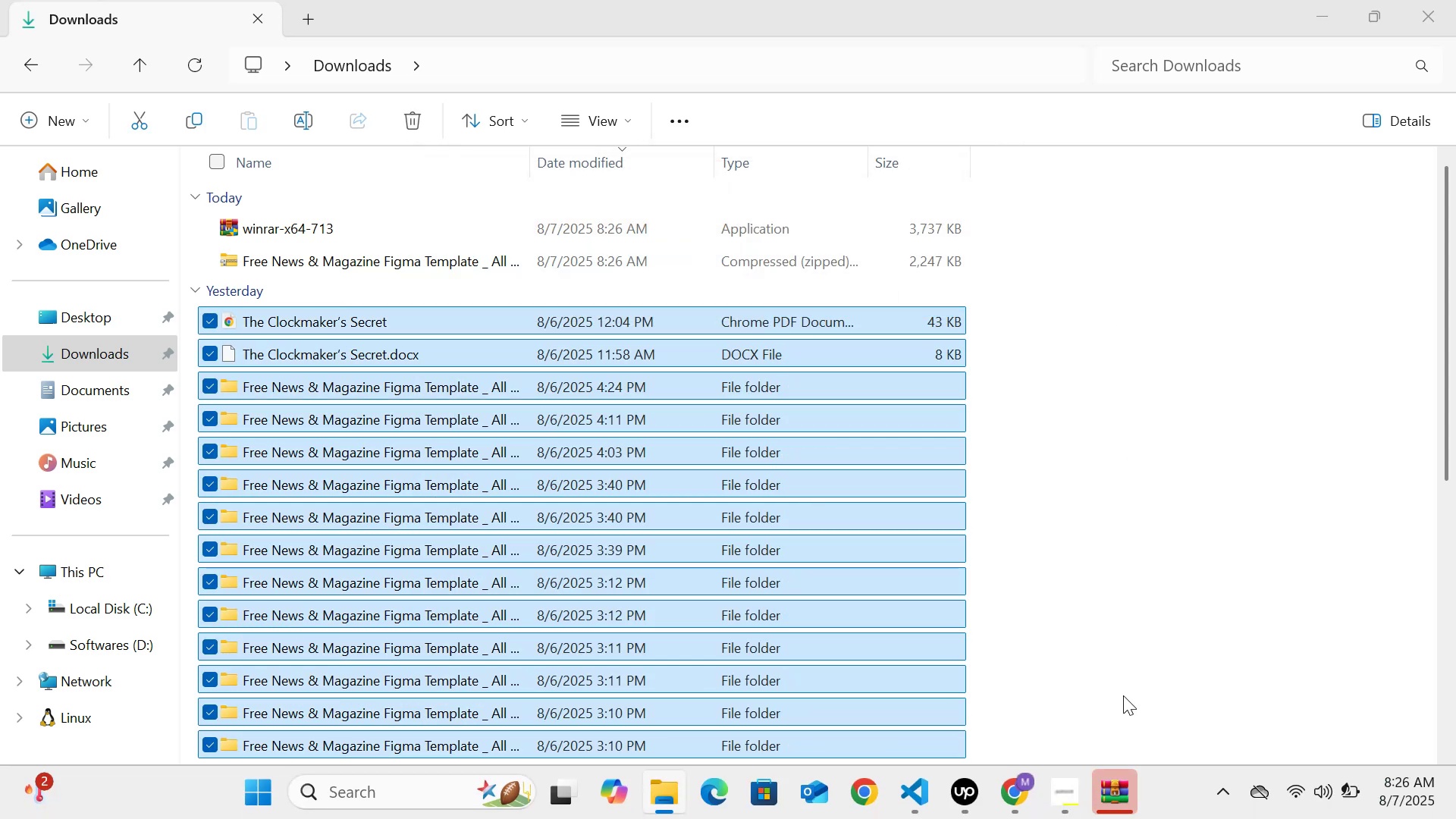 
left_click([820, 445])
 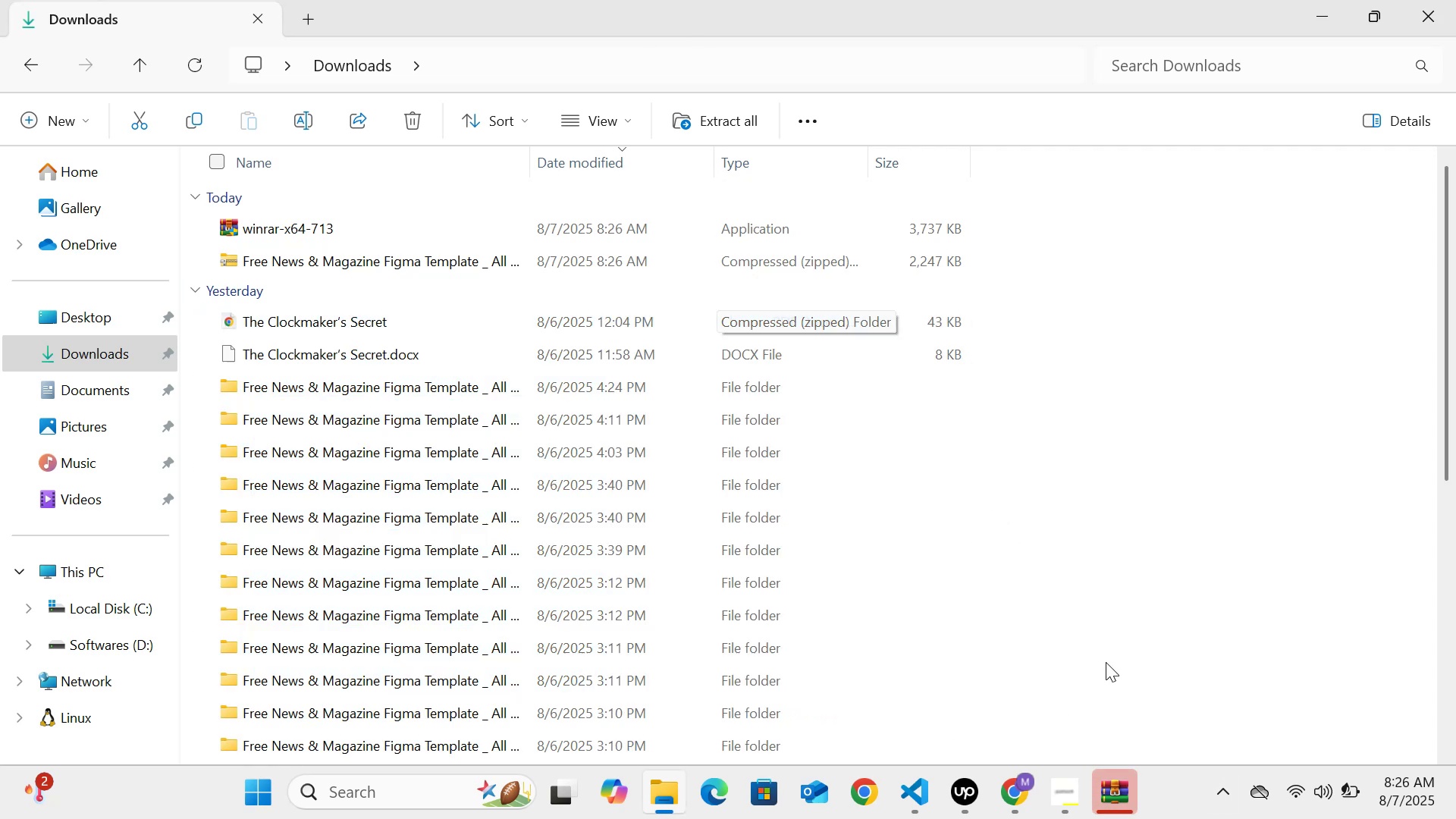 
left_click([1122, 780])
 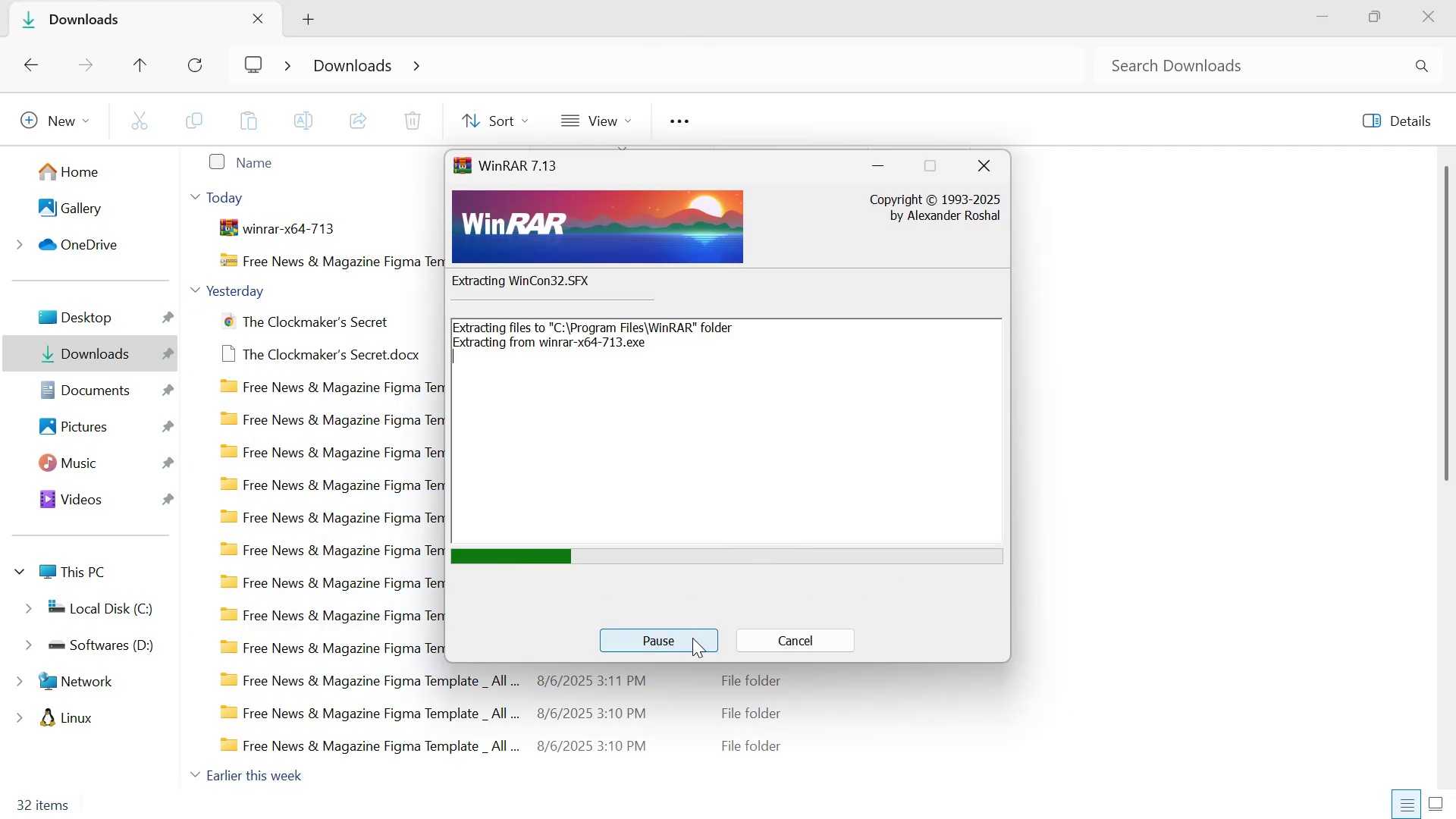 
left_click([1112, 475])
 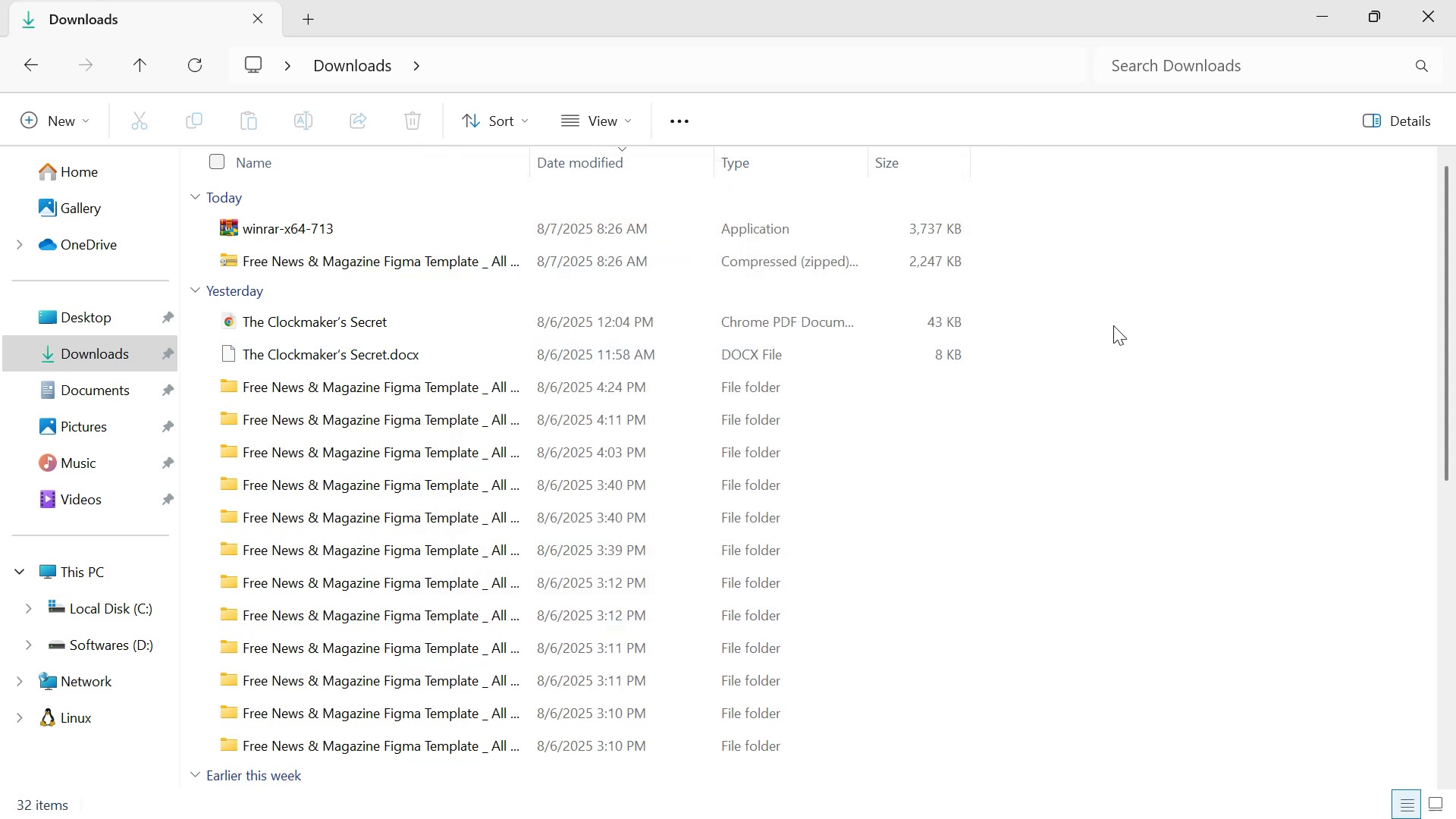 
left_click_drag(start_coordinate=[1112, 315], to_coordinate=[772, 740])
 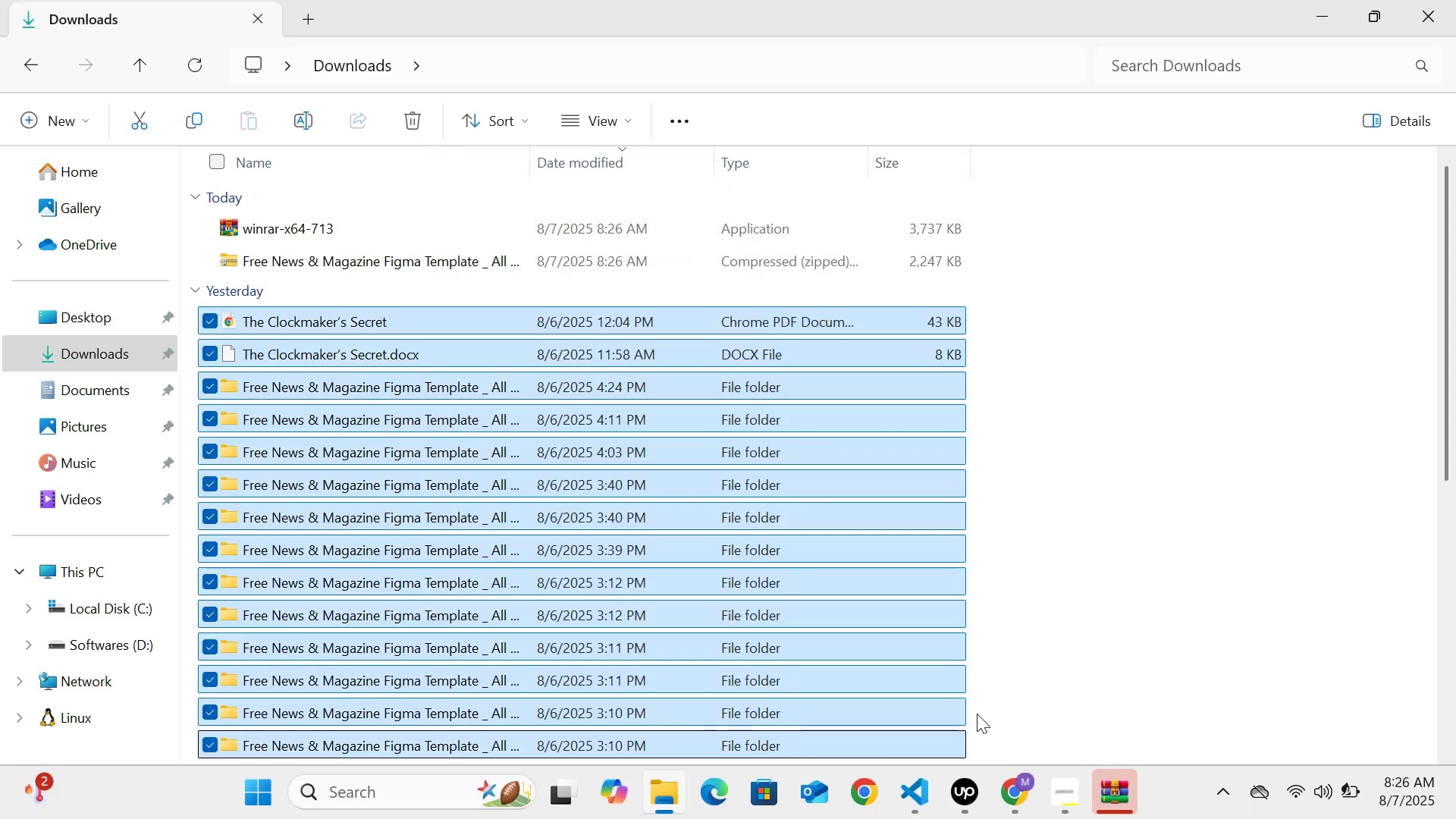 
hold_key(key=ShiftLeft, duration=0.66)
 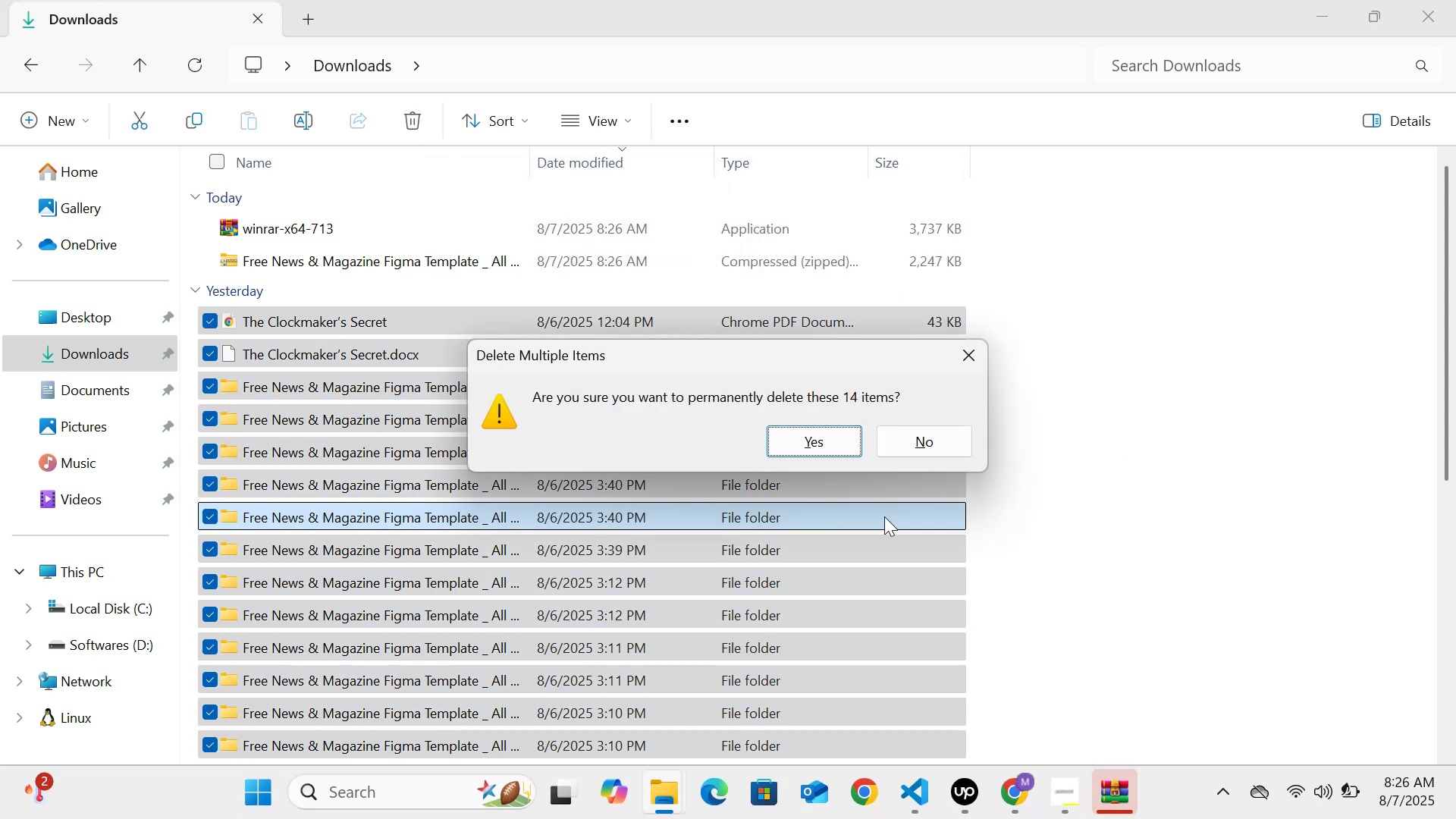 
left_click_drag(start_coordinate=[815, 469], to_coordinate=[819, 467])
 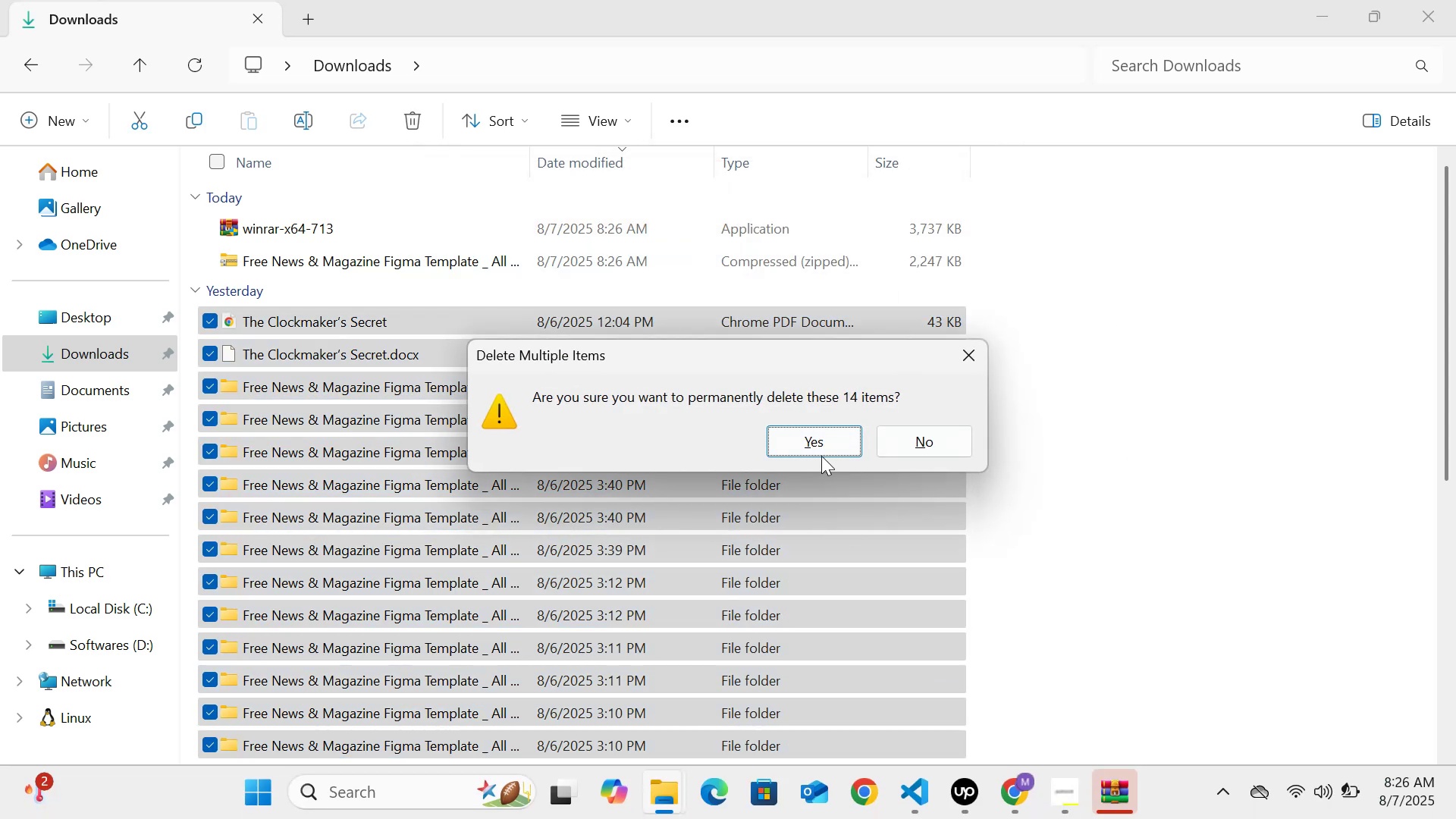 
double_click([824, 445])
 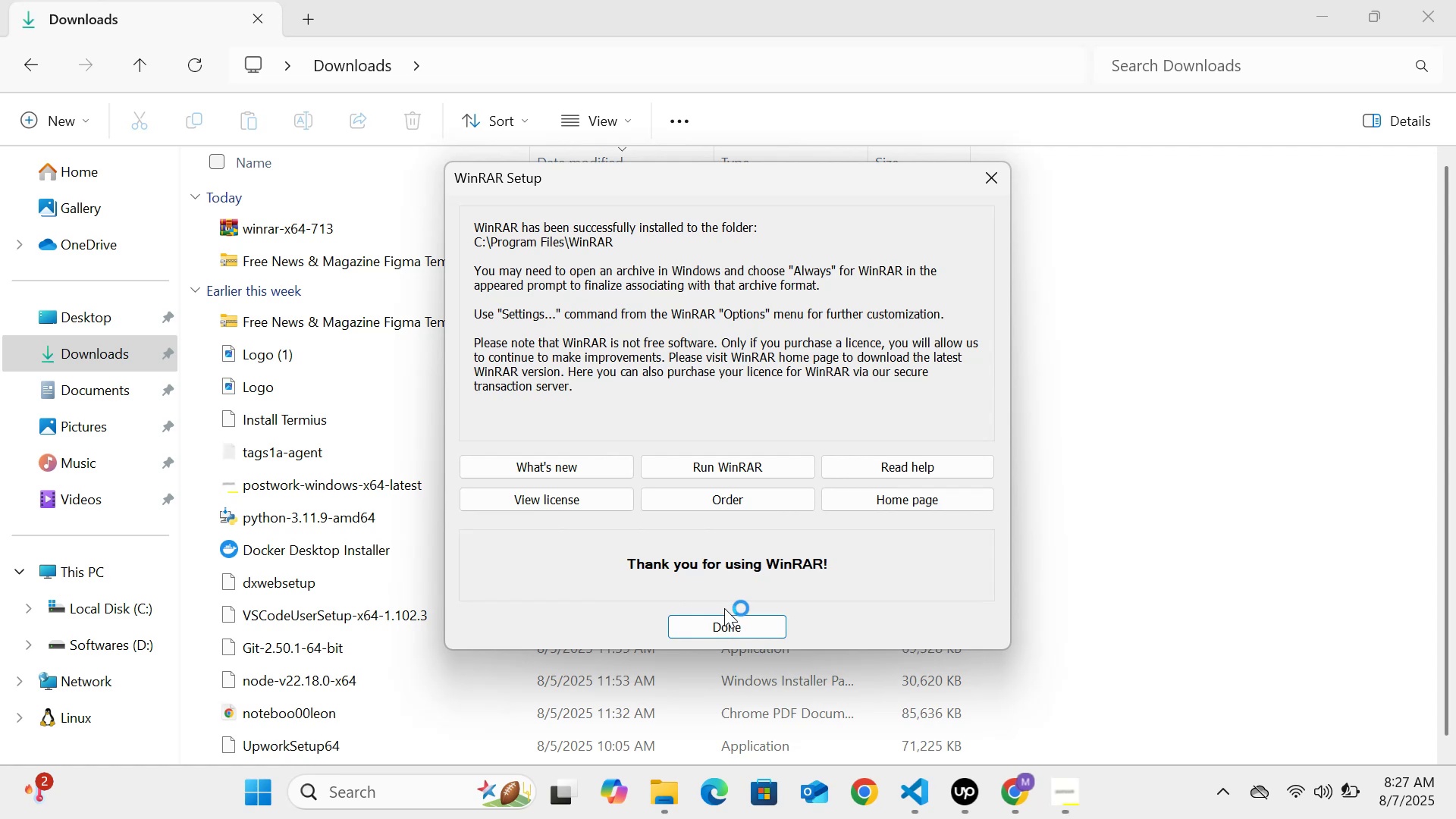 
wait(5.25)
 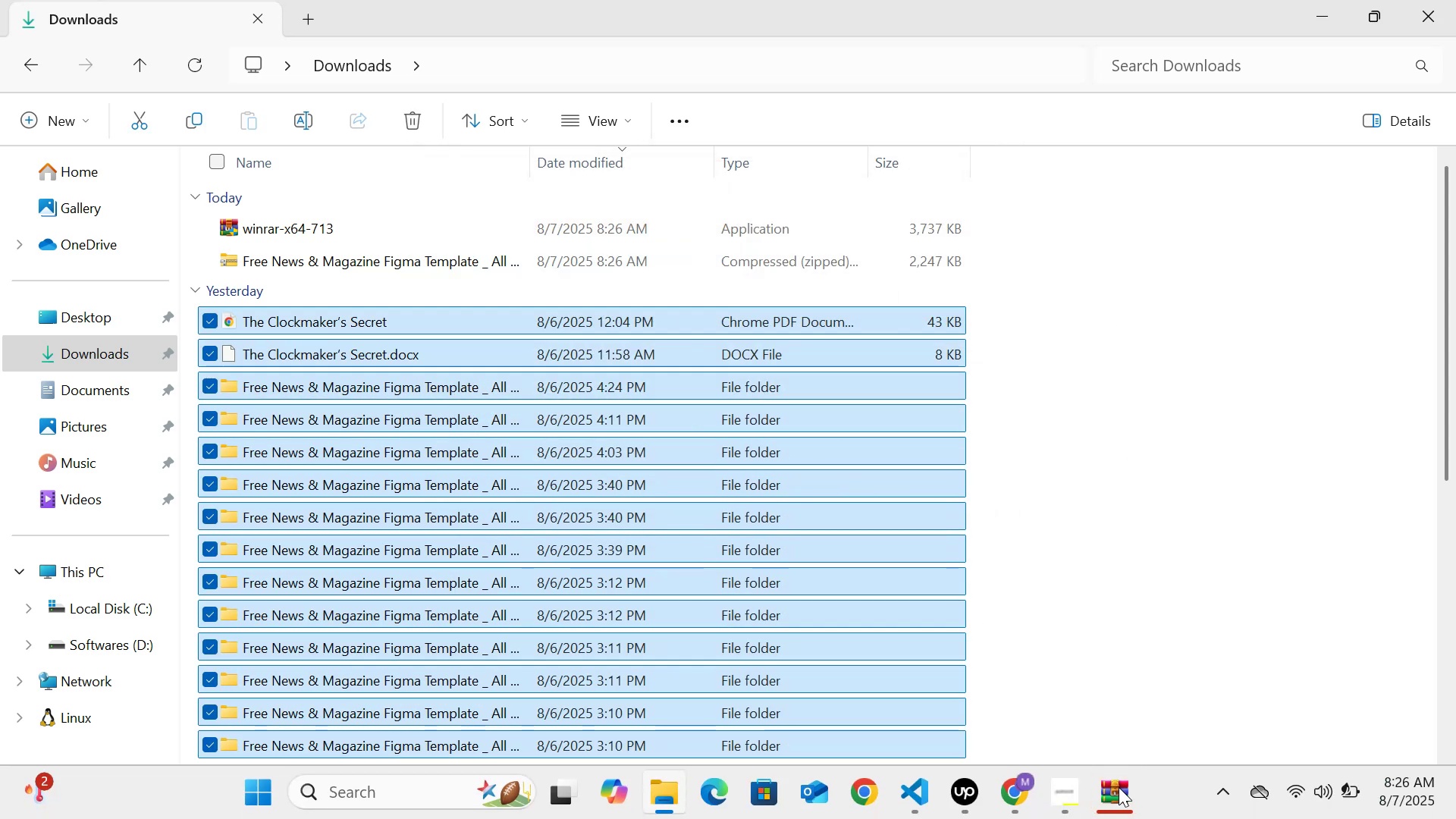 
left_click([1320, 19])
 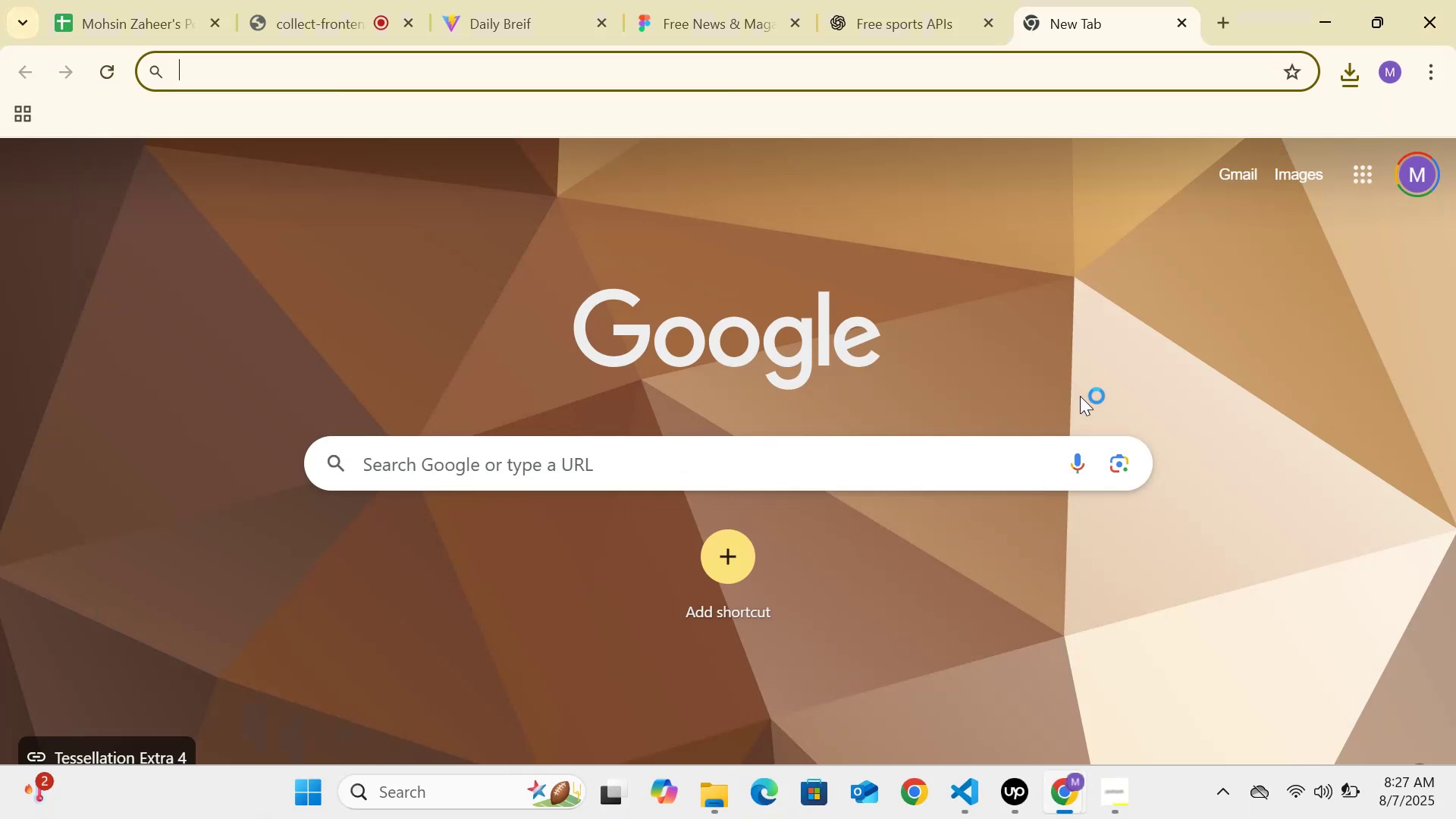 
left_click([968, 281])
 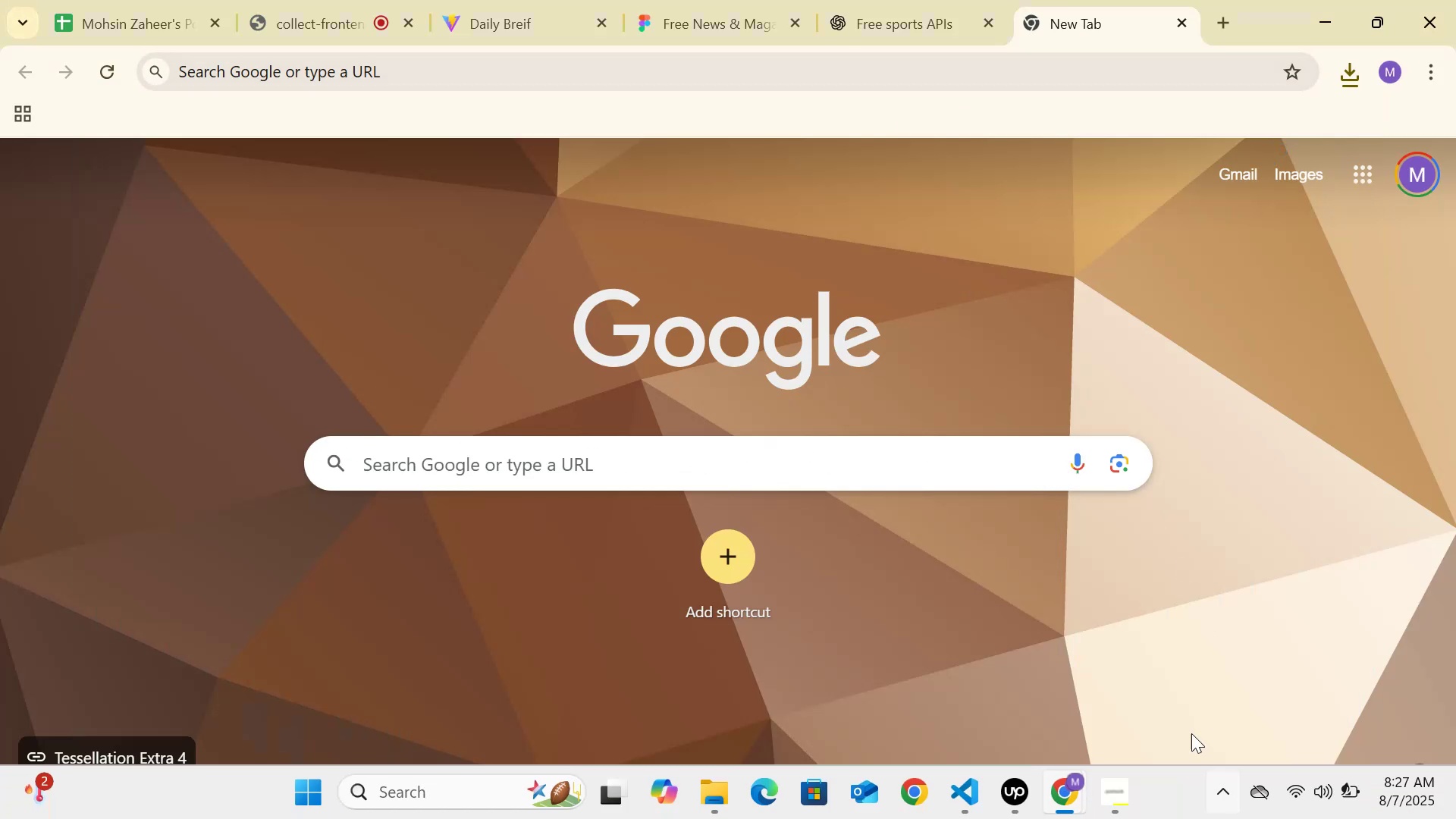 
left_click([1357, 89])
 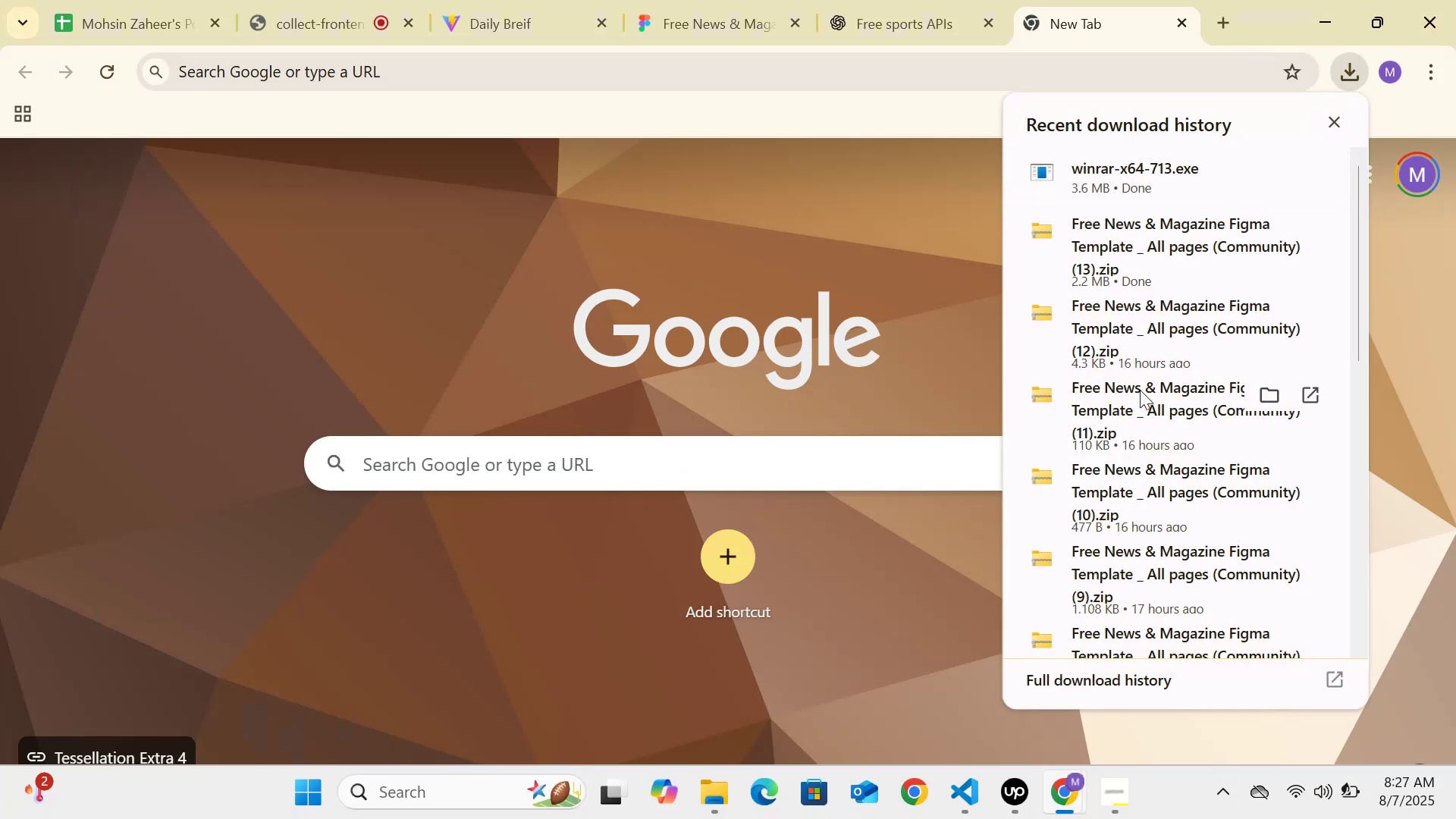 
left_click([1336, 121])
 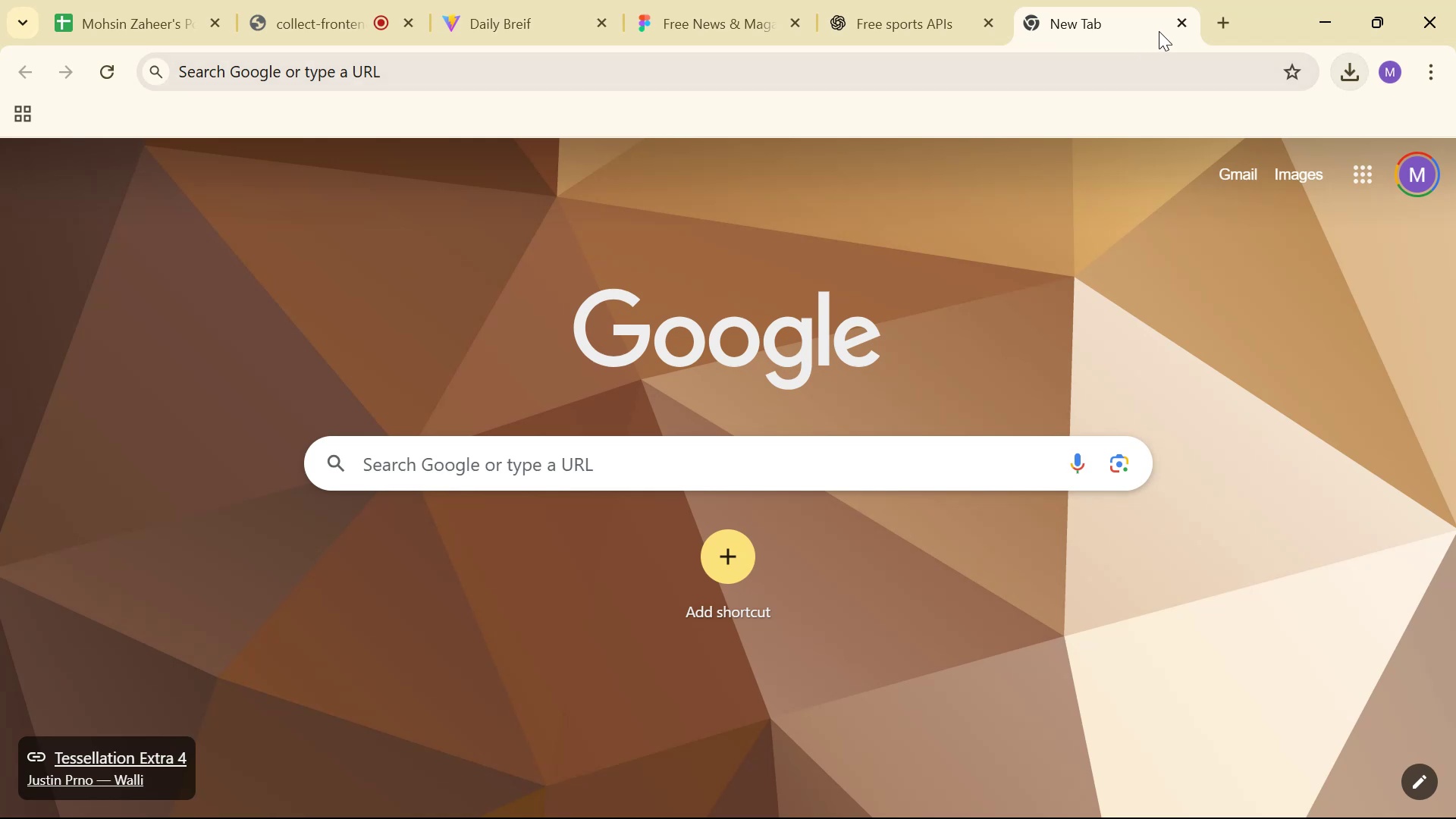 
left_click([1176, 27])
 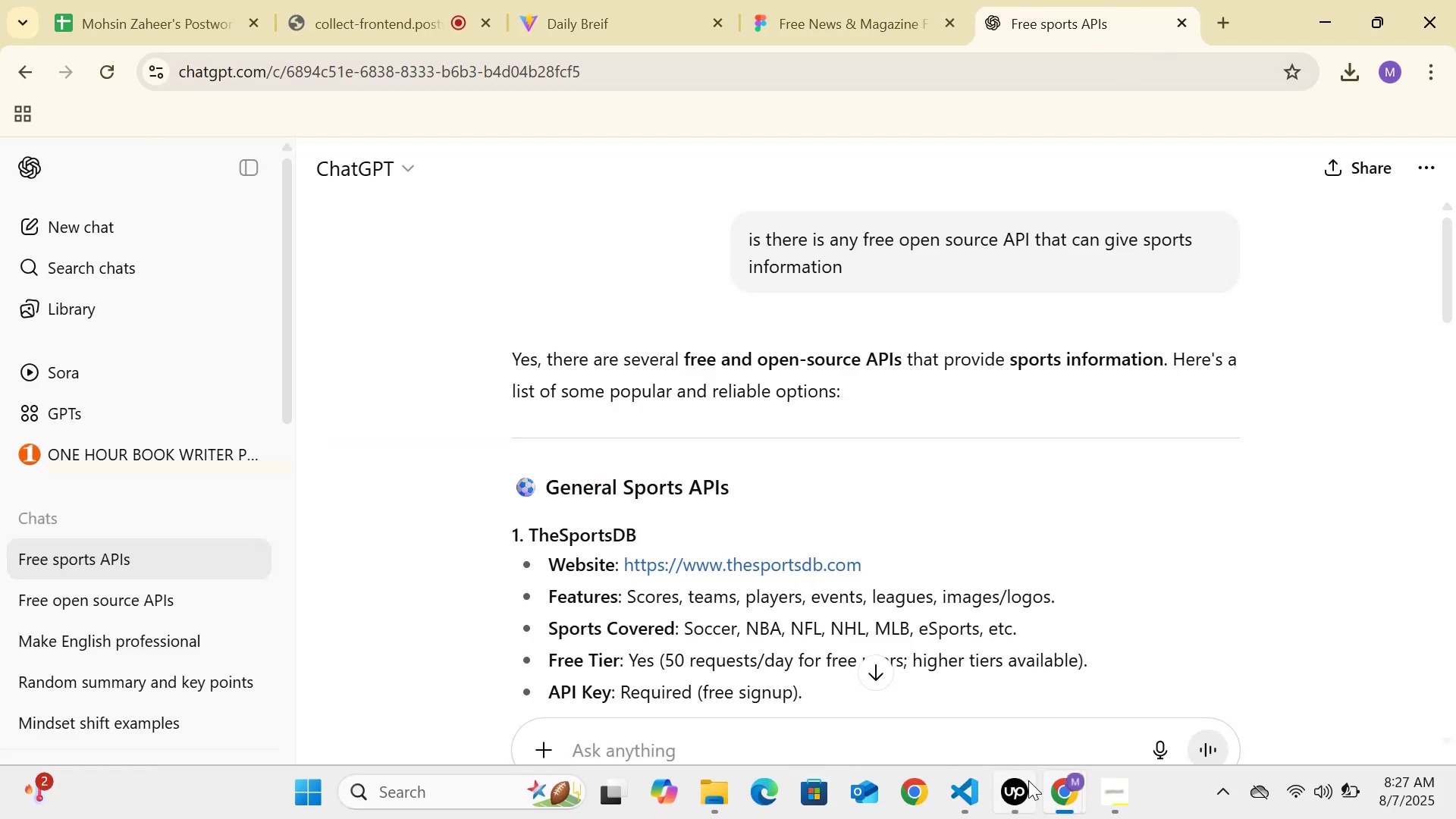 
left_click([706, 792])
 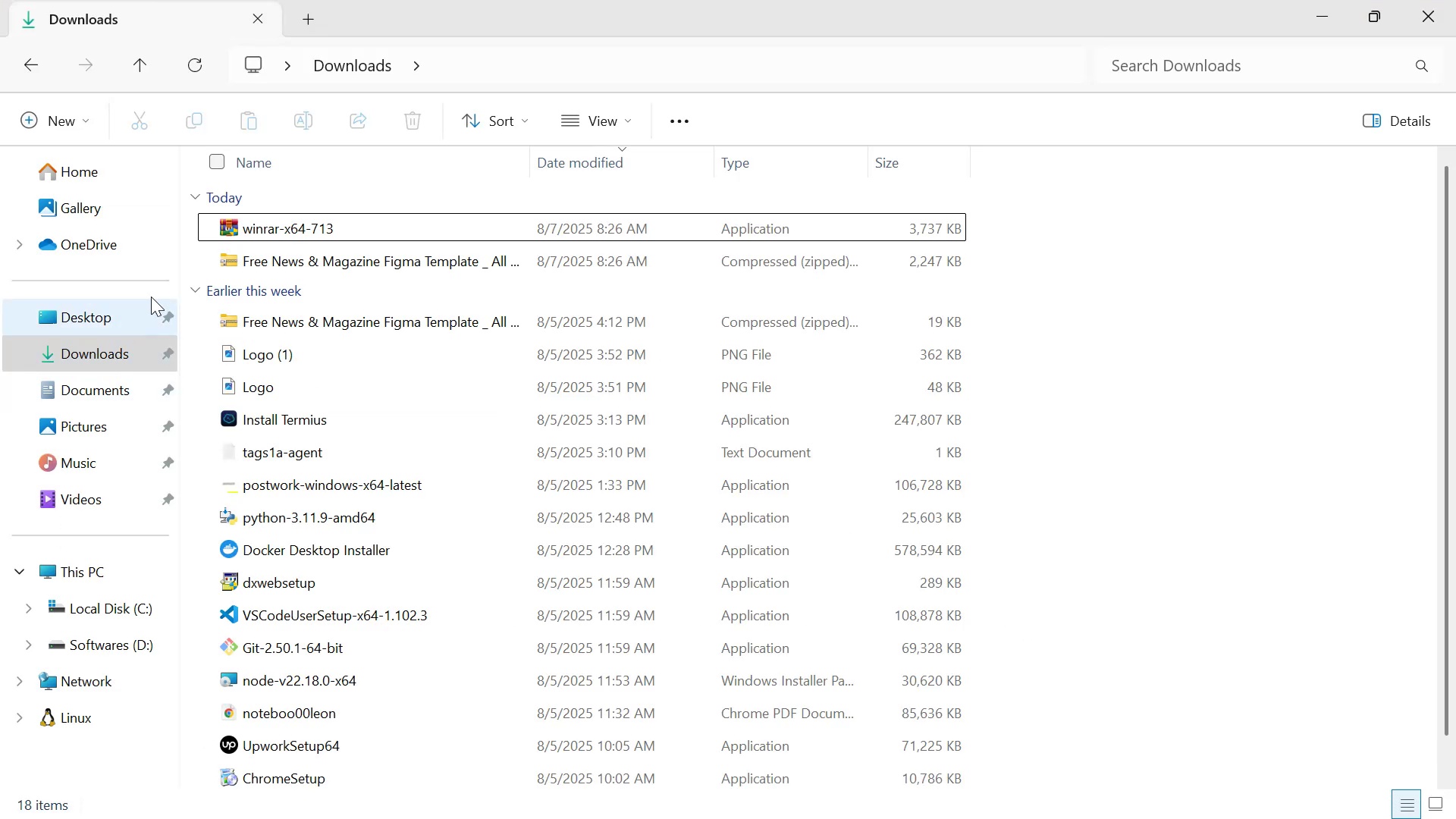 
left_click([287, 225])
 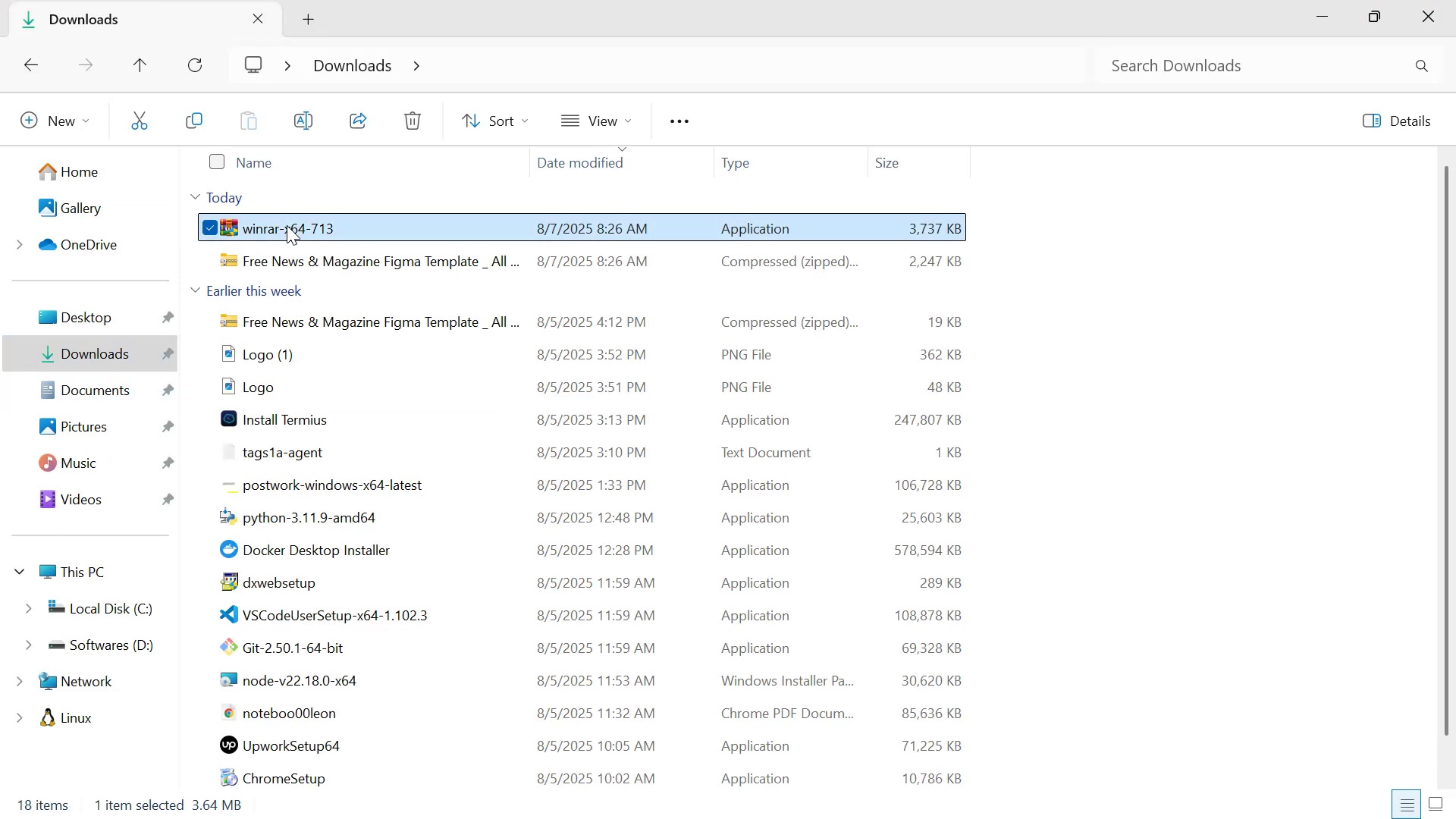 
right_click([287, 225])
 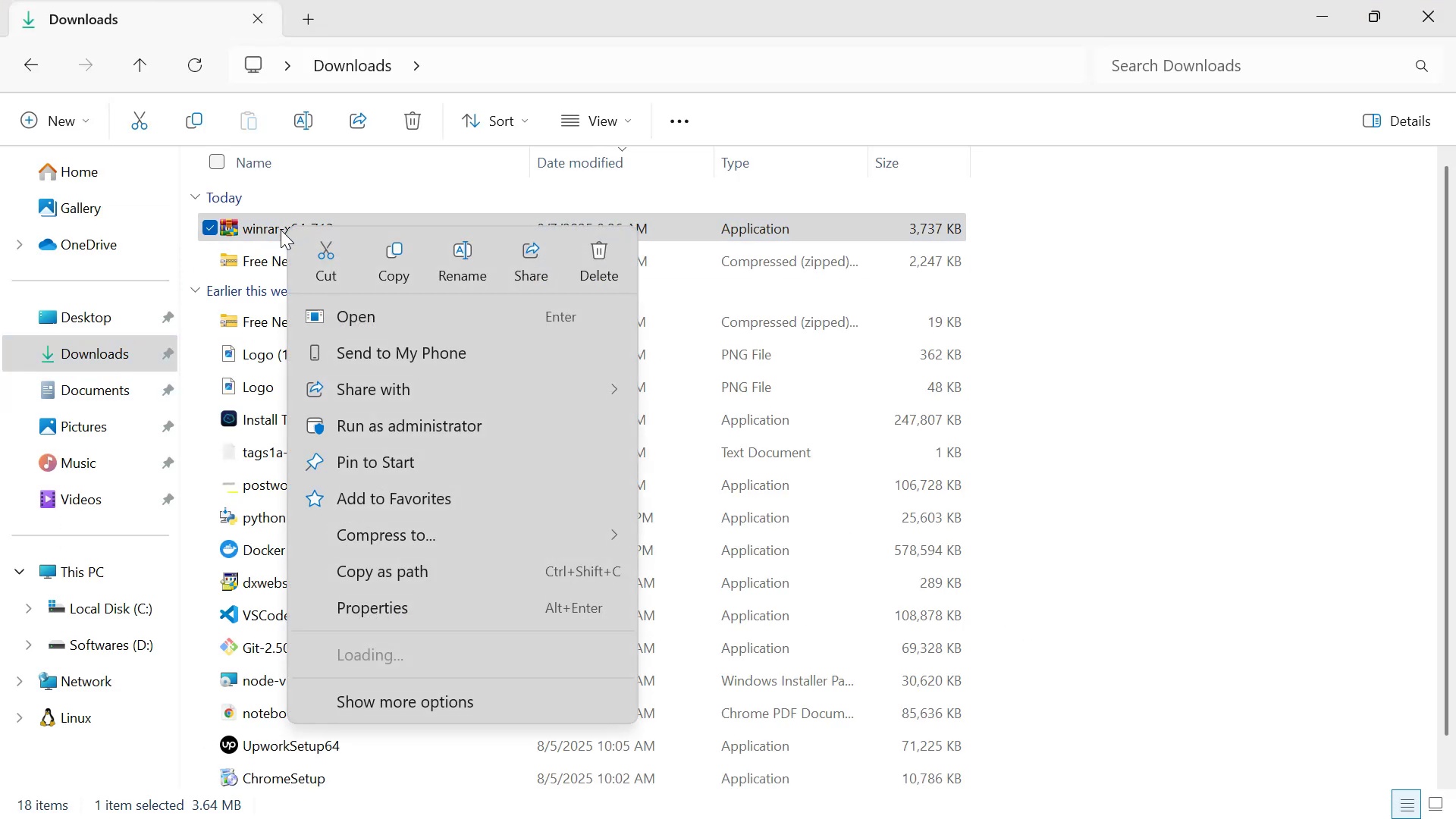 
left_click([236, 259])
 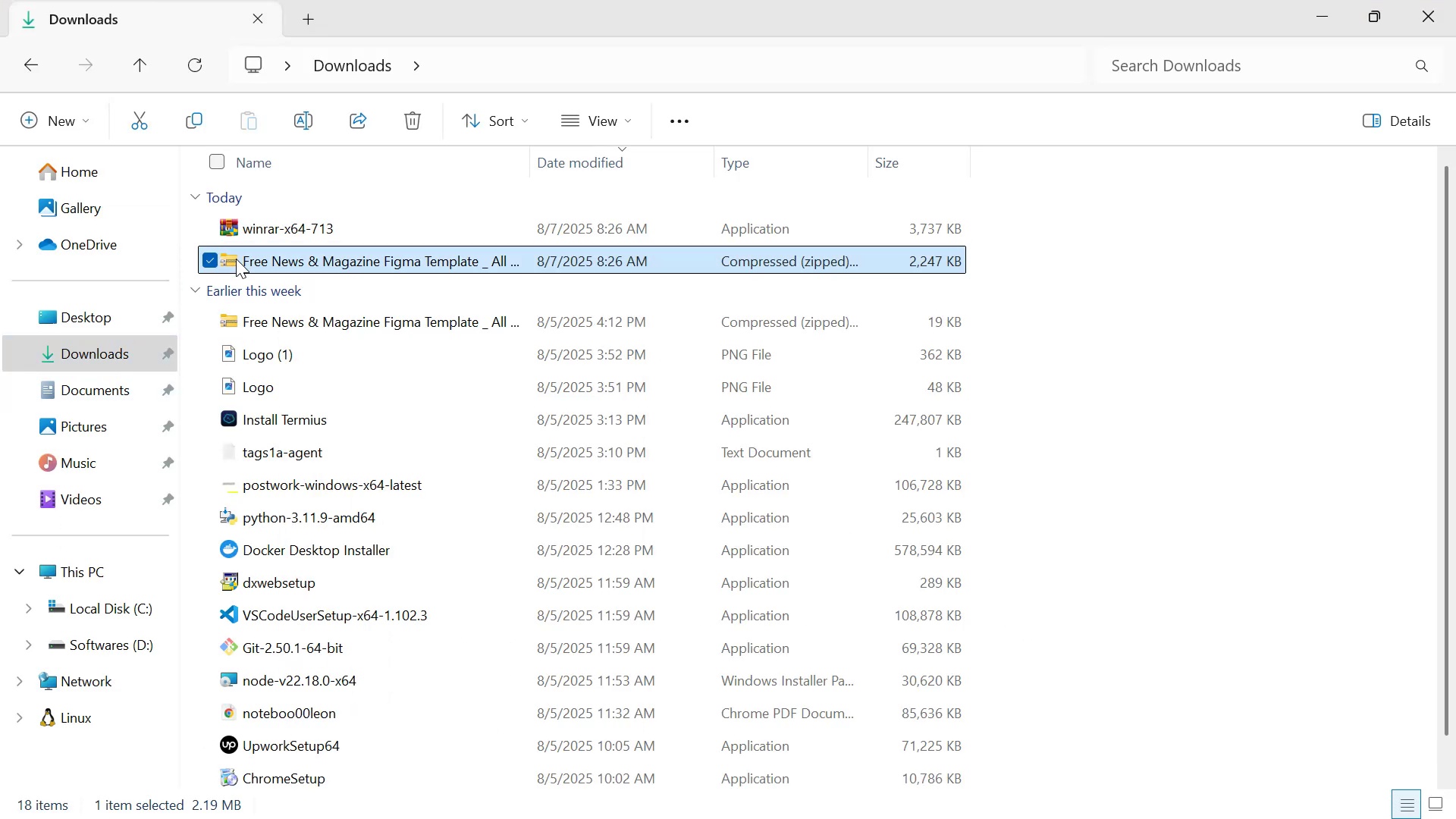 
right_click([236, 259])
 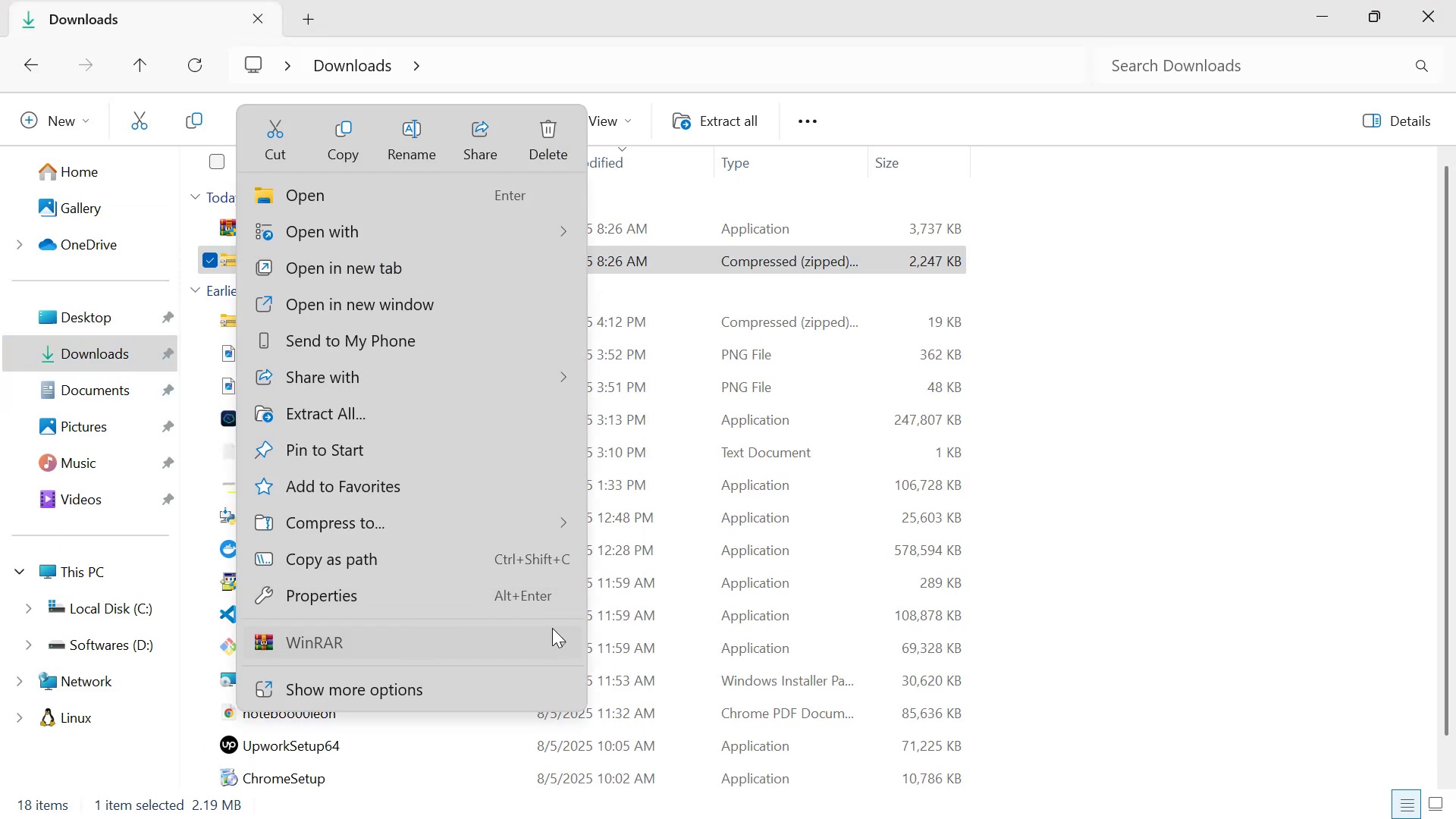 
left_click([704, 710])
 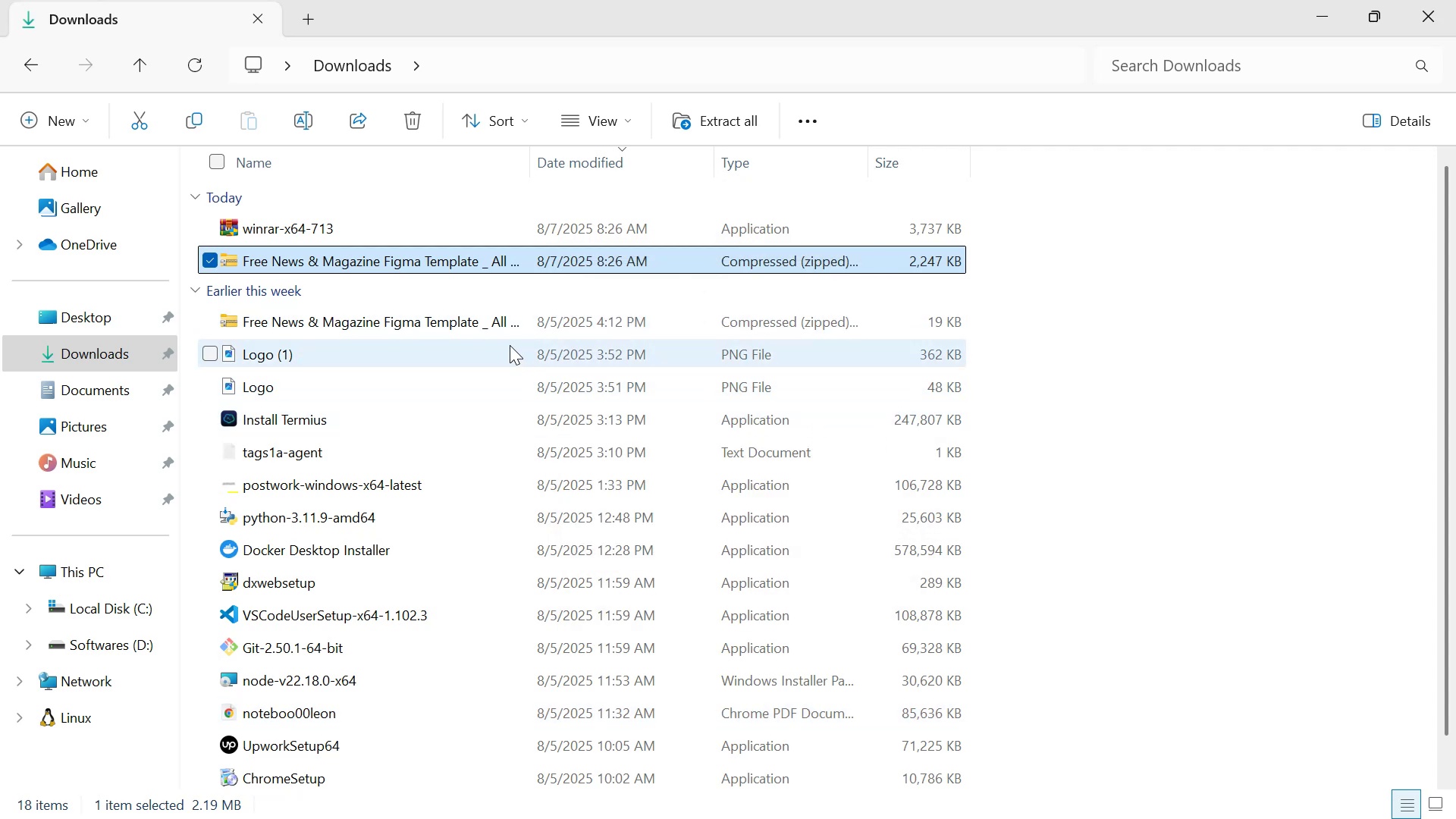 
double_click([405, 278])
 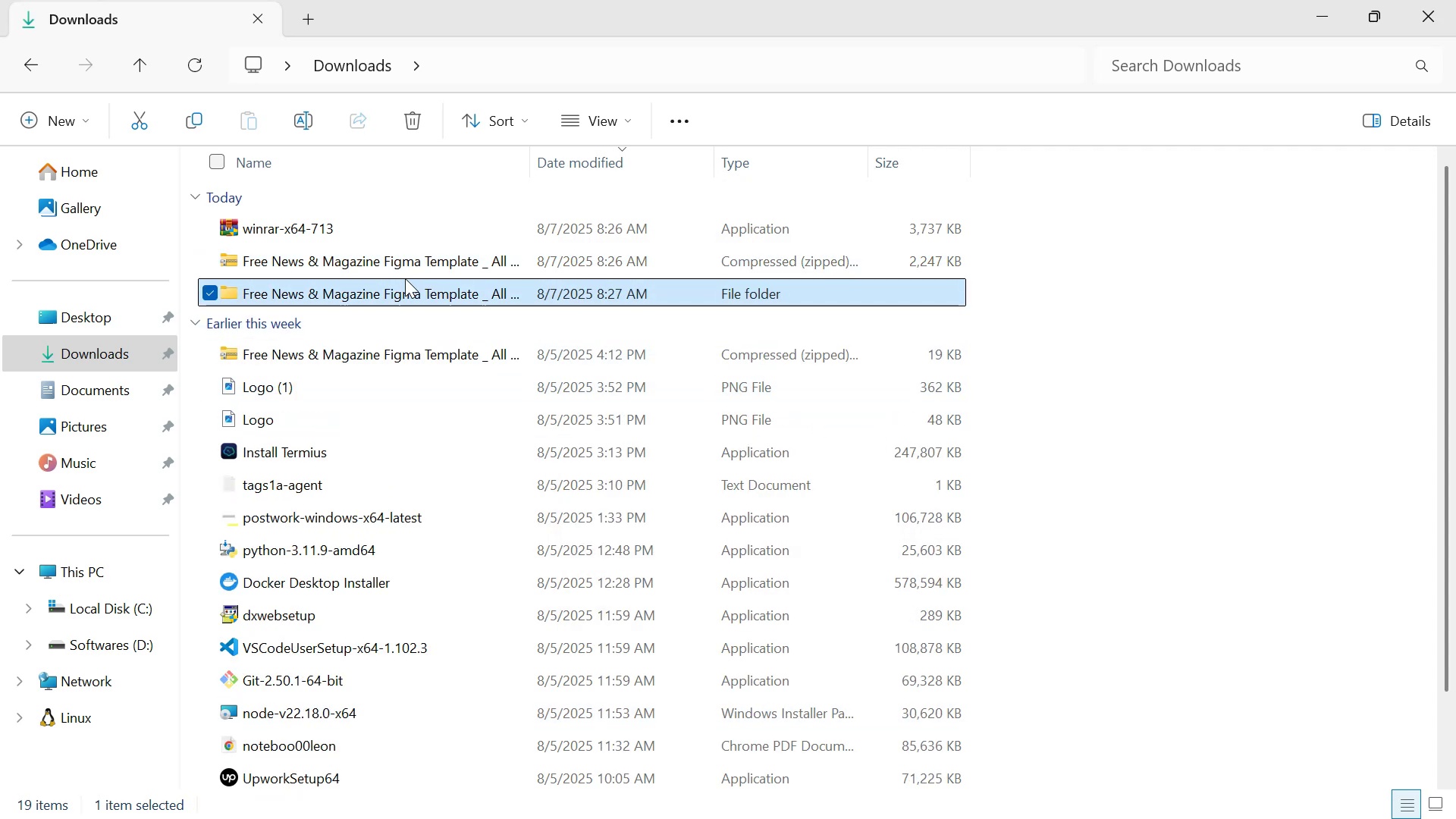 
triple_click([405, 278])
 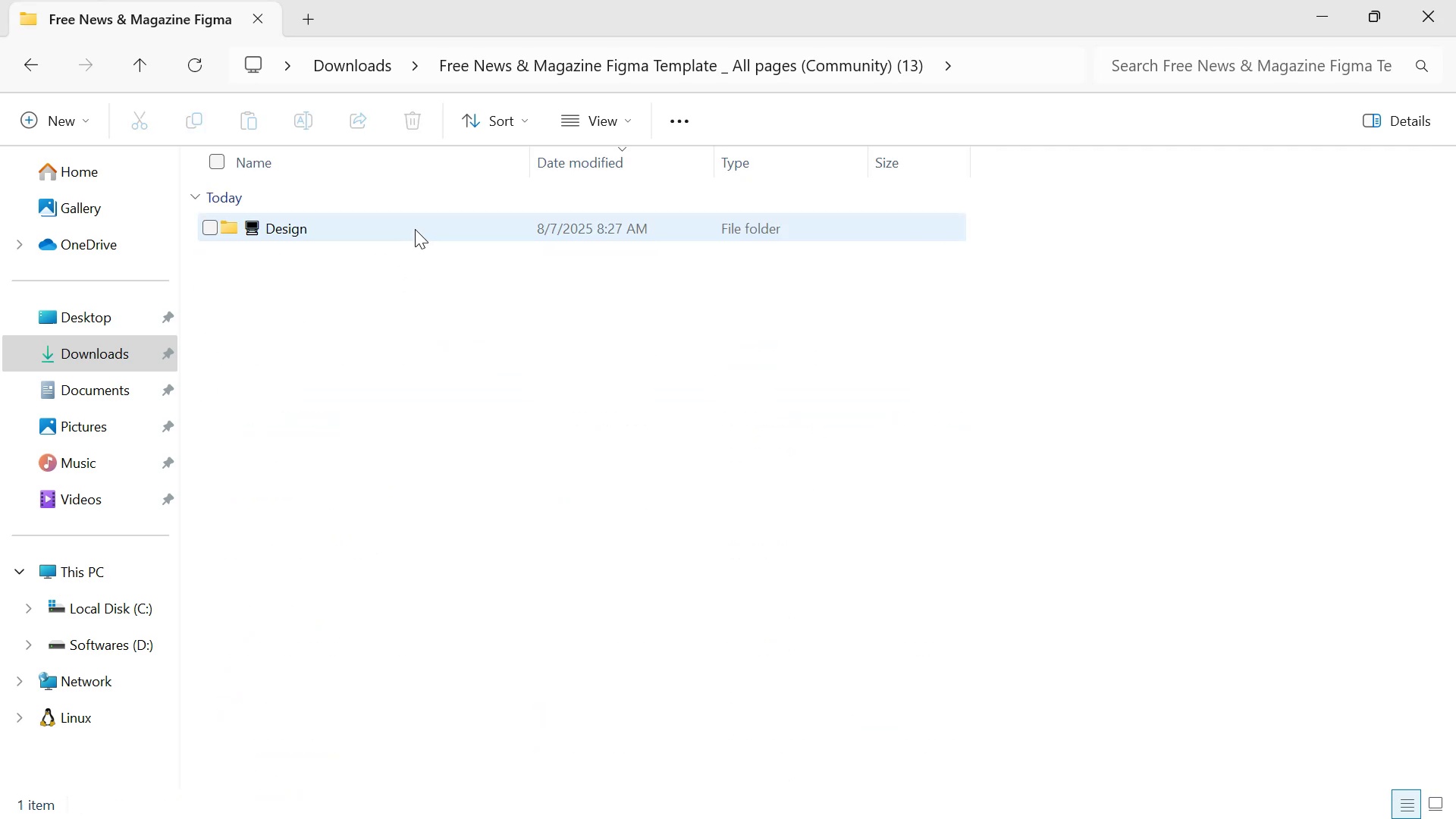 
double_click([416, 227])
 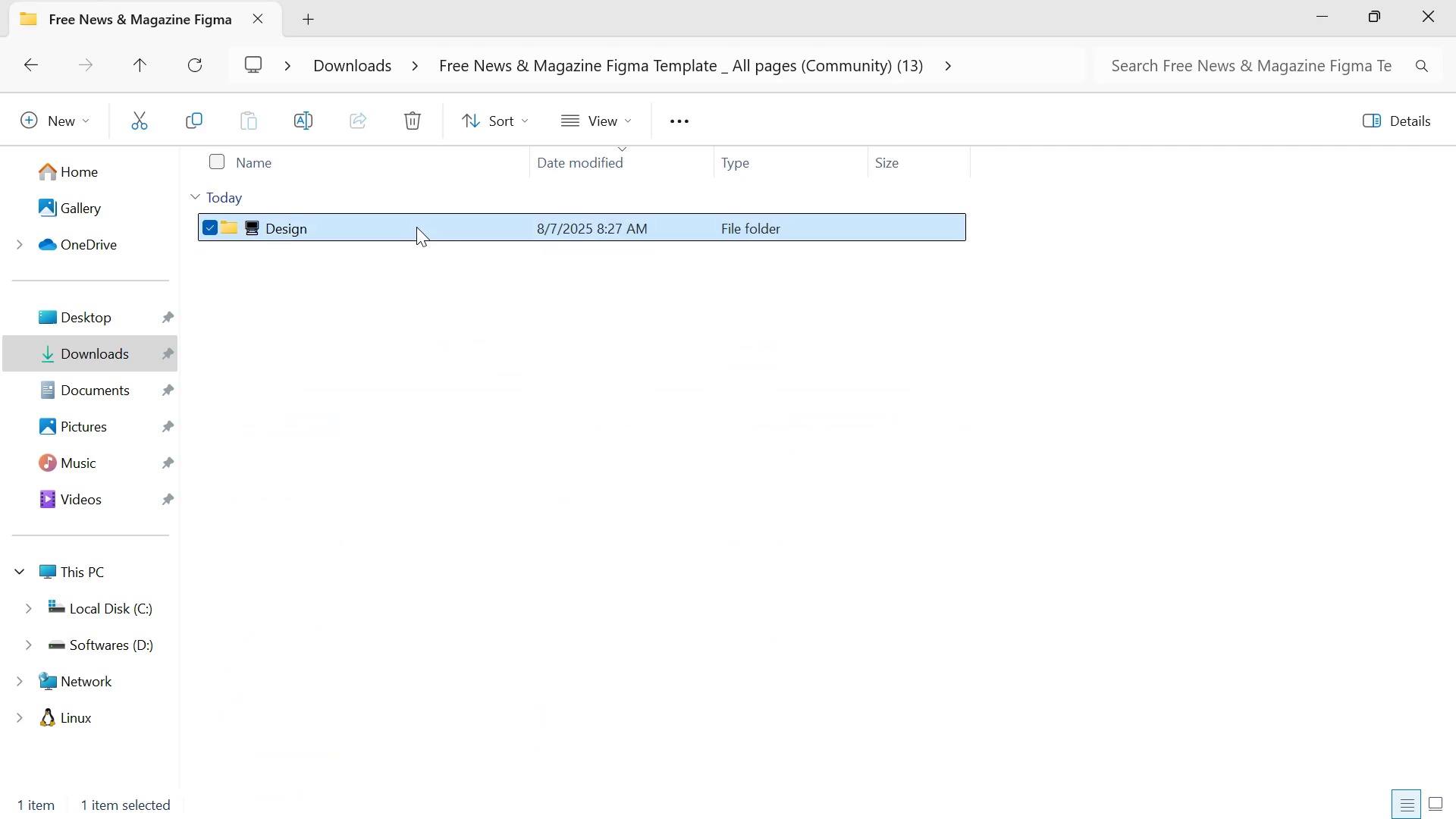 
triple_click([416, 227])
 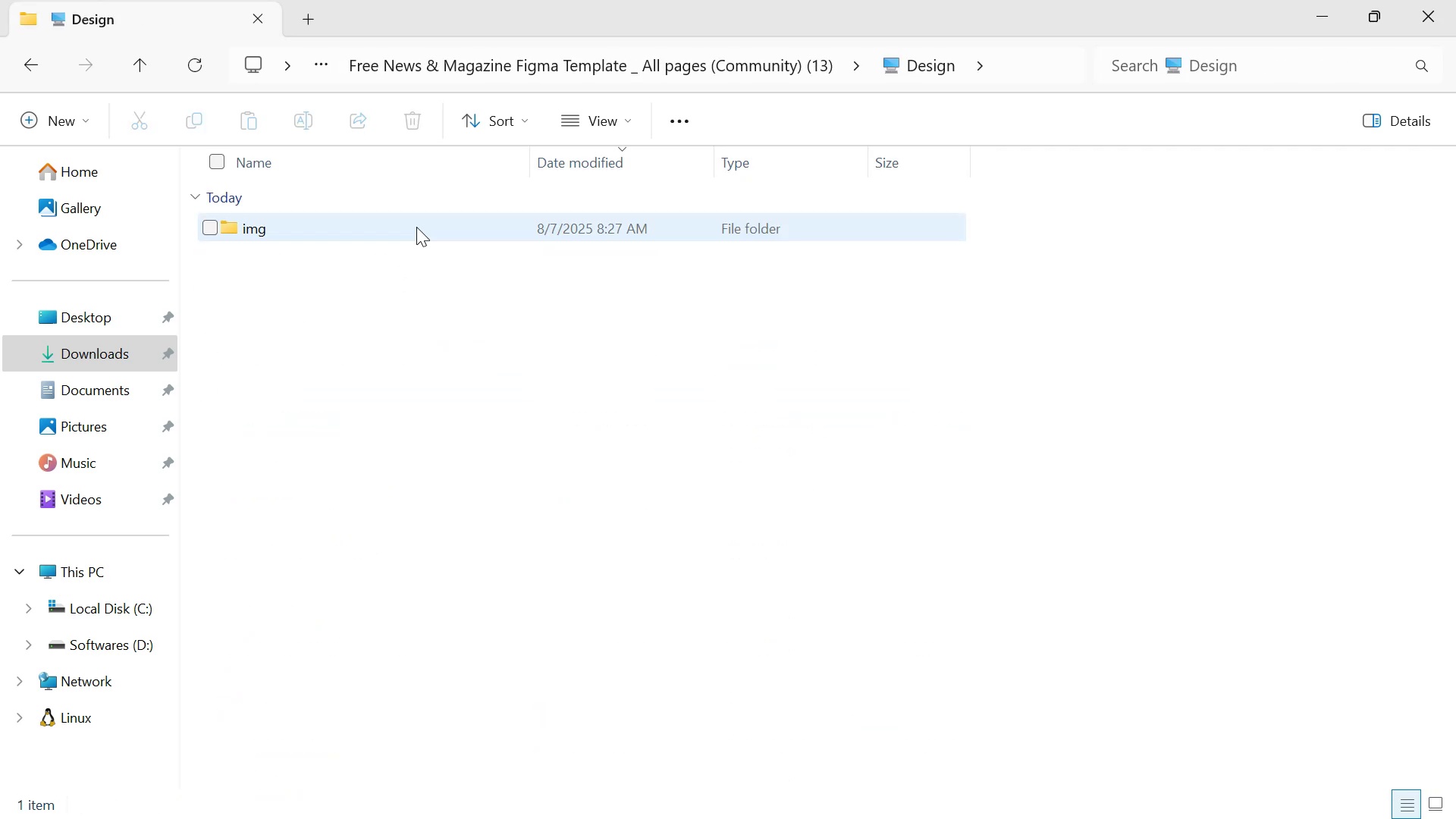 
double_click([416, 227])
 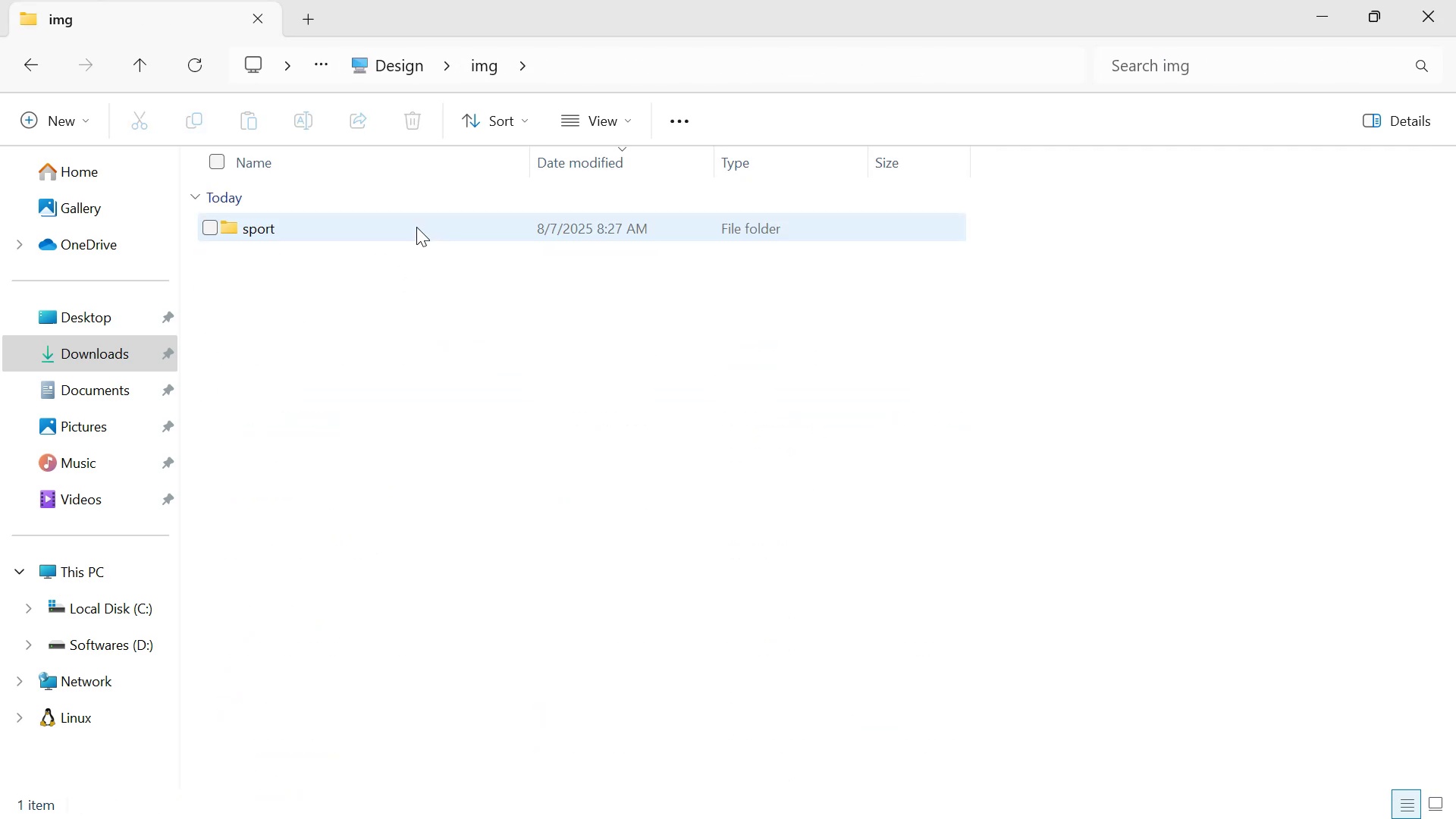 
double_click([416, 227])
 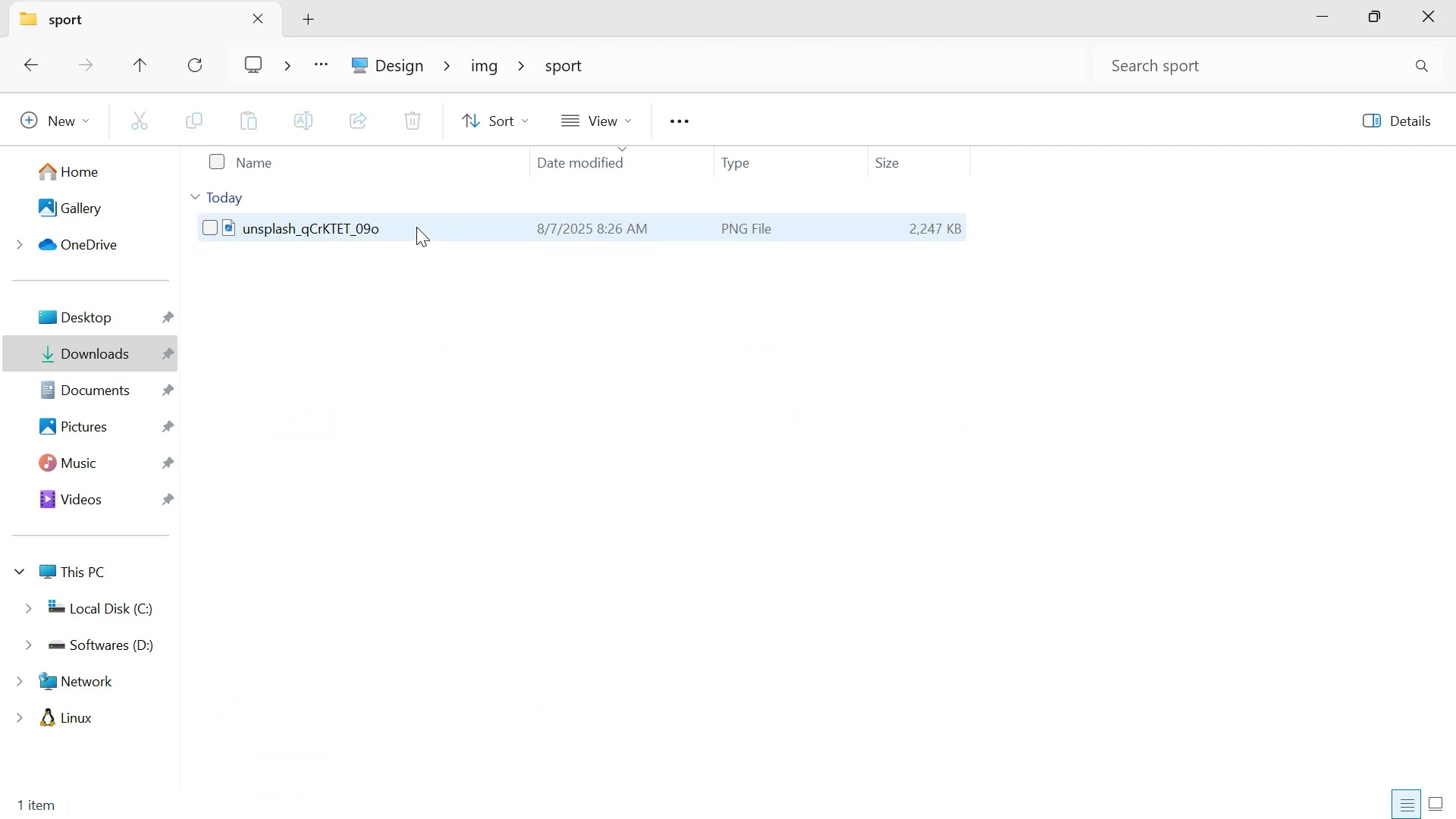 
left_click([416, 227])
 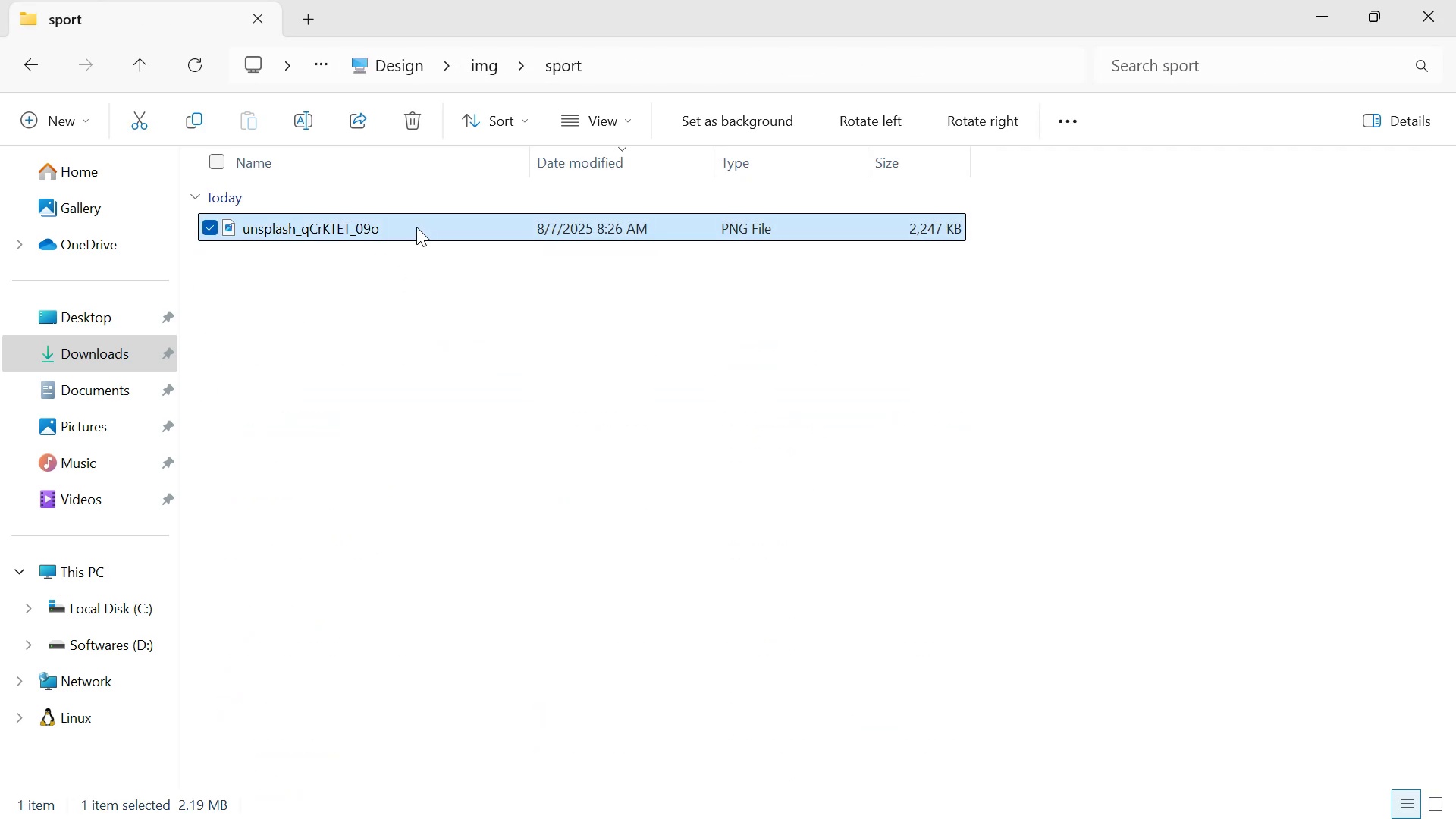 
right_click([416, 227])
 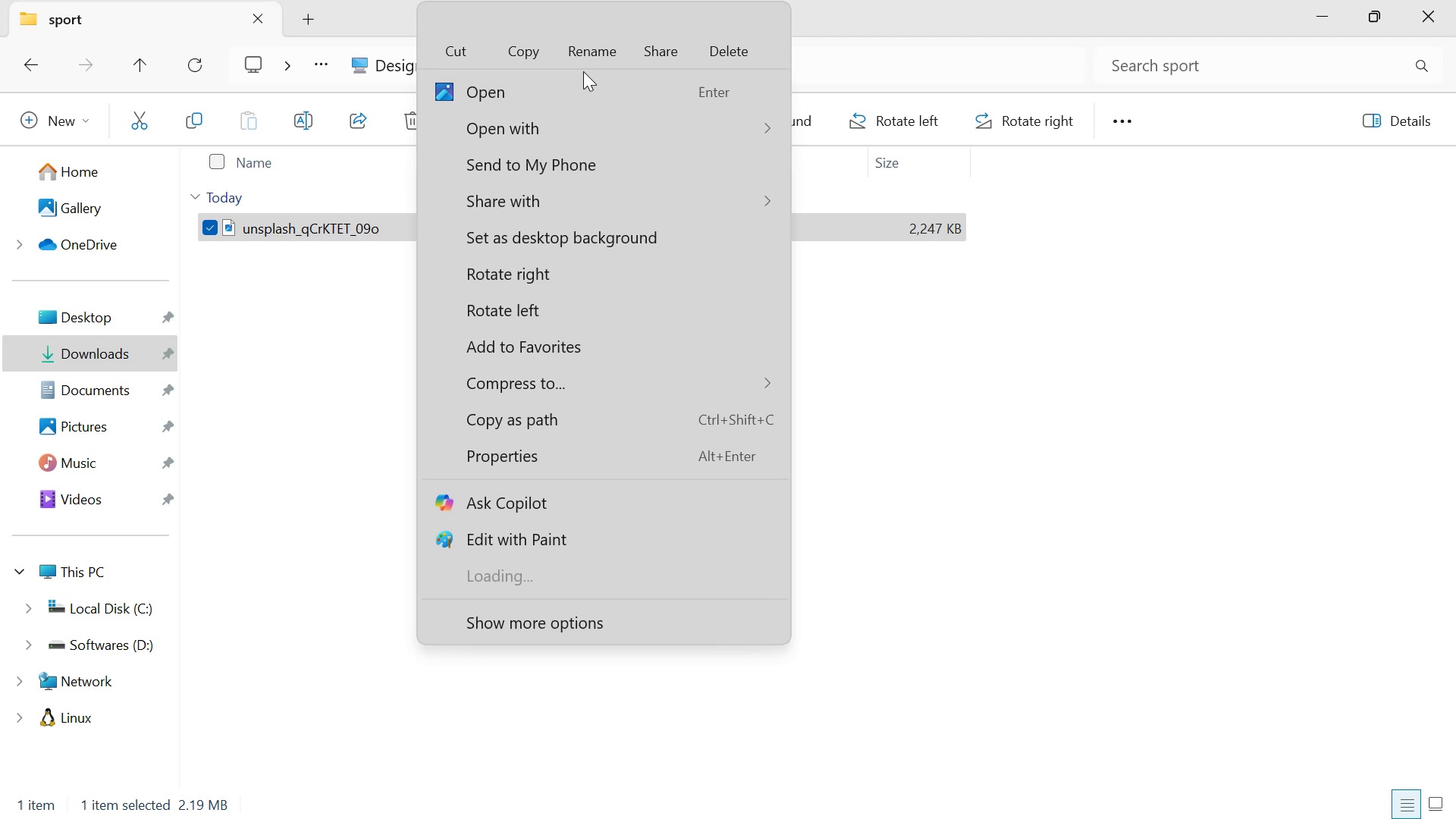 
left_click([595, 20])
 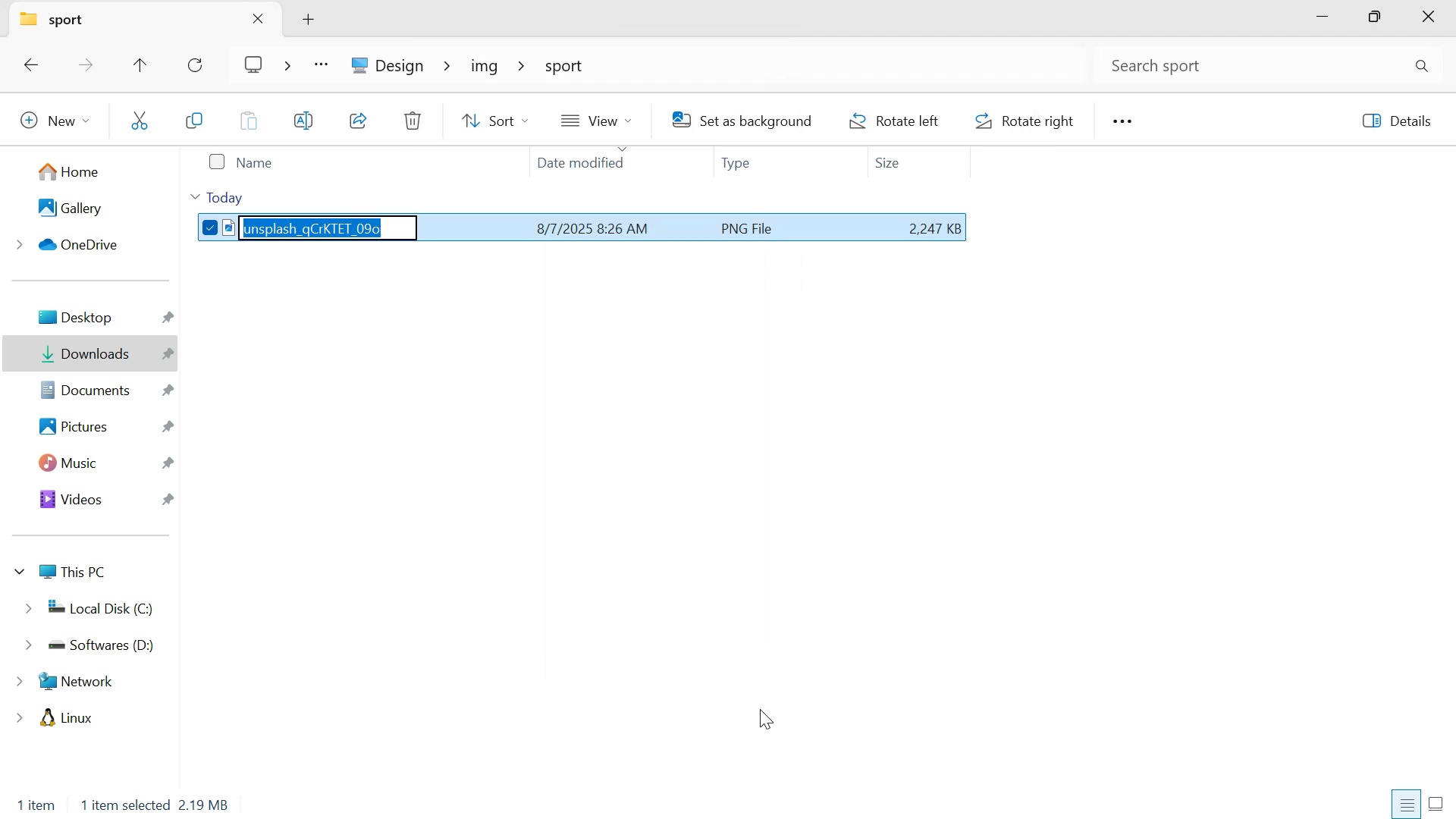 
type(soprtb)
key(Backspace)
key(Backspace)
key(Backspace)
key(Backspace)
key(Backspace)
type(portBg)
 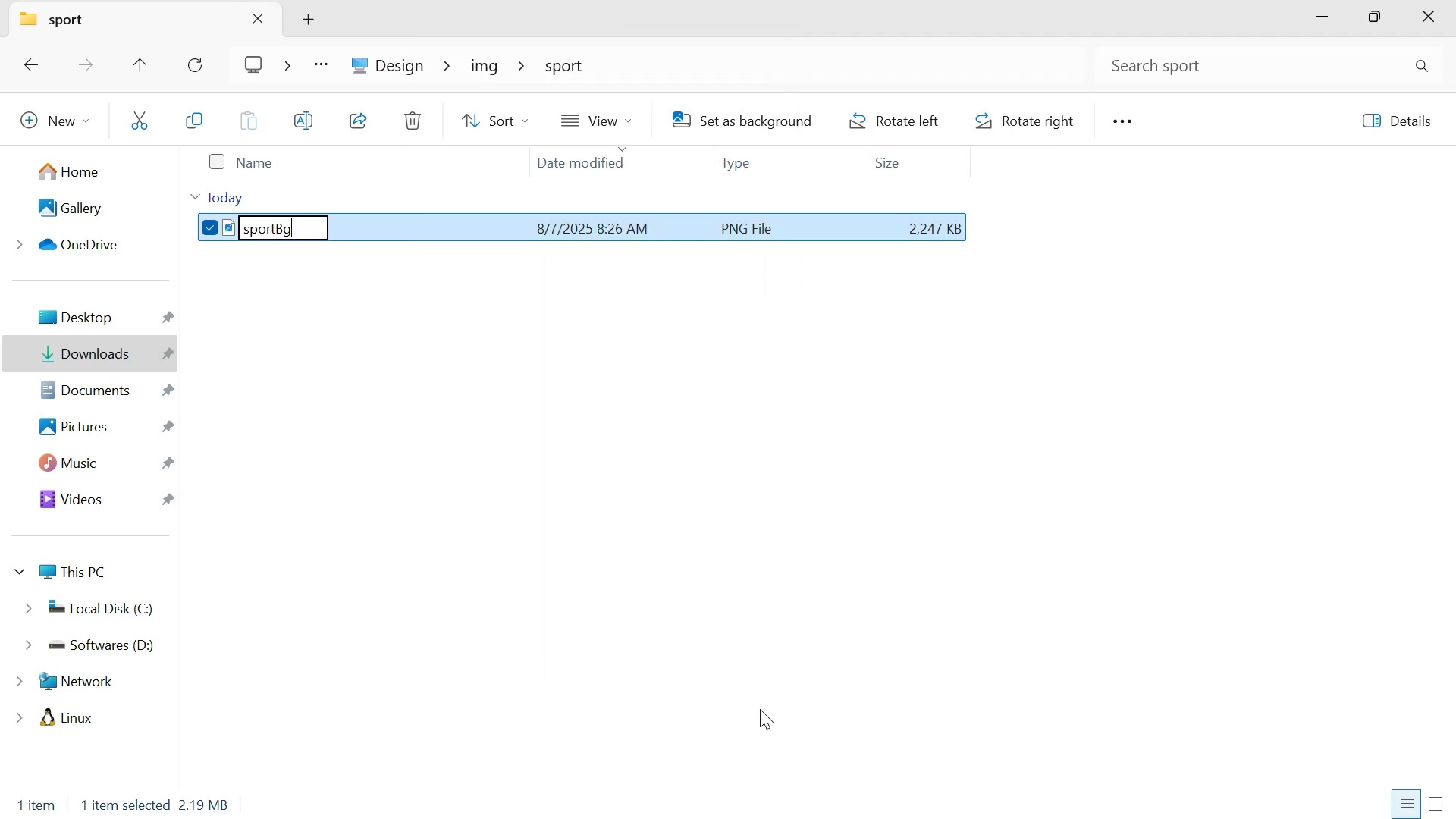 
key(Enter)
 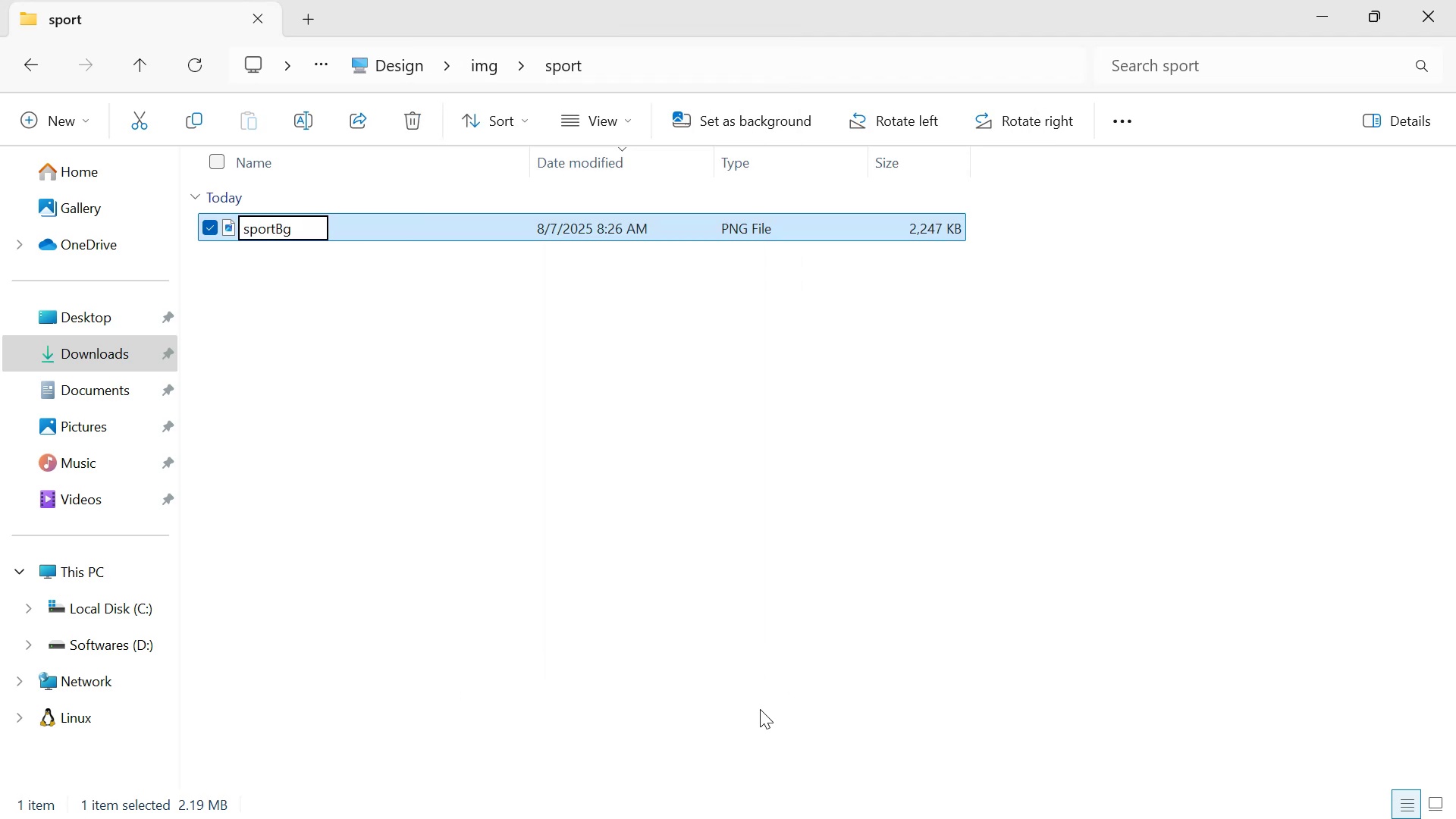 
key(Control+X)
 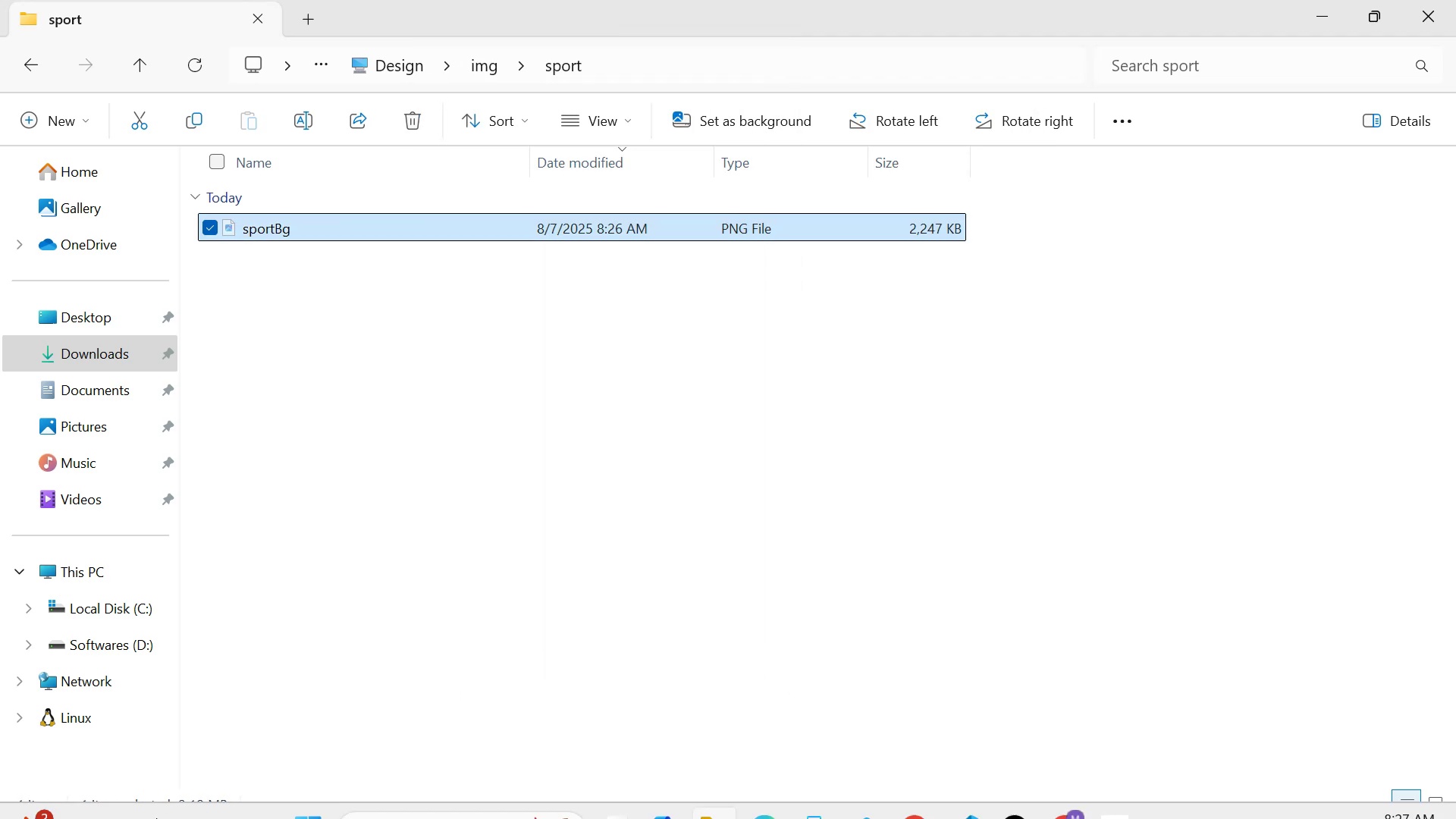 
key(Alt+Tab)
 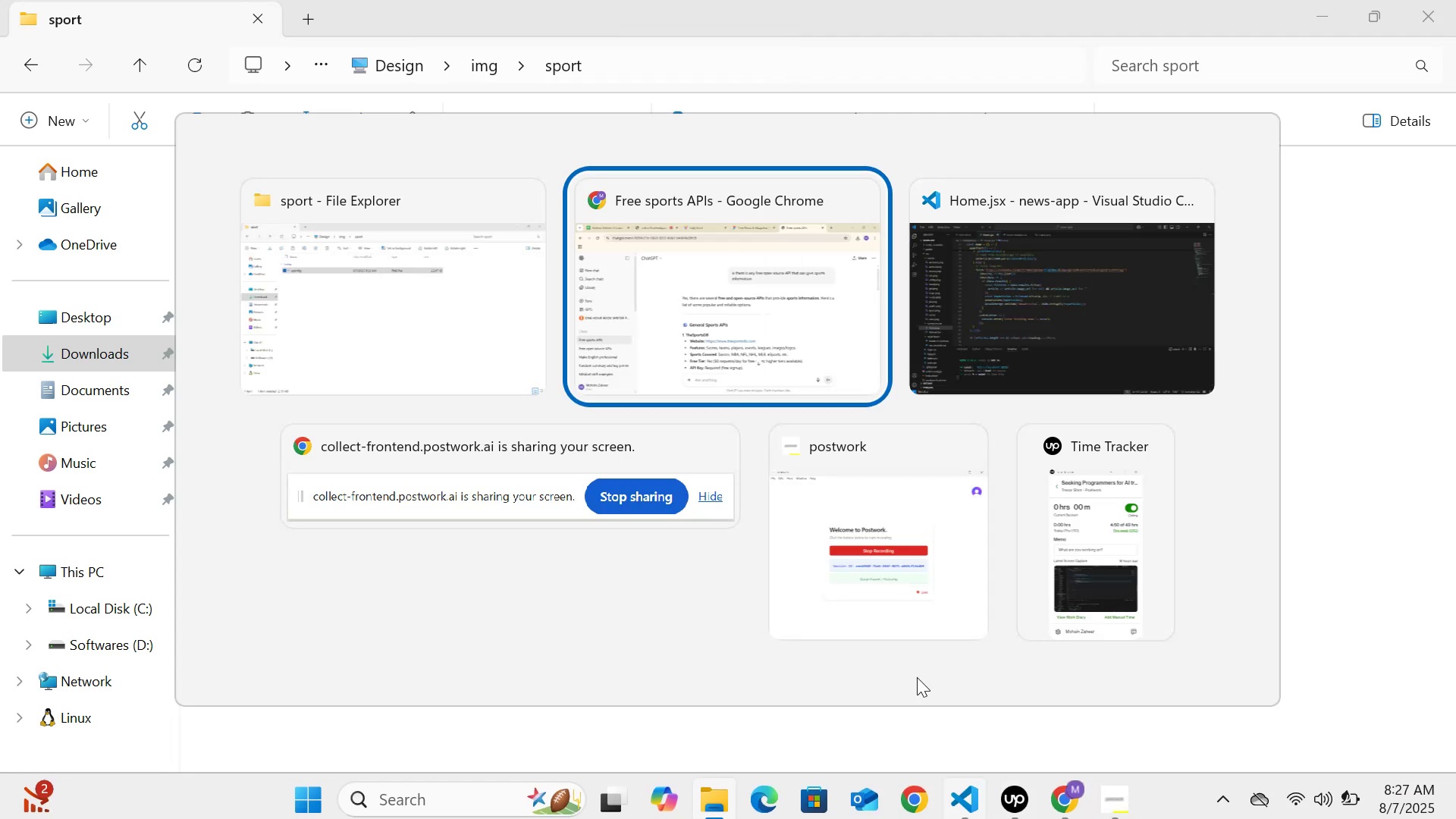 
key(Alt+Tab)
 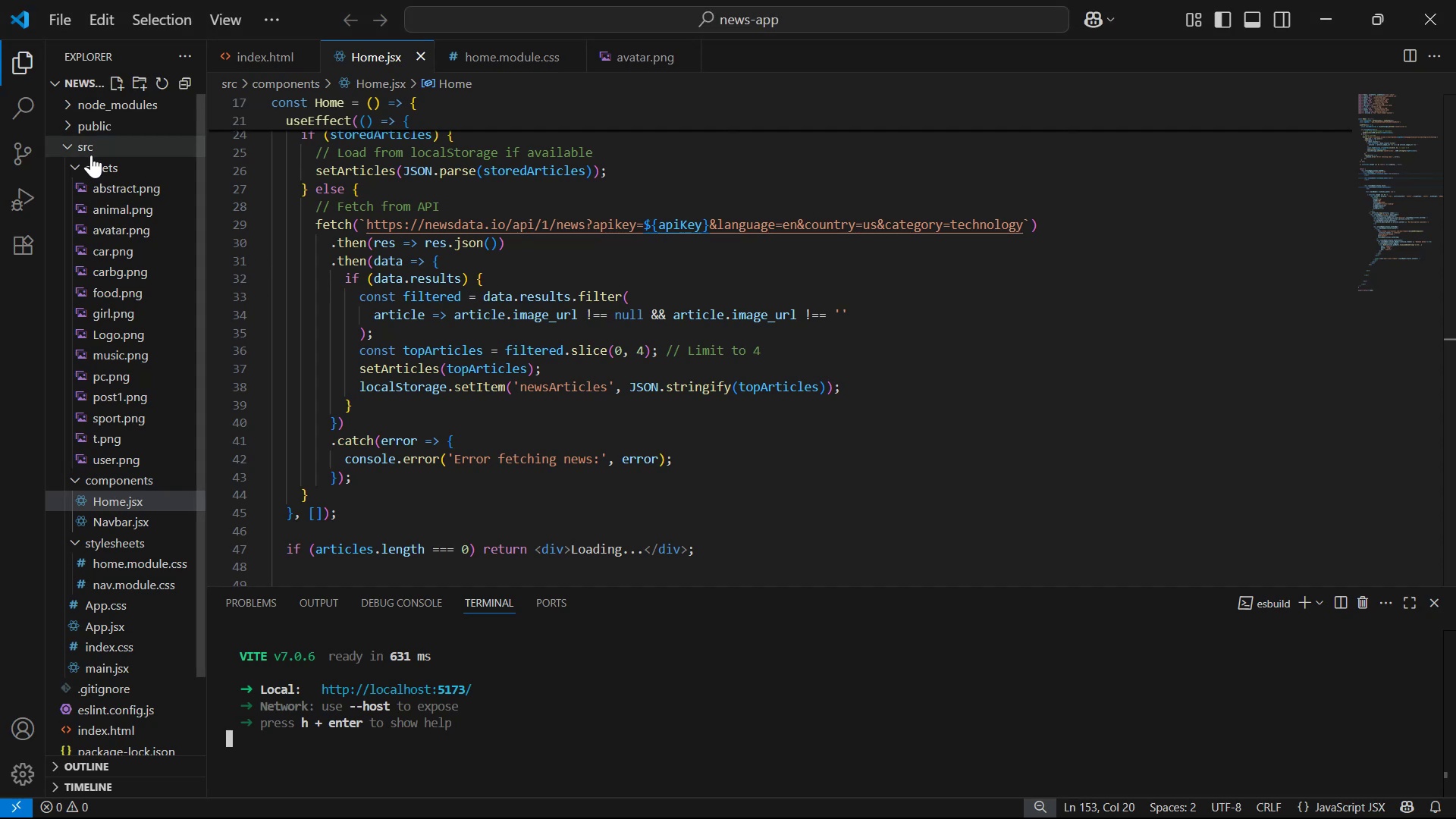 
left_click([116, 170])
 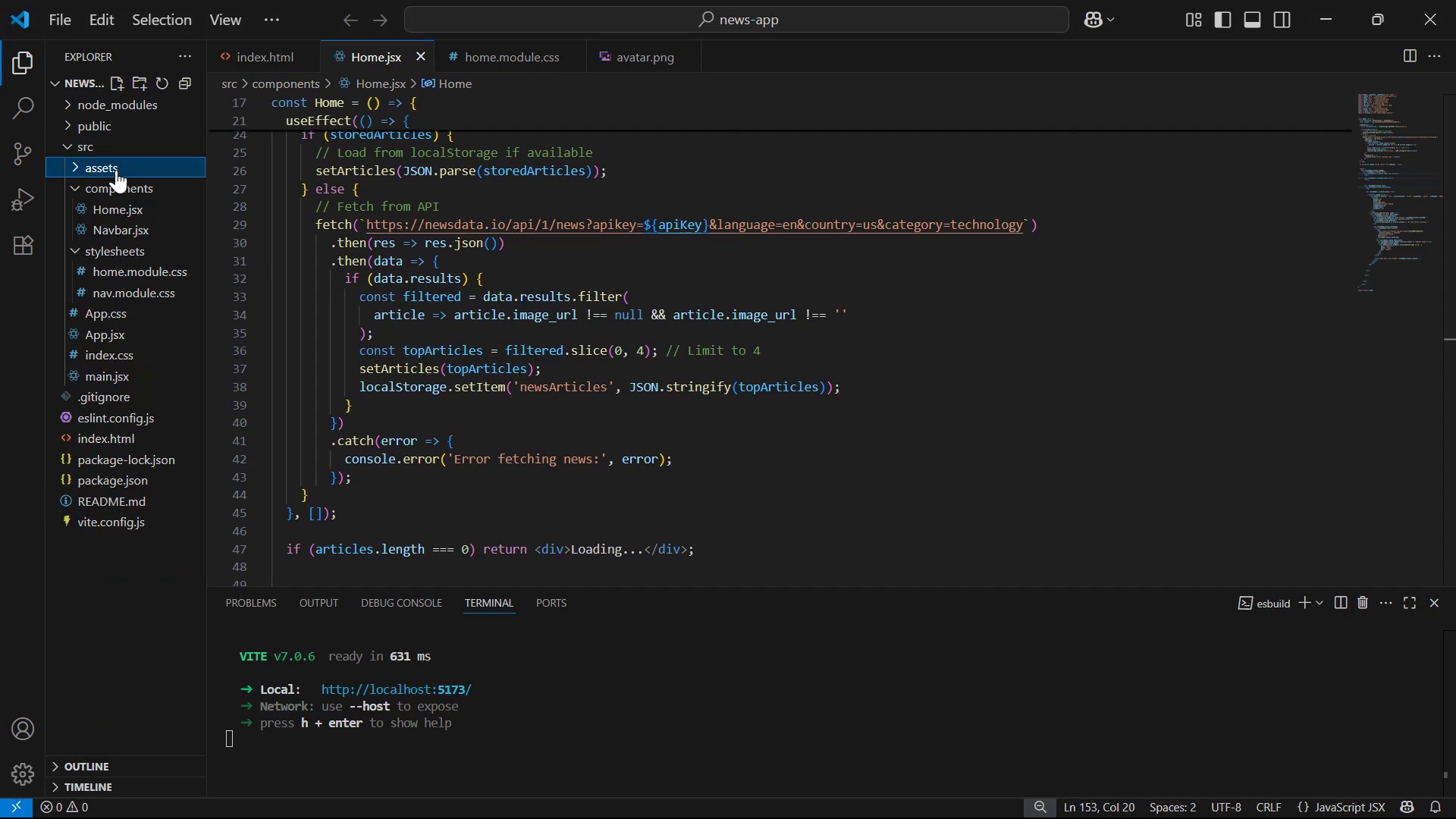 
key(Control+V)
 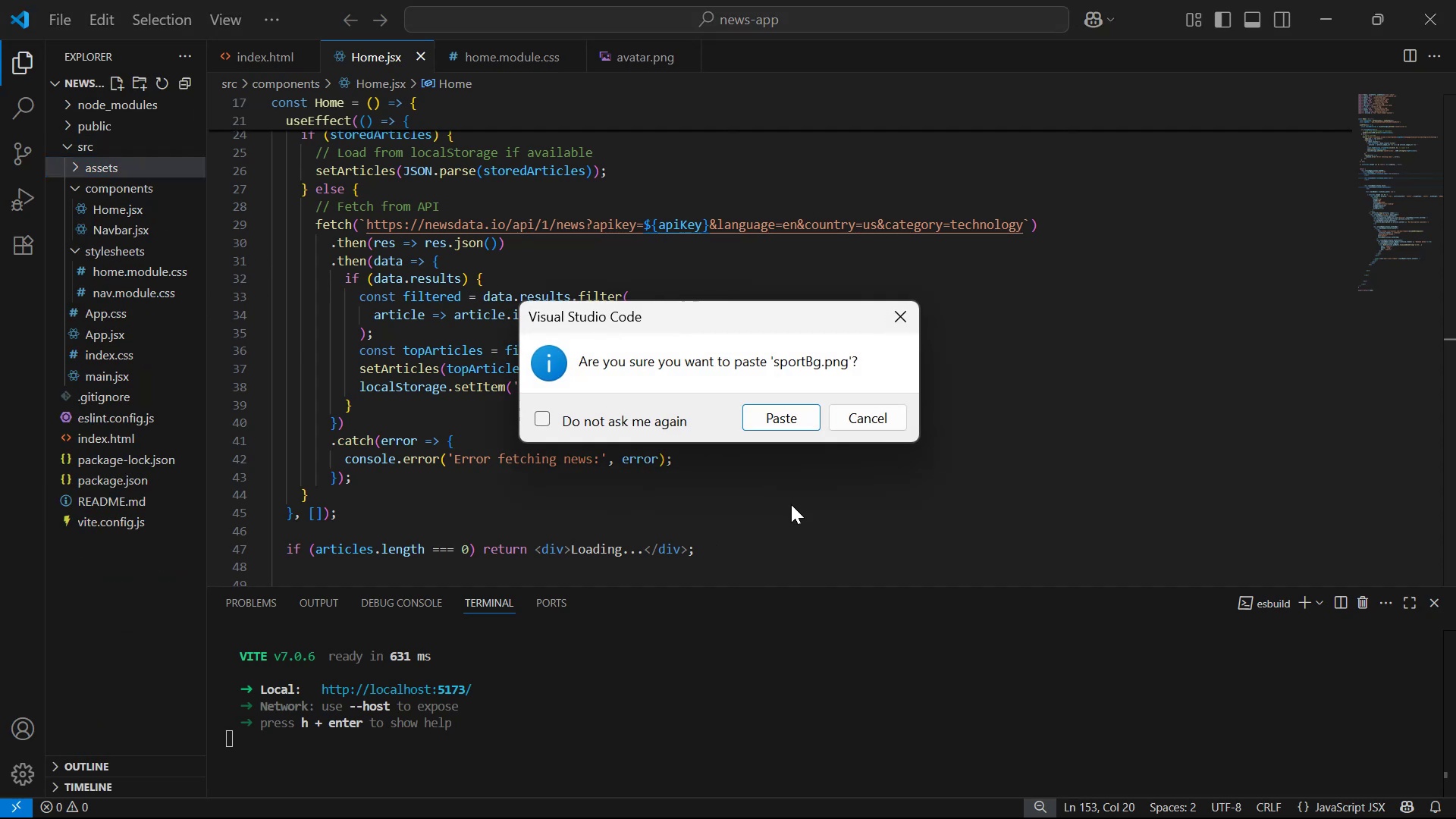 
left_click([767, 413])
 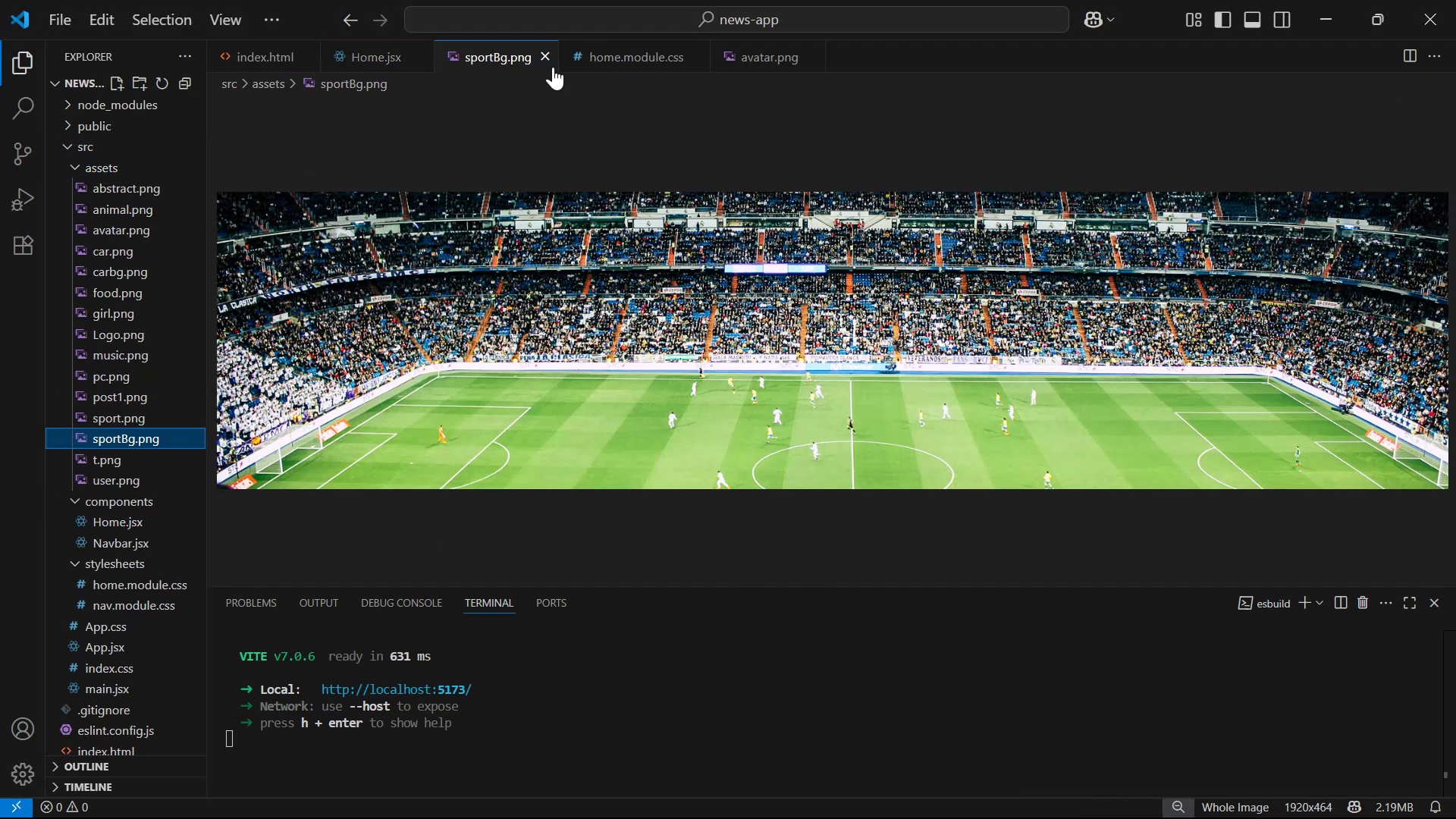 
left_click([551, 58])
 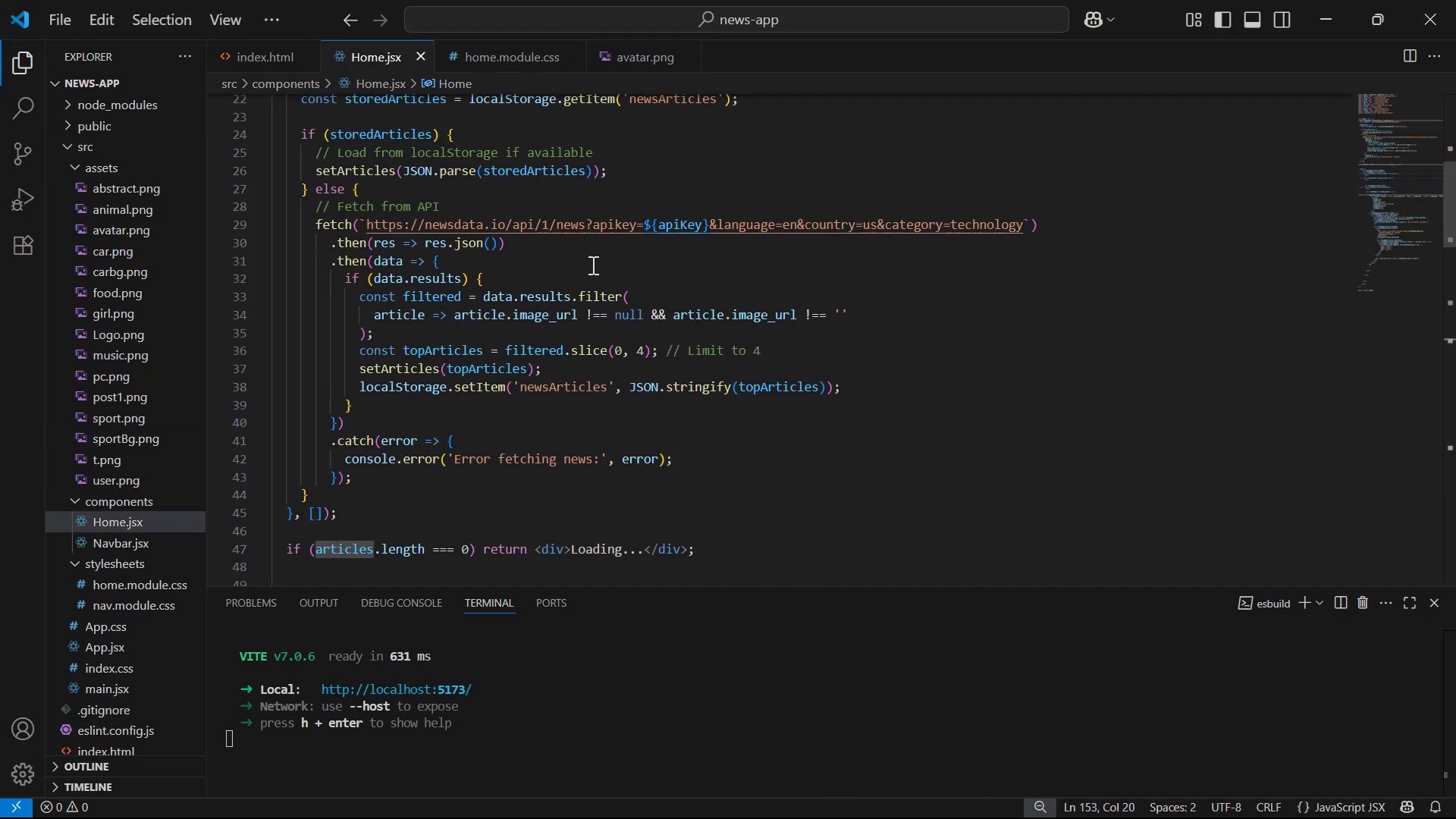 
scroll: coordinate [854, 336], scroll_direction: none, amount: 0.0
 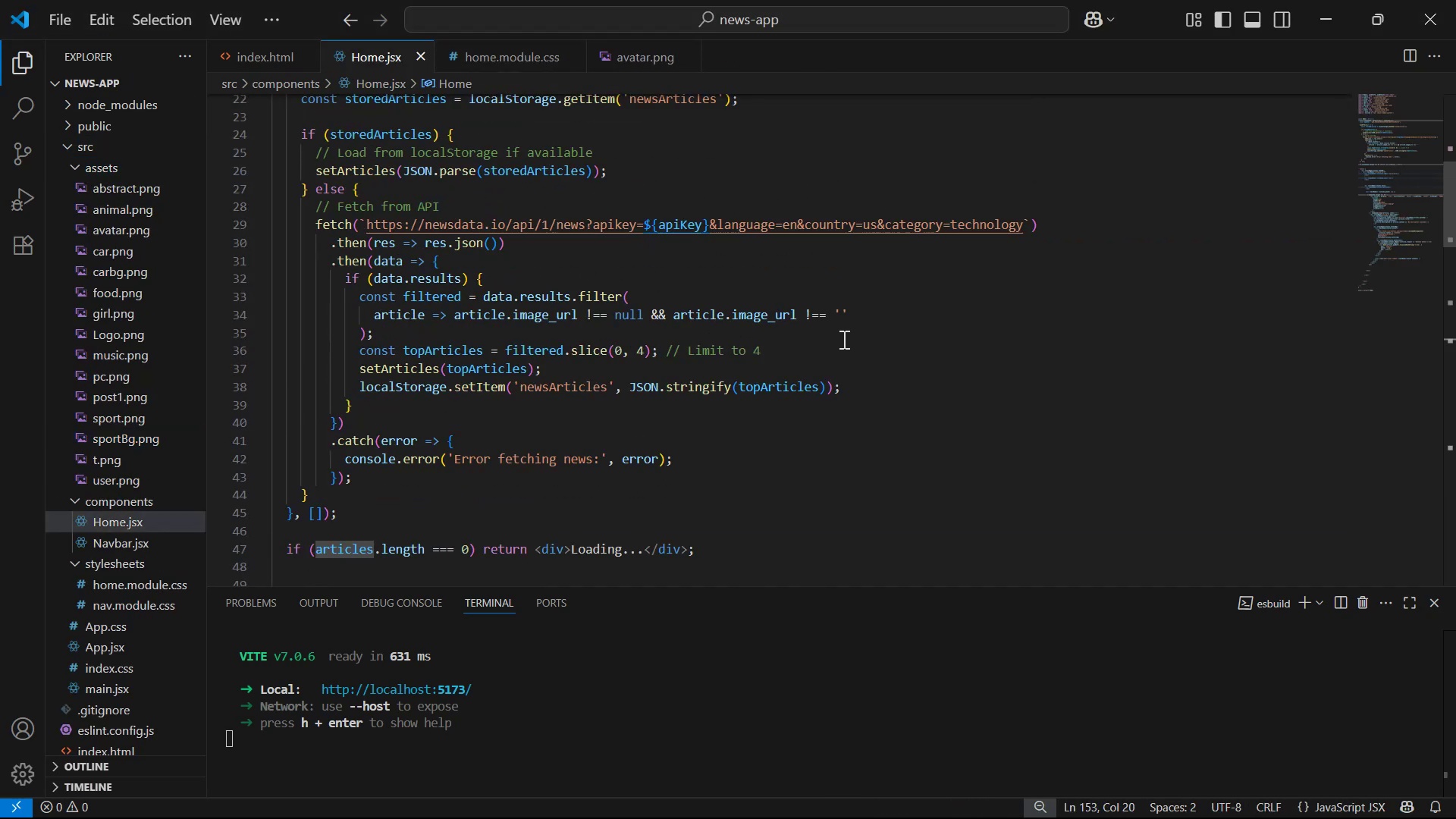 
scroll: coordinate [835, 351], scroll_direction: up, amount: 4.0
 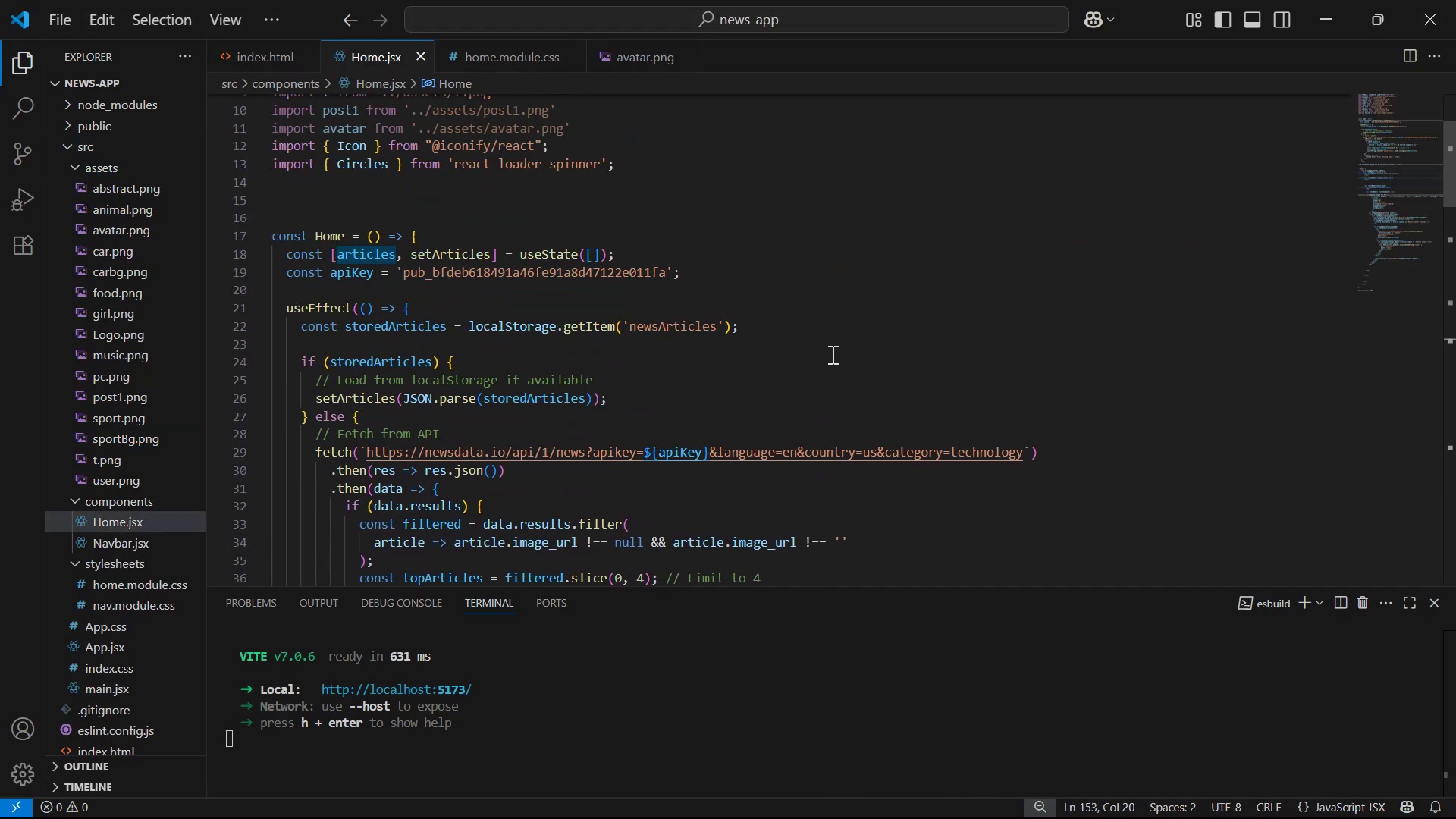 
scroll: coordinate [832, 376], scroll_direction: down, amount: 10.0
 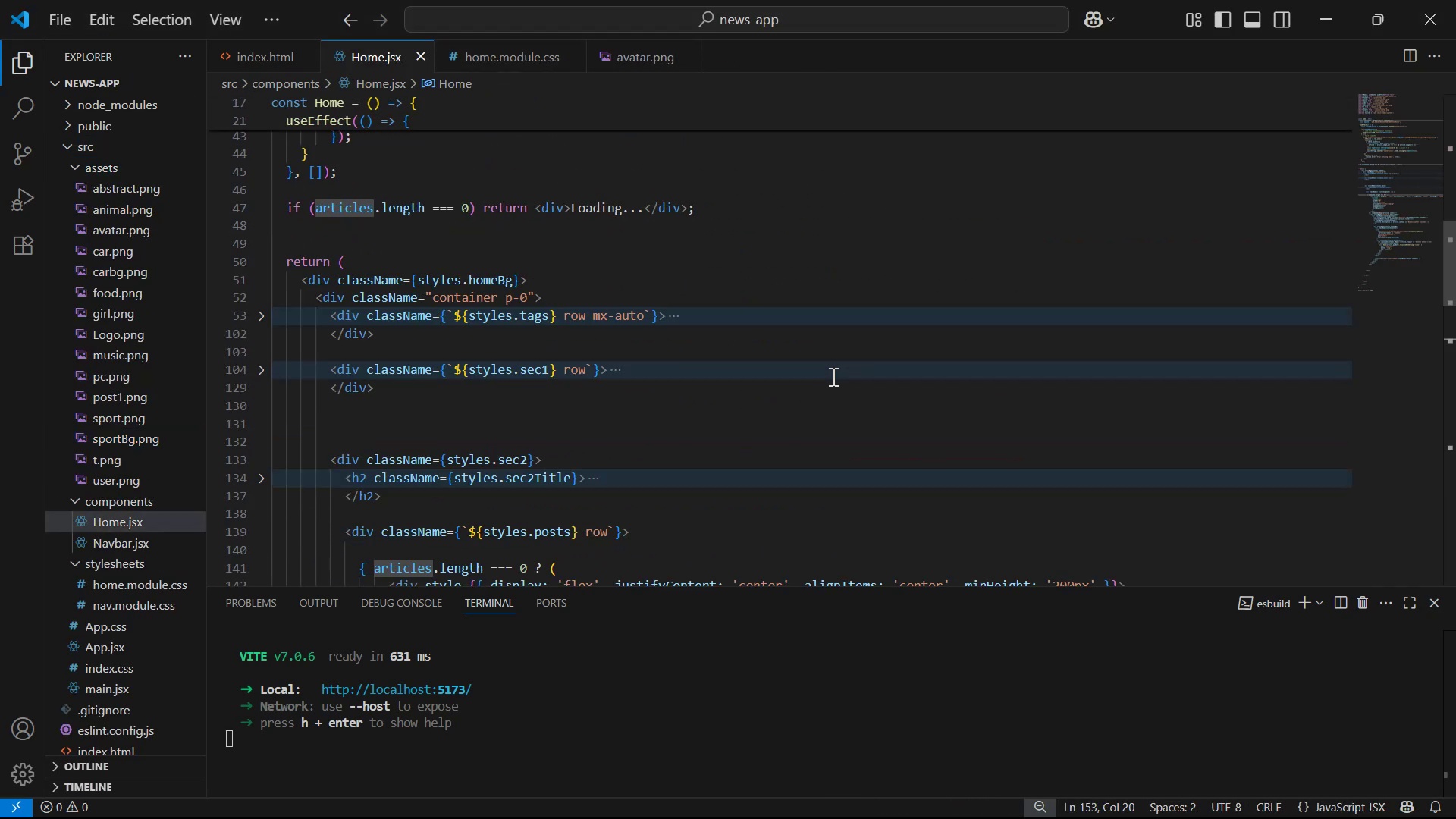 
scroll: coordinate [821, 384], scroll_direction: none, amount: 0.0
 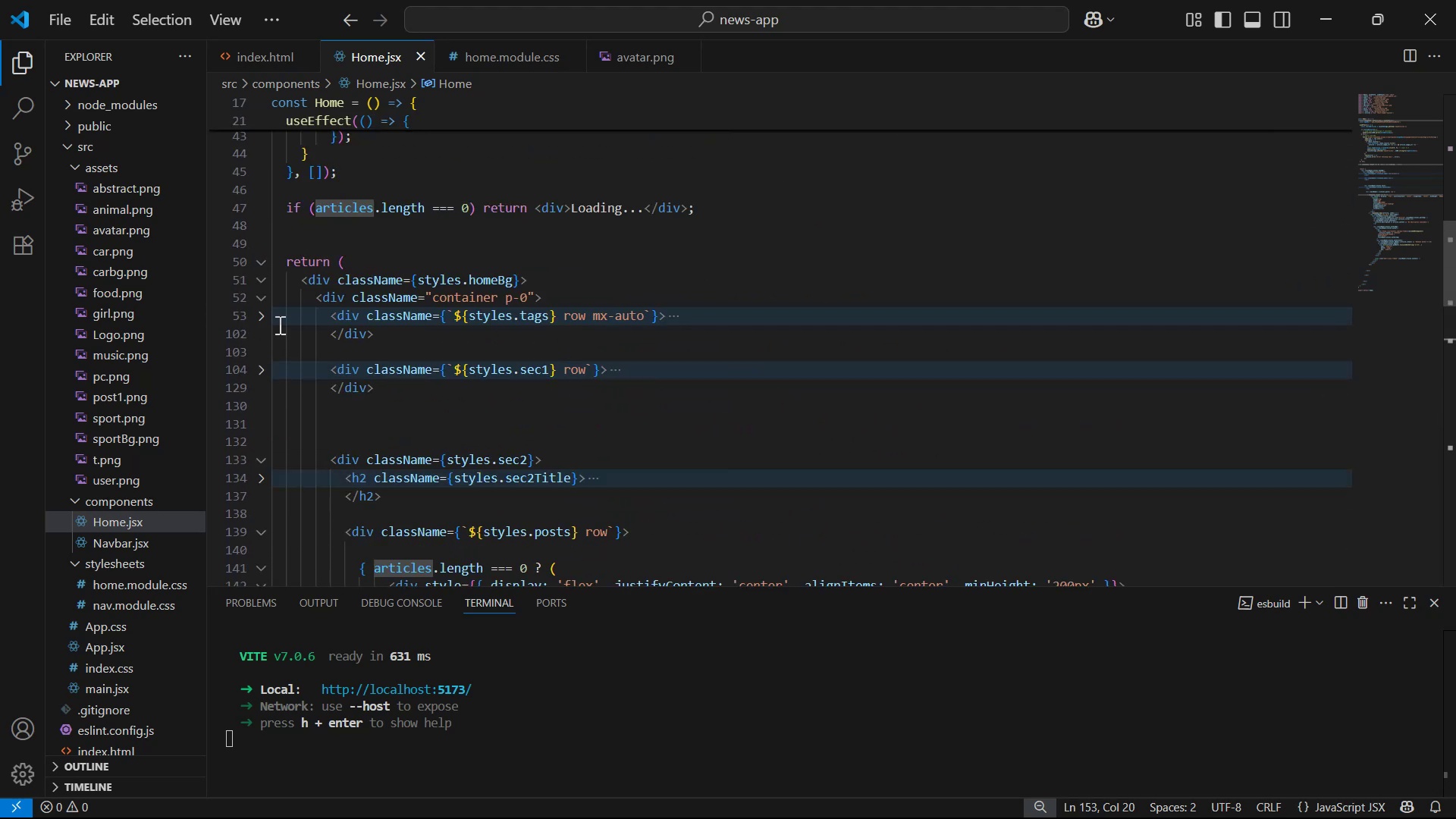 
left_click([262, 314])
 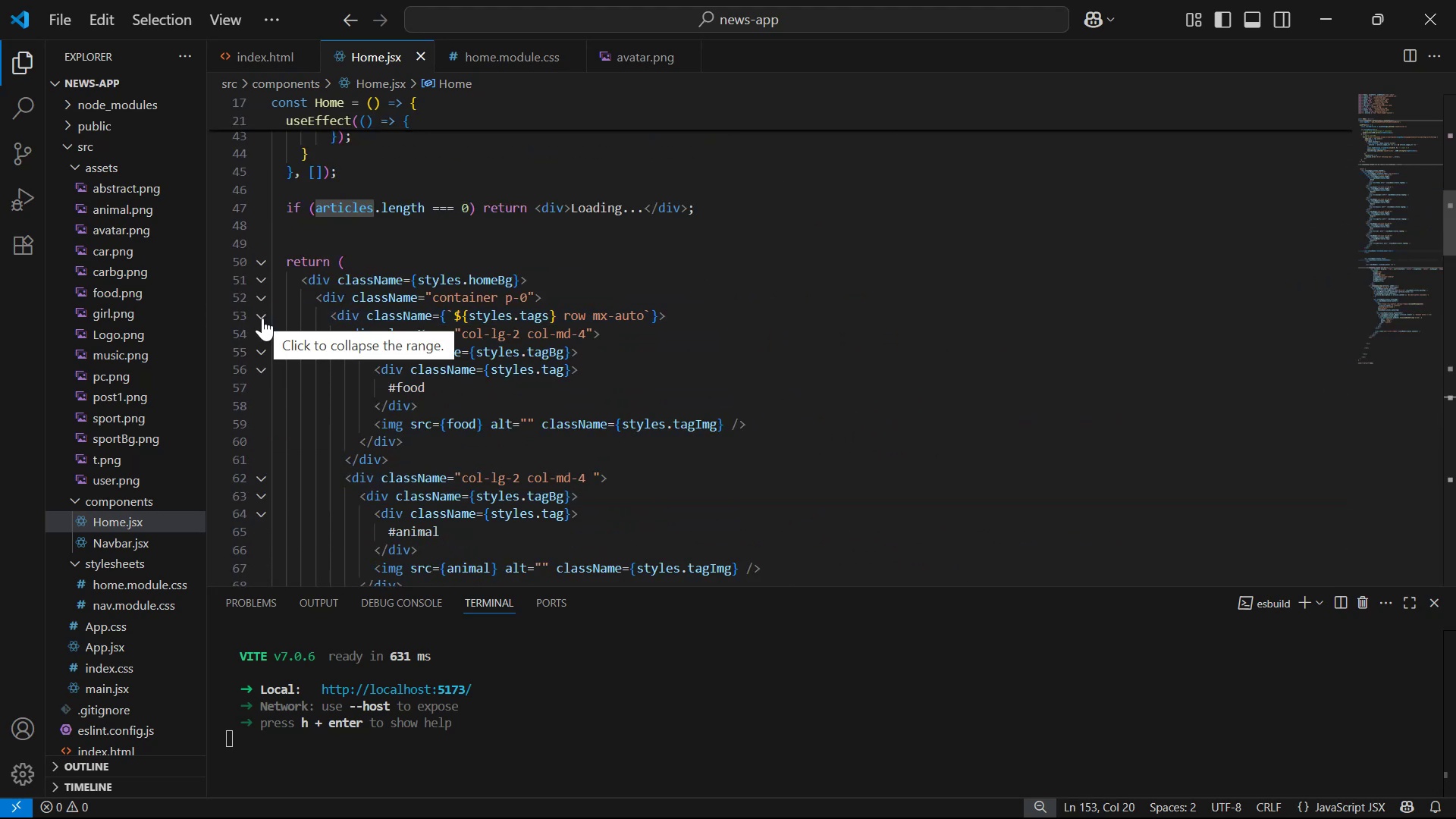 
left_click([262, 318])
 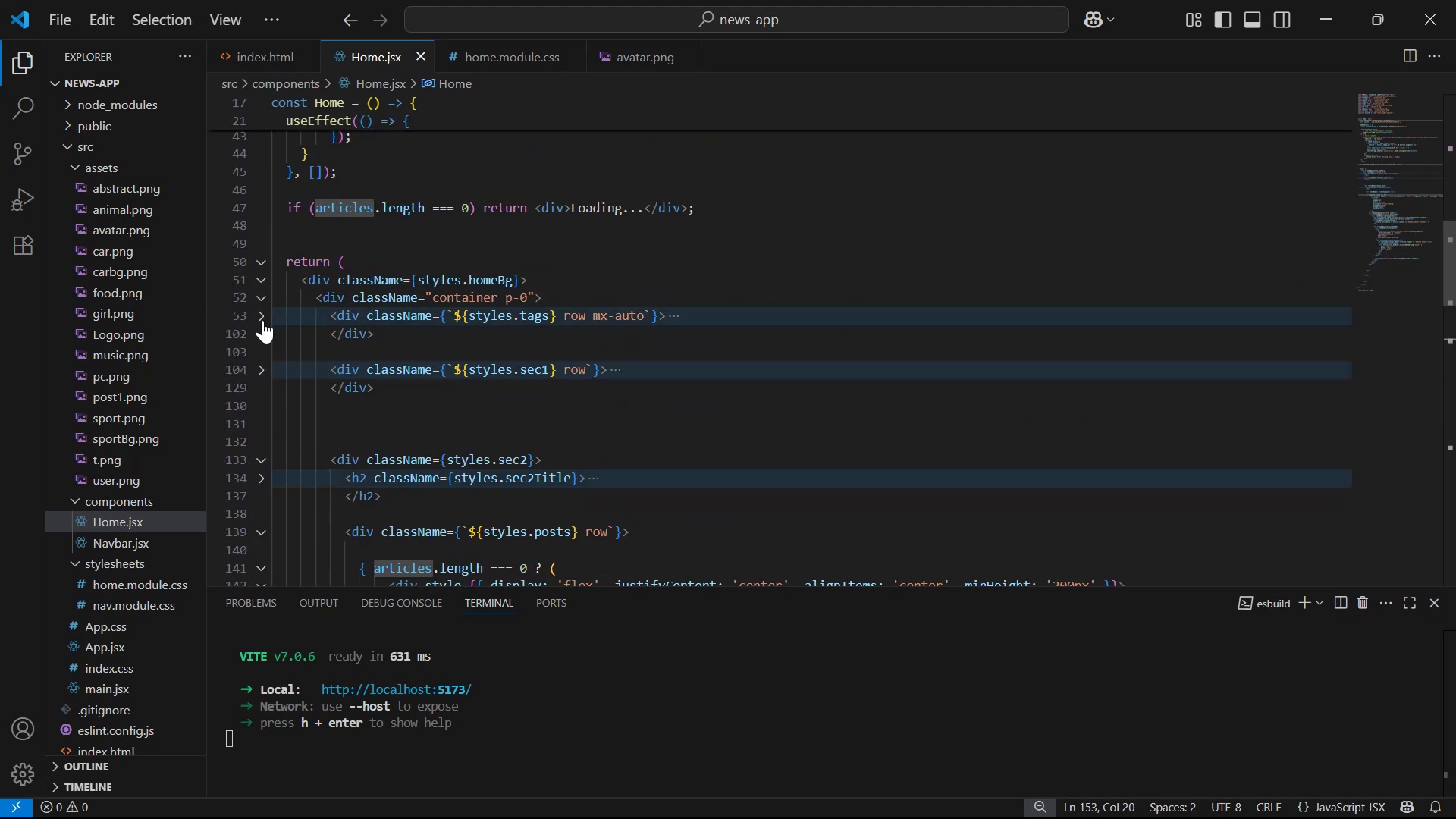 
scroll: coordinate [629, 321], scroll_direction: down, amount: 22.0
 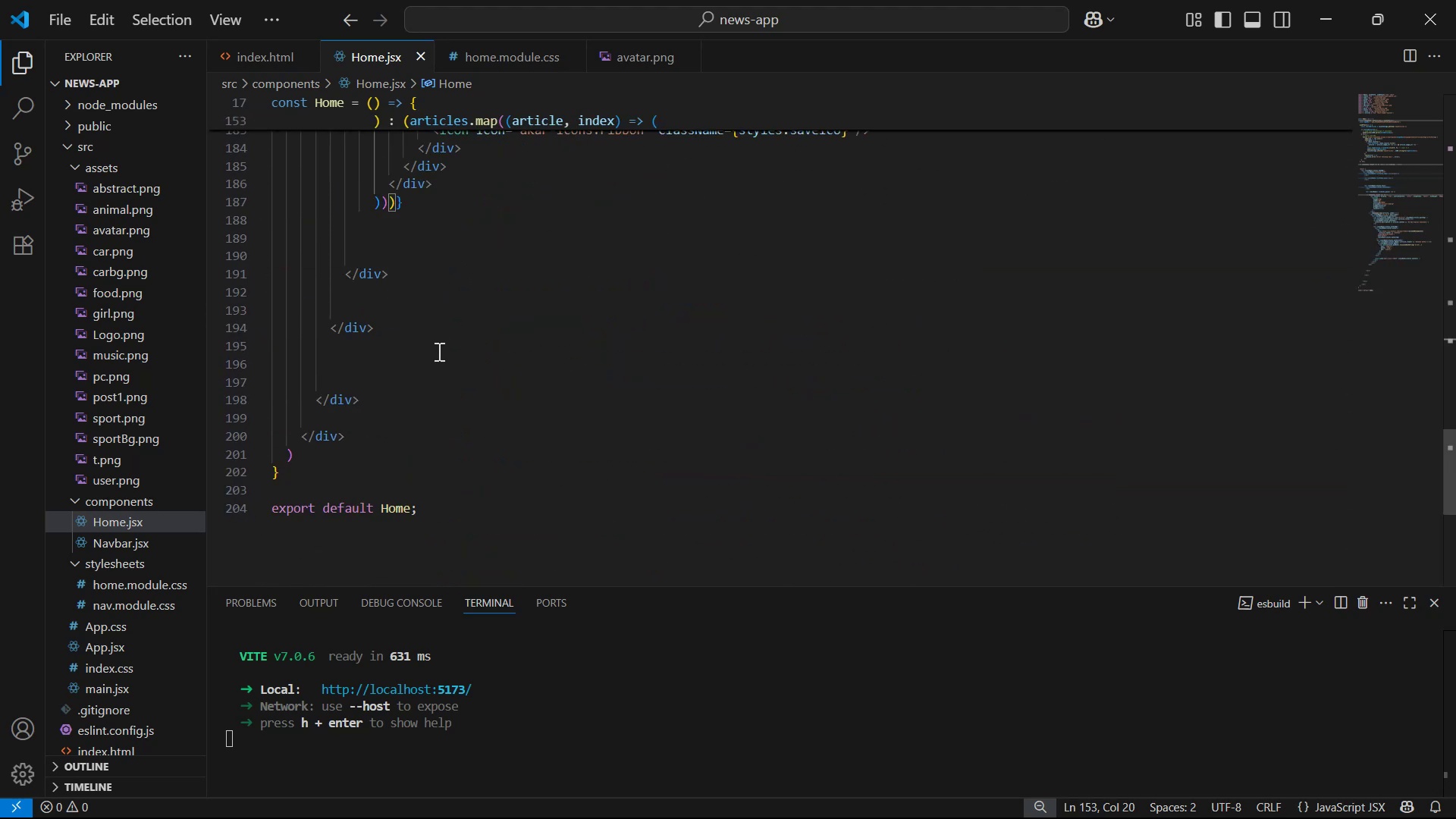 
scroll: coordinate [437, 311], scroll_direction: up, amount: 17.0
 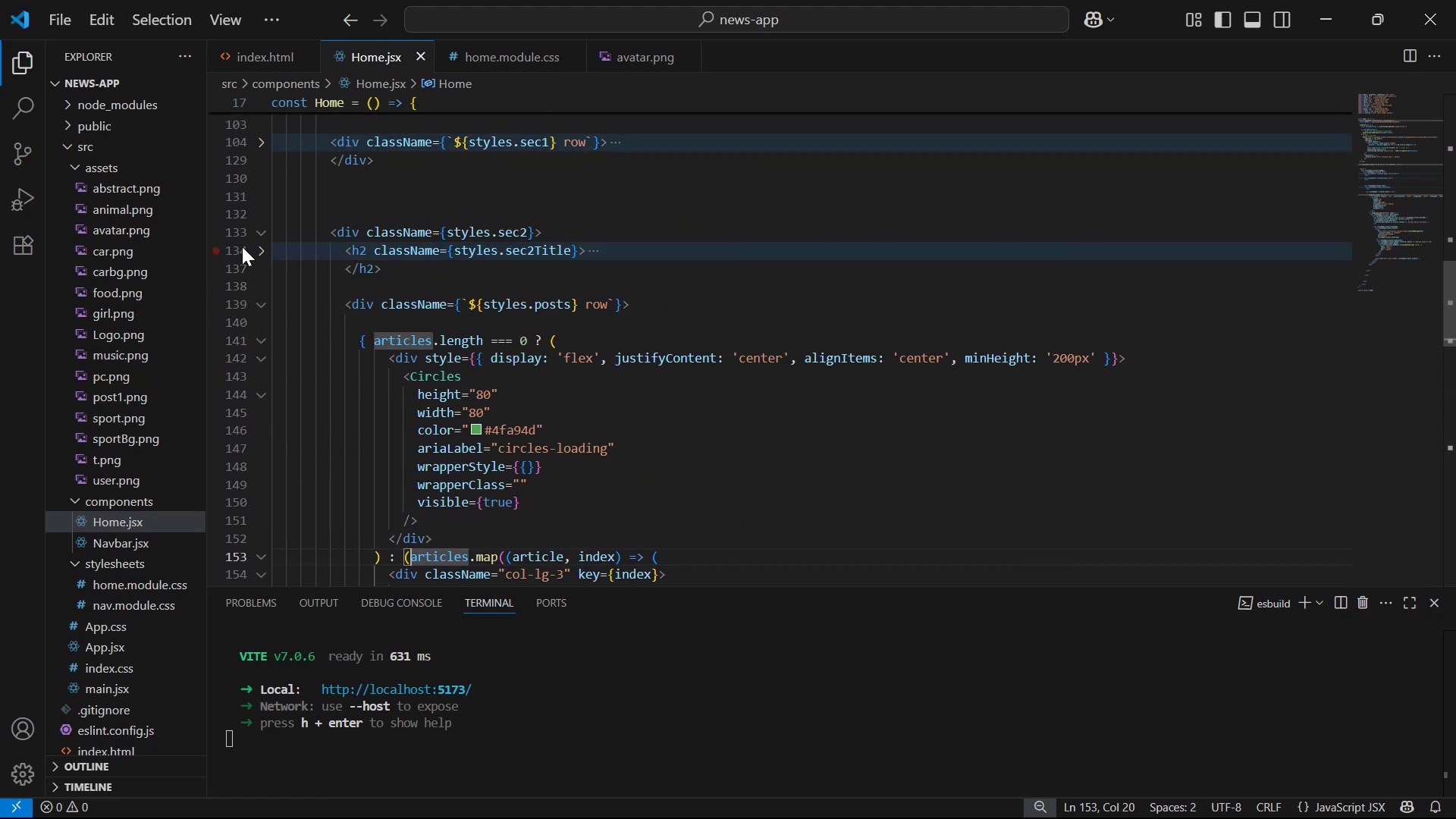 
left_click([254, 224])
 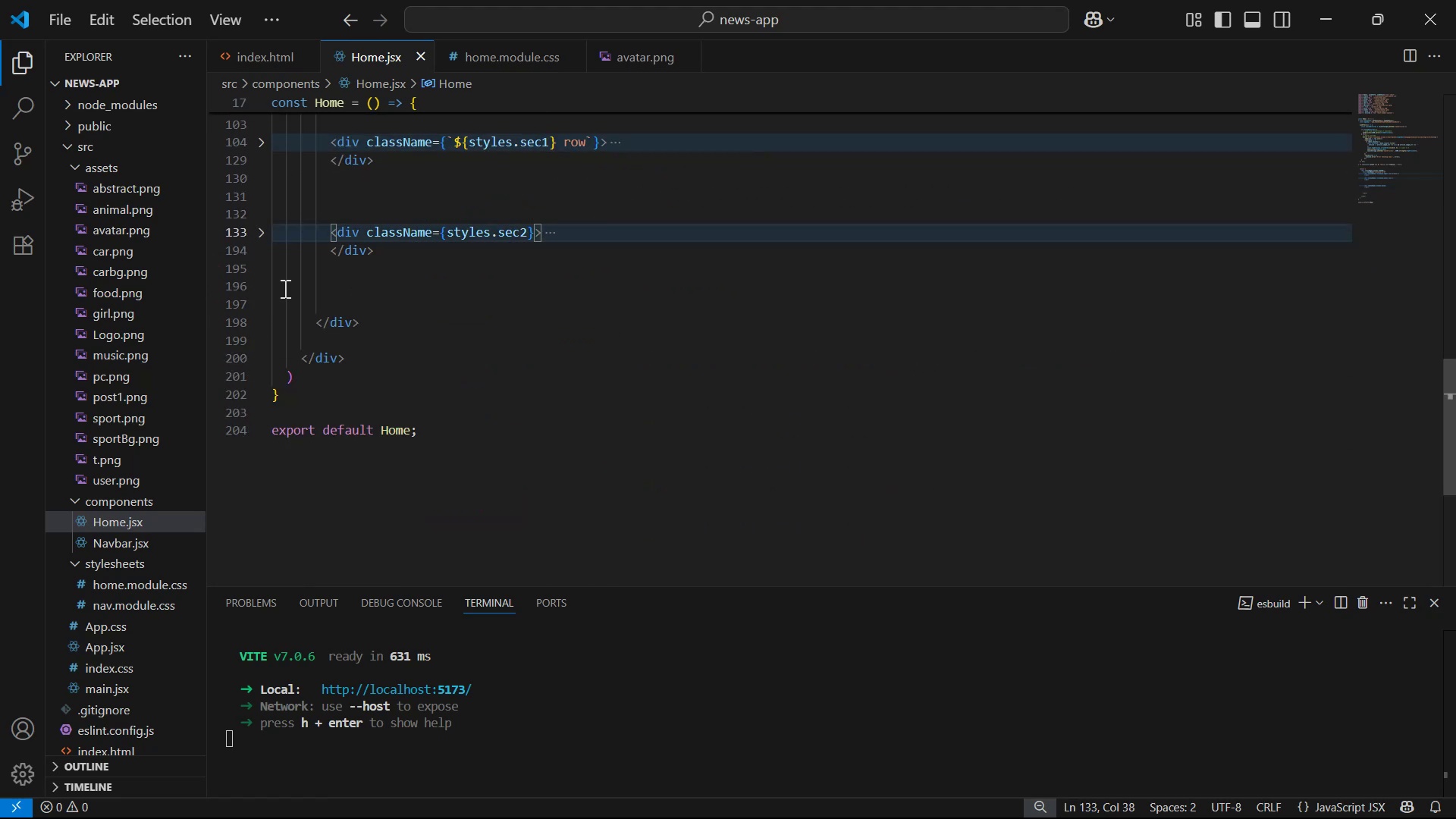 
left_click([410, 241])
 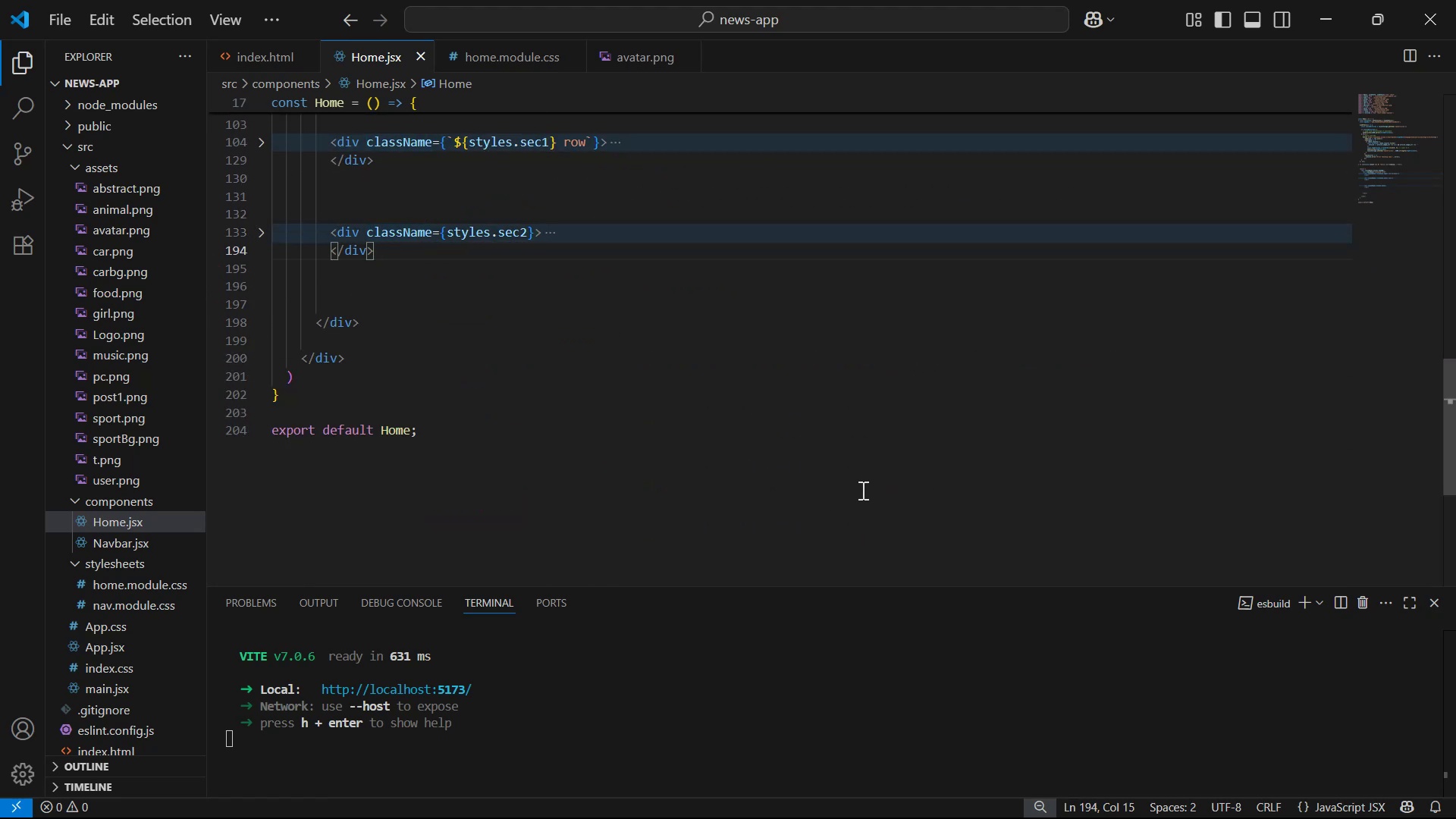 
key(Enter)
 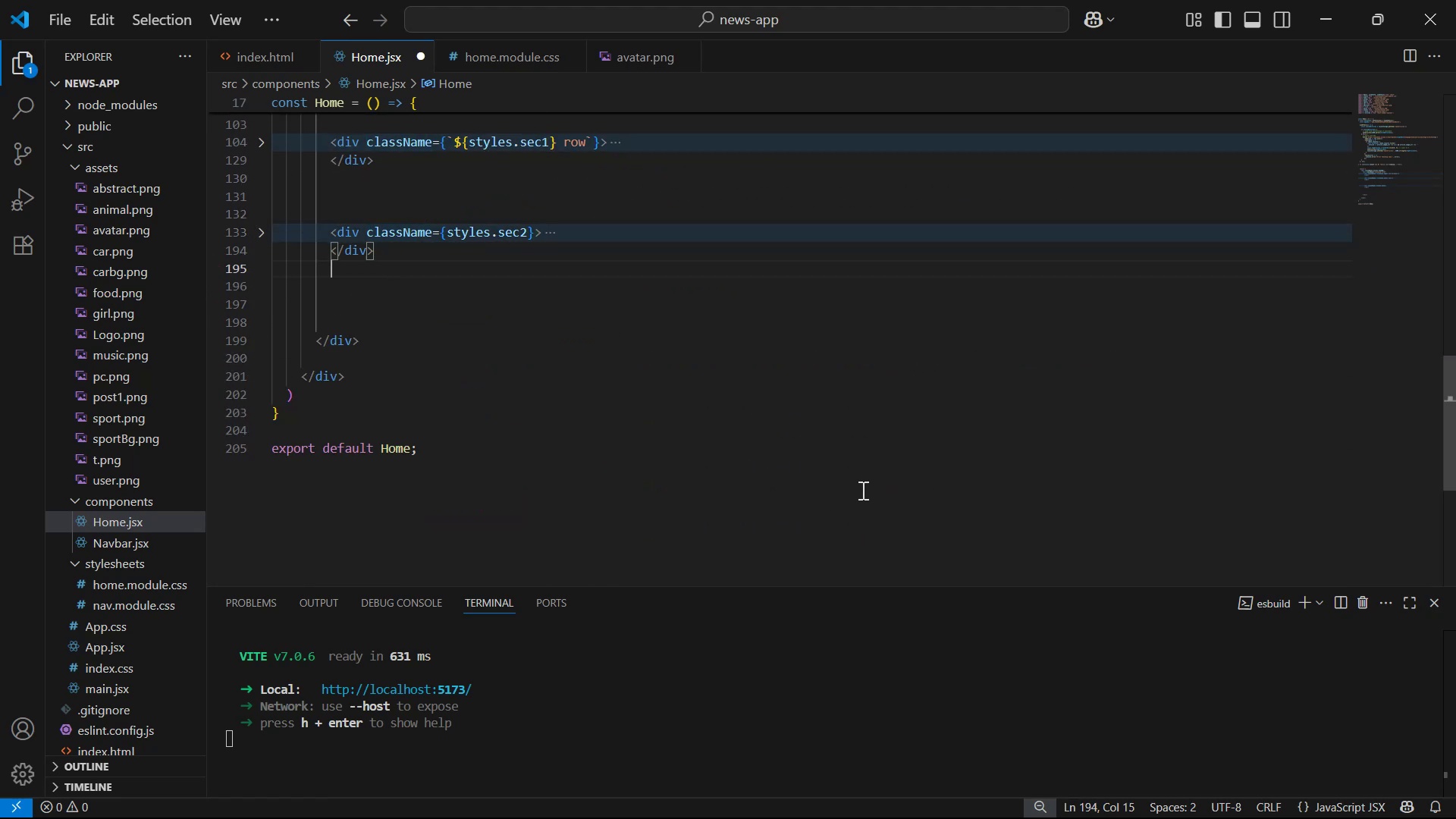 
key(Enter)
 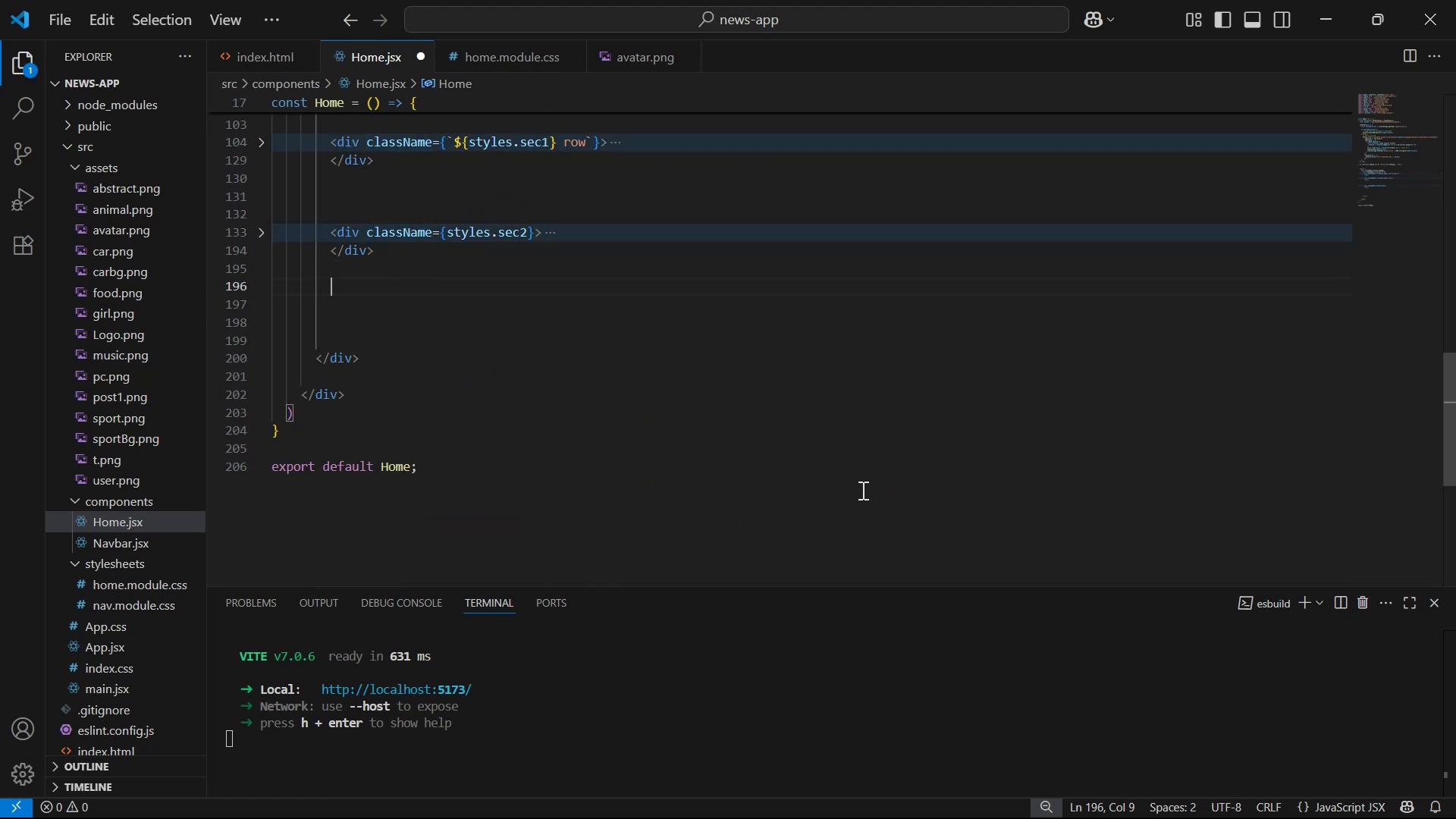 
type(div.sec3)
key(Backspace)
key(Backspace)
key(Backspace)
key(Backspace)
key(Backspace)
key(Backspace)
type(c)
key(Backspace)
type(v)
 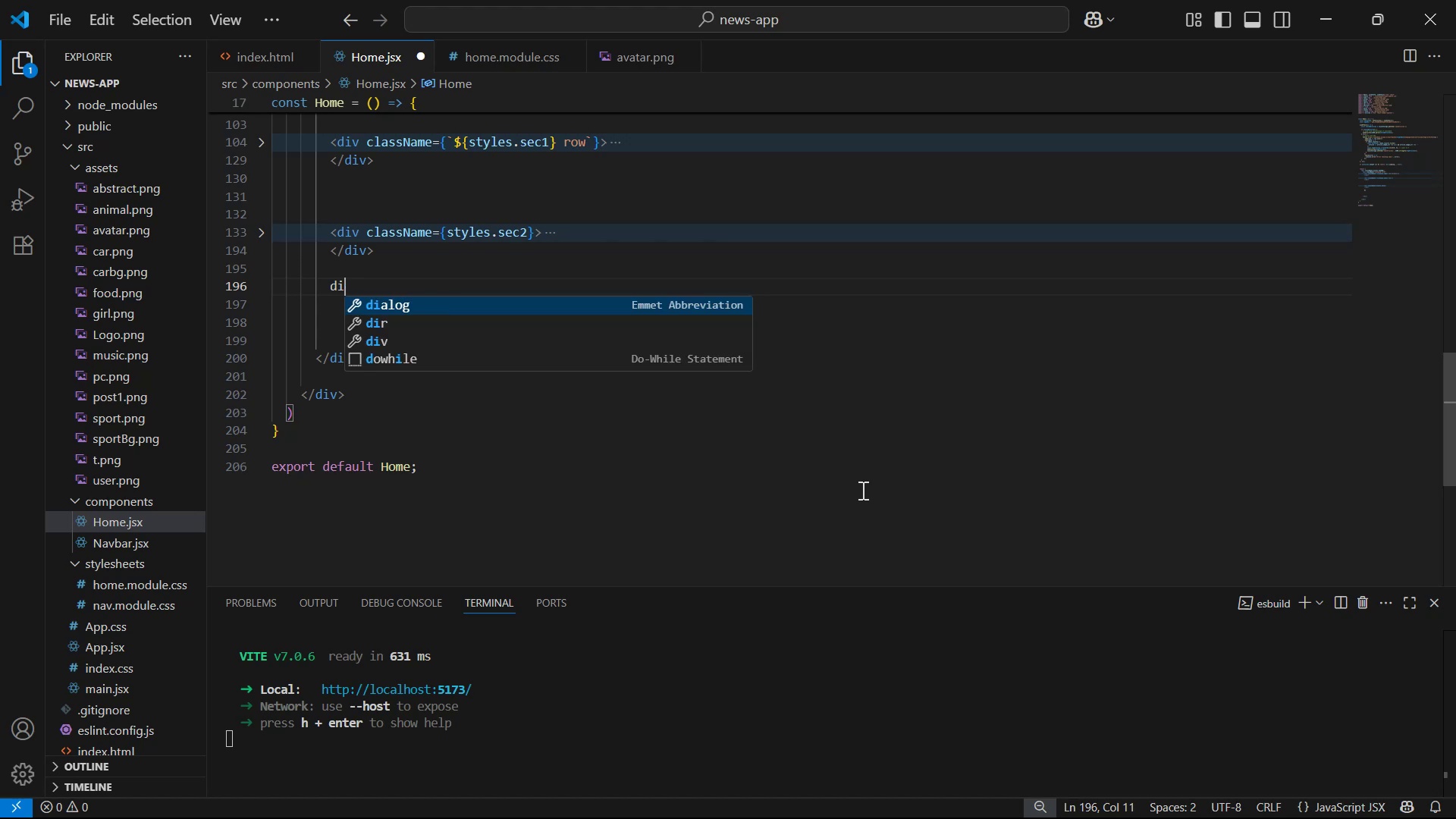 
key(Enter)
 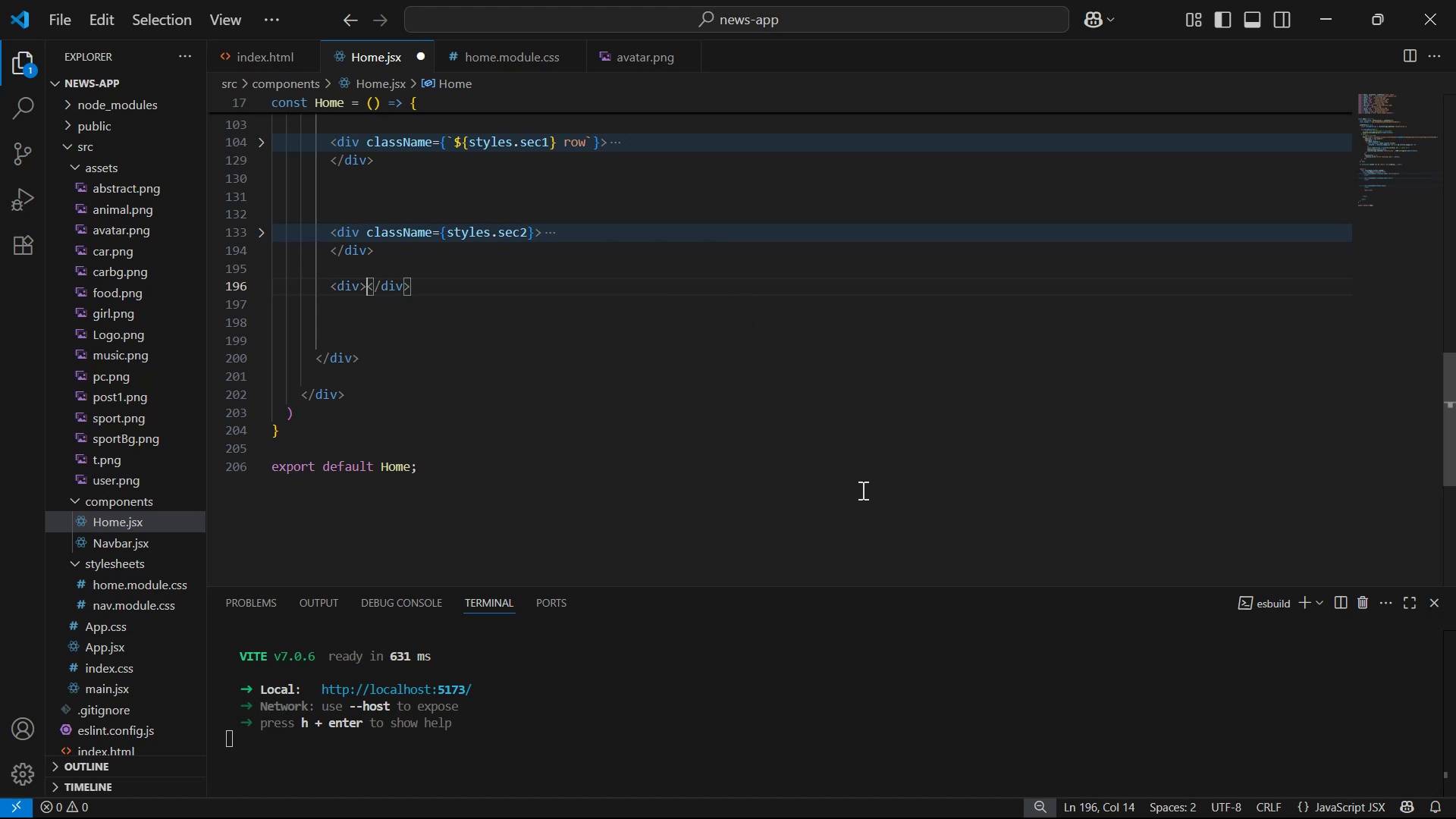 
key(Enter)
 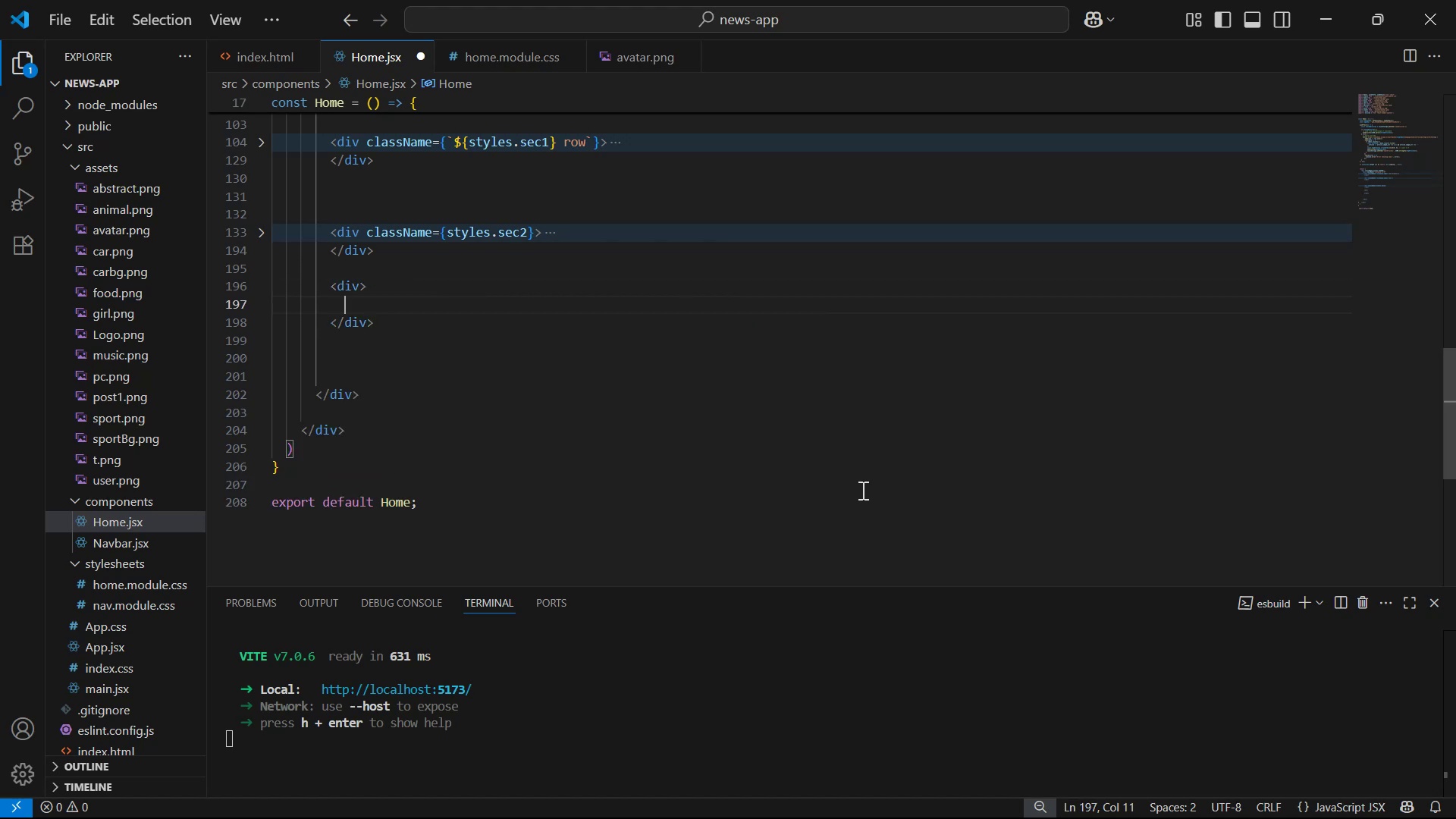 
key(ArrowUp)
 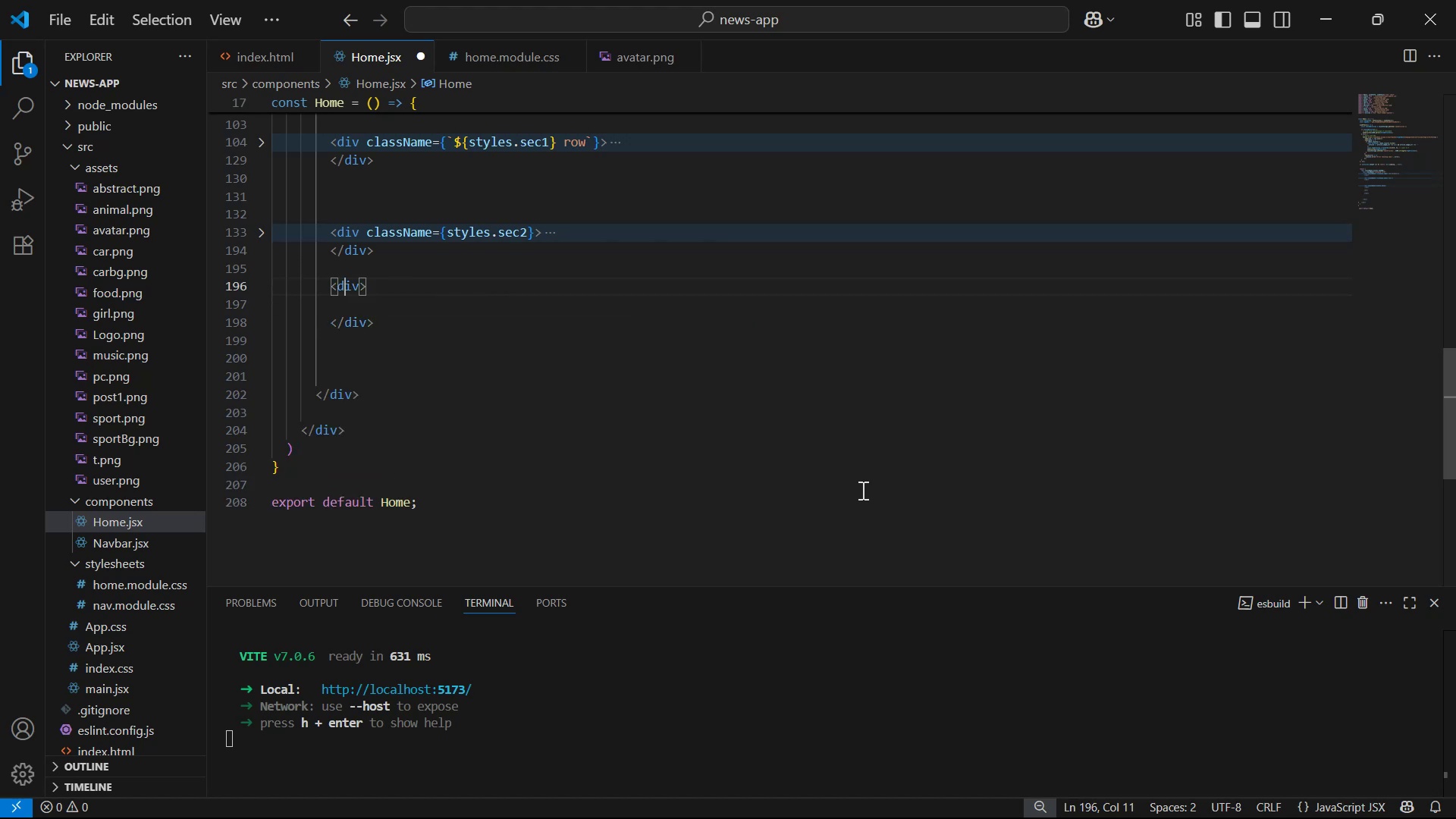 
key(ArrowRight)
 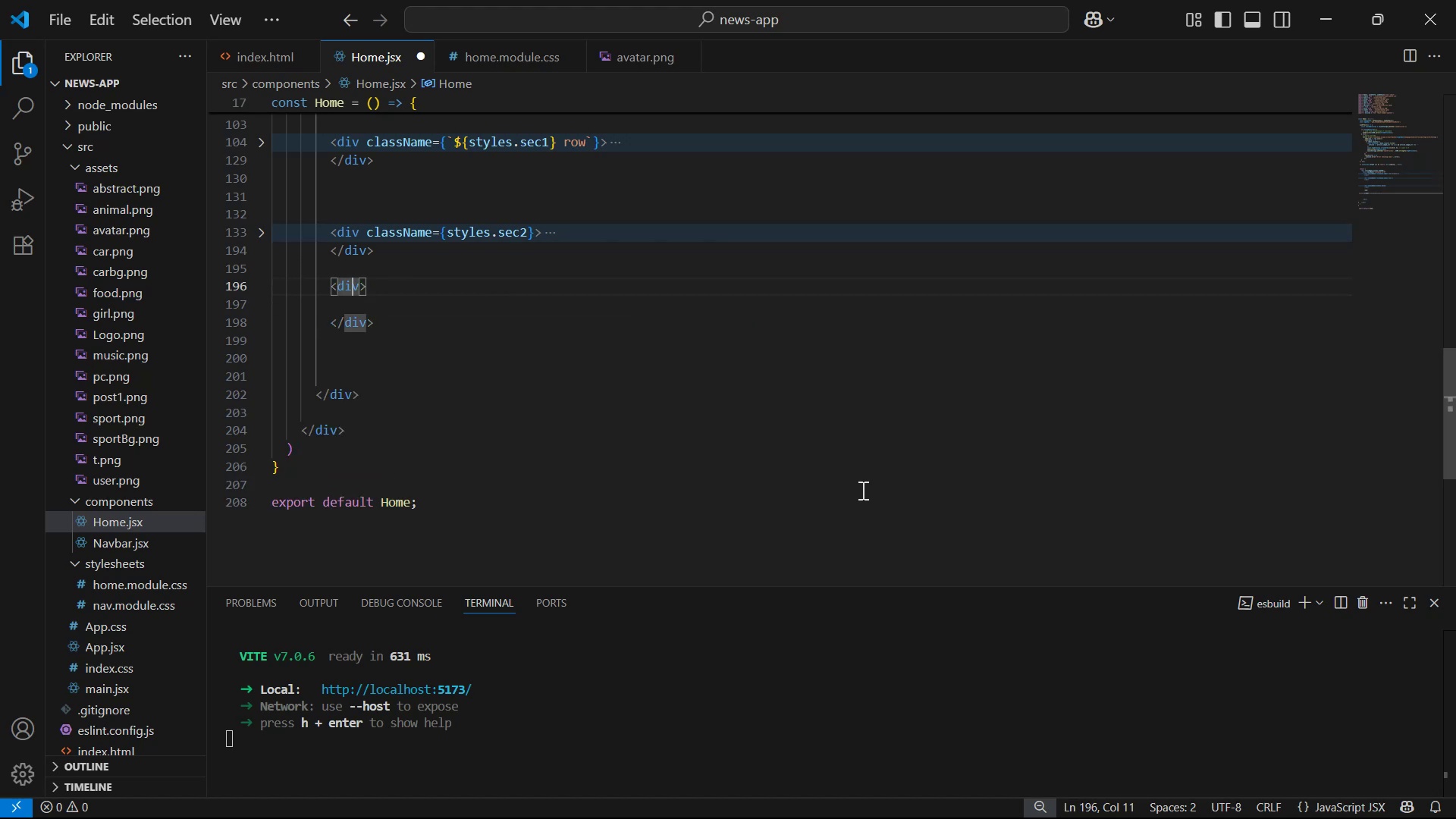 
key(ArrowRight)
 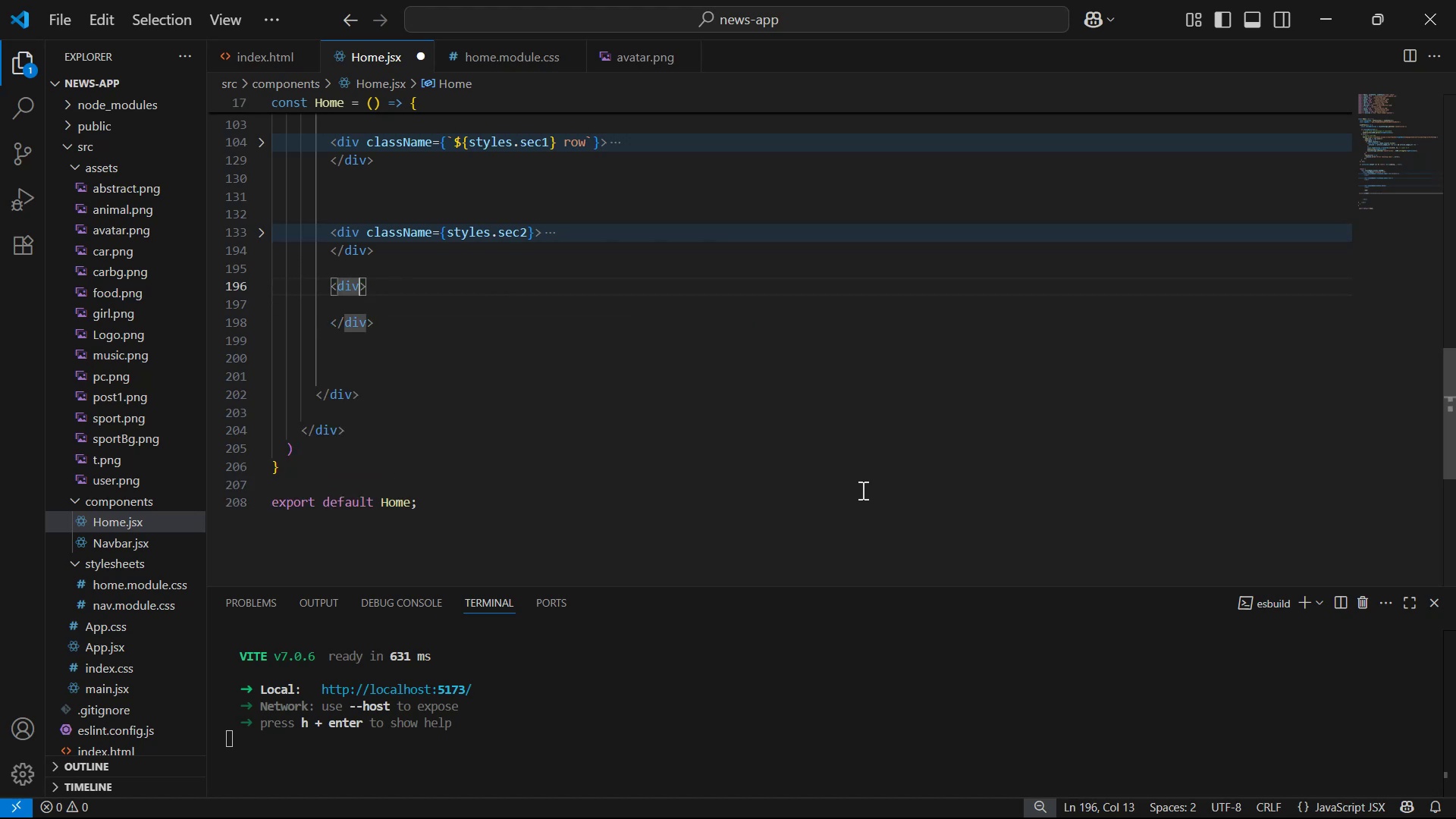 
type( cla)
 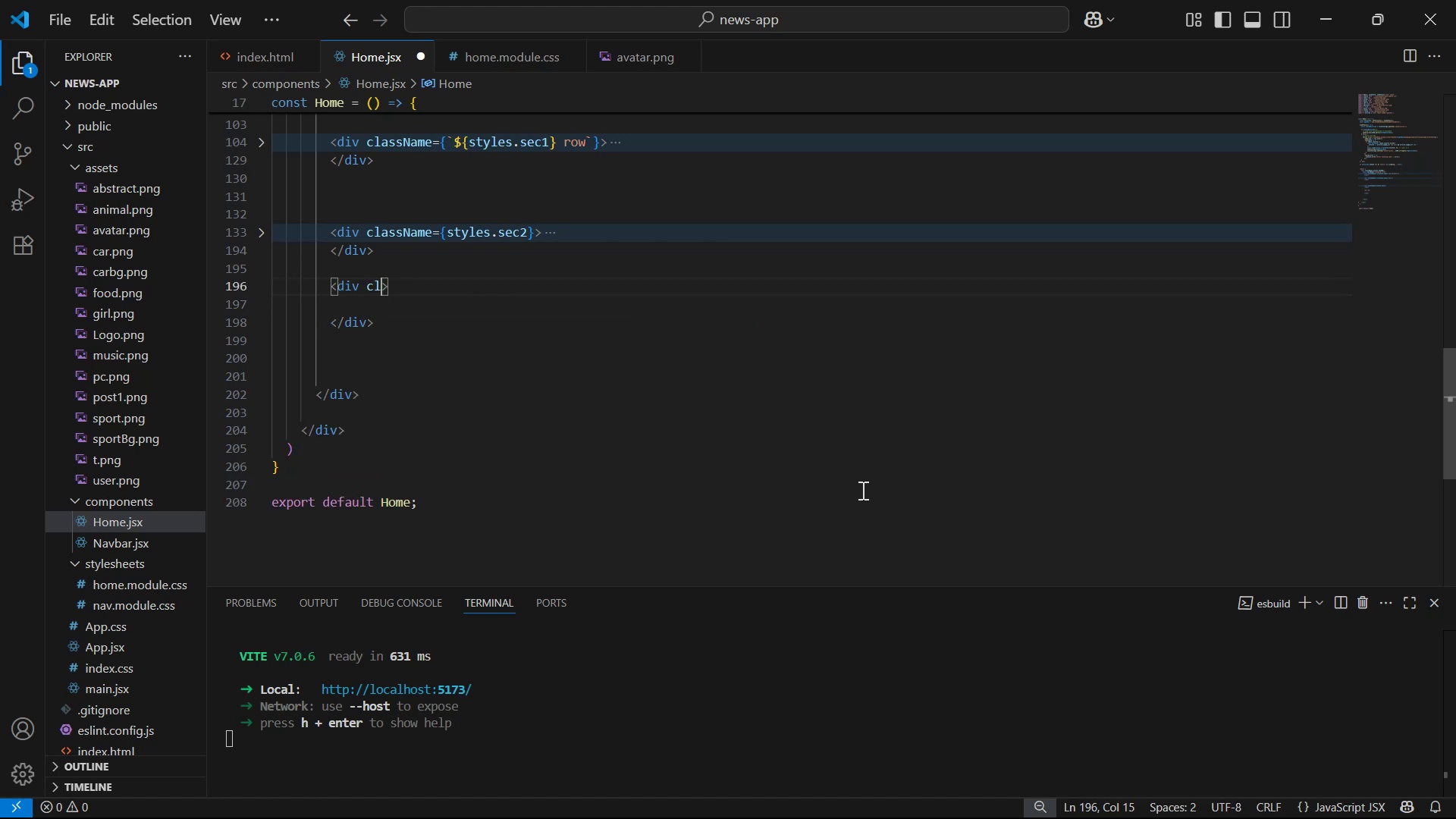 
key(Enter)
 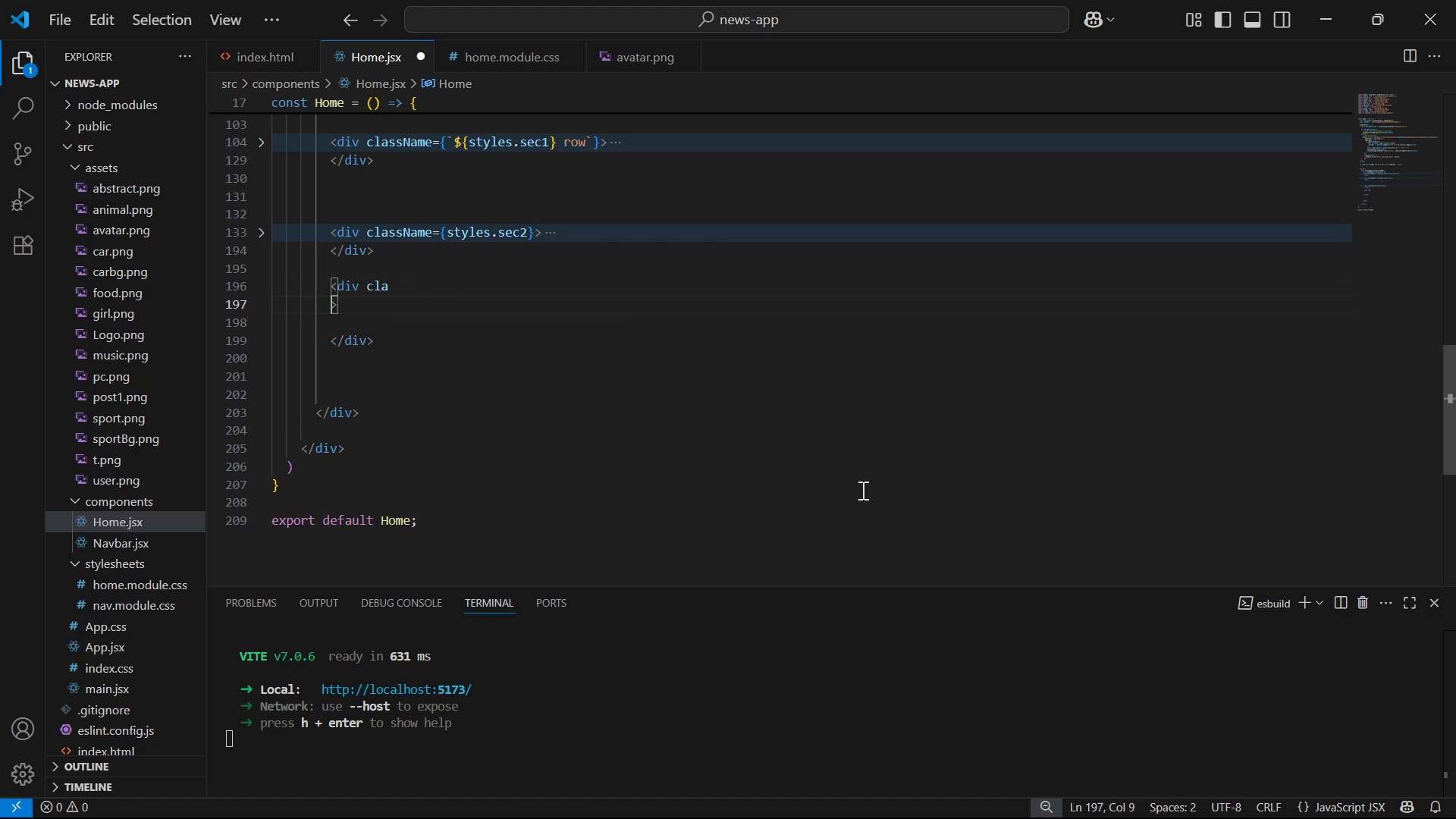 
key(Control+Z)
 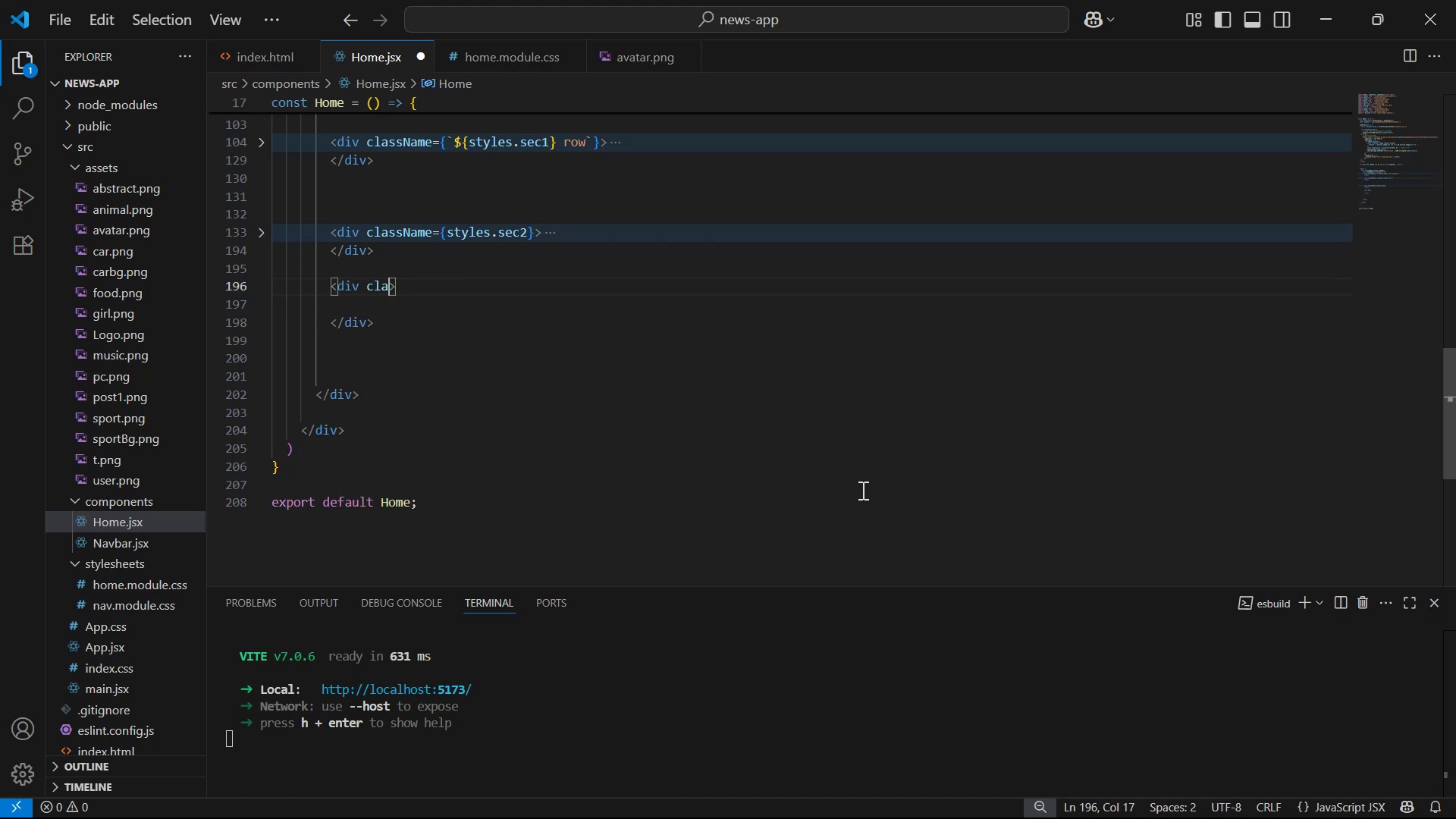 
key(S)
 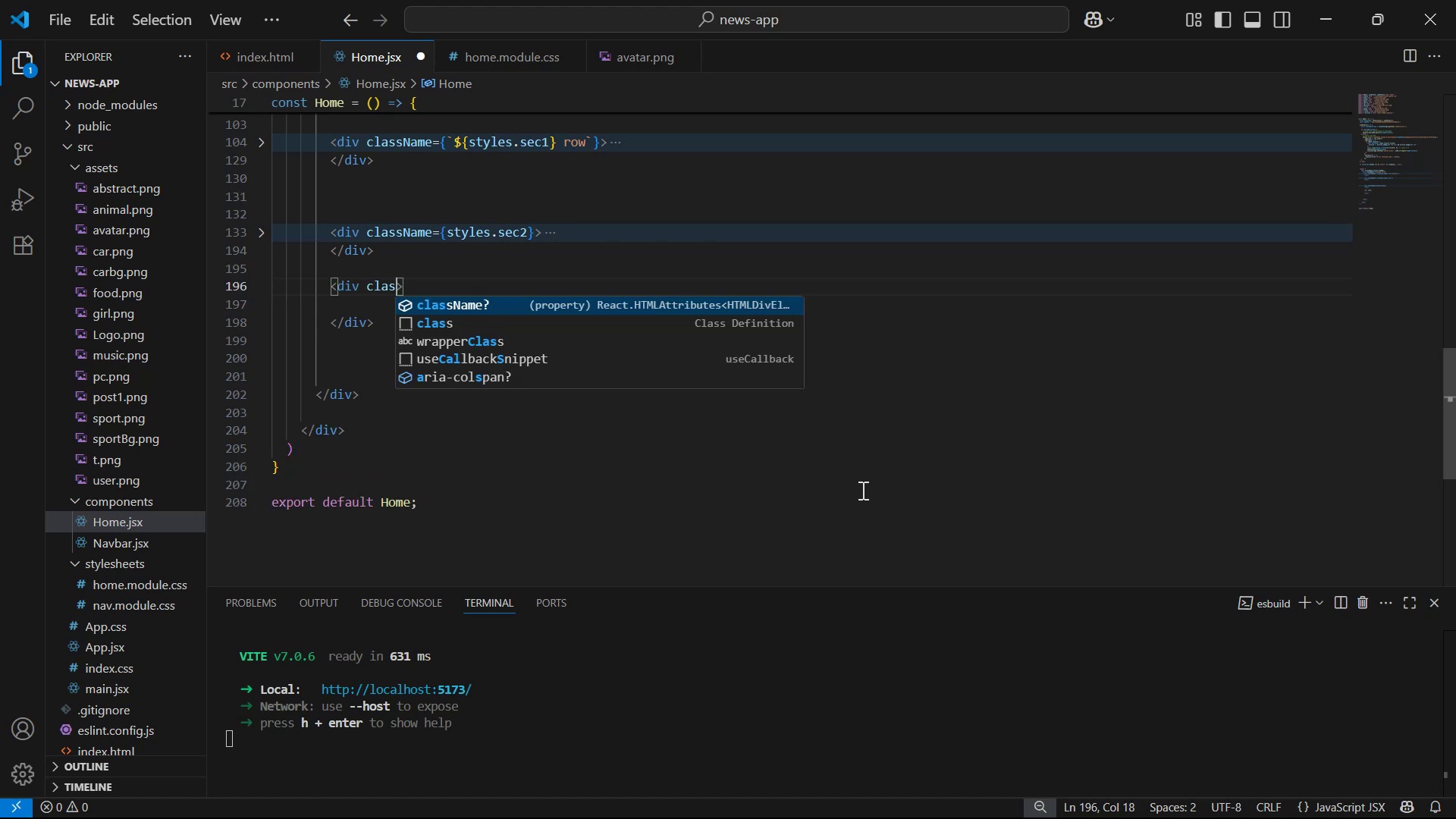 
key(Enter)
 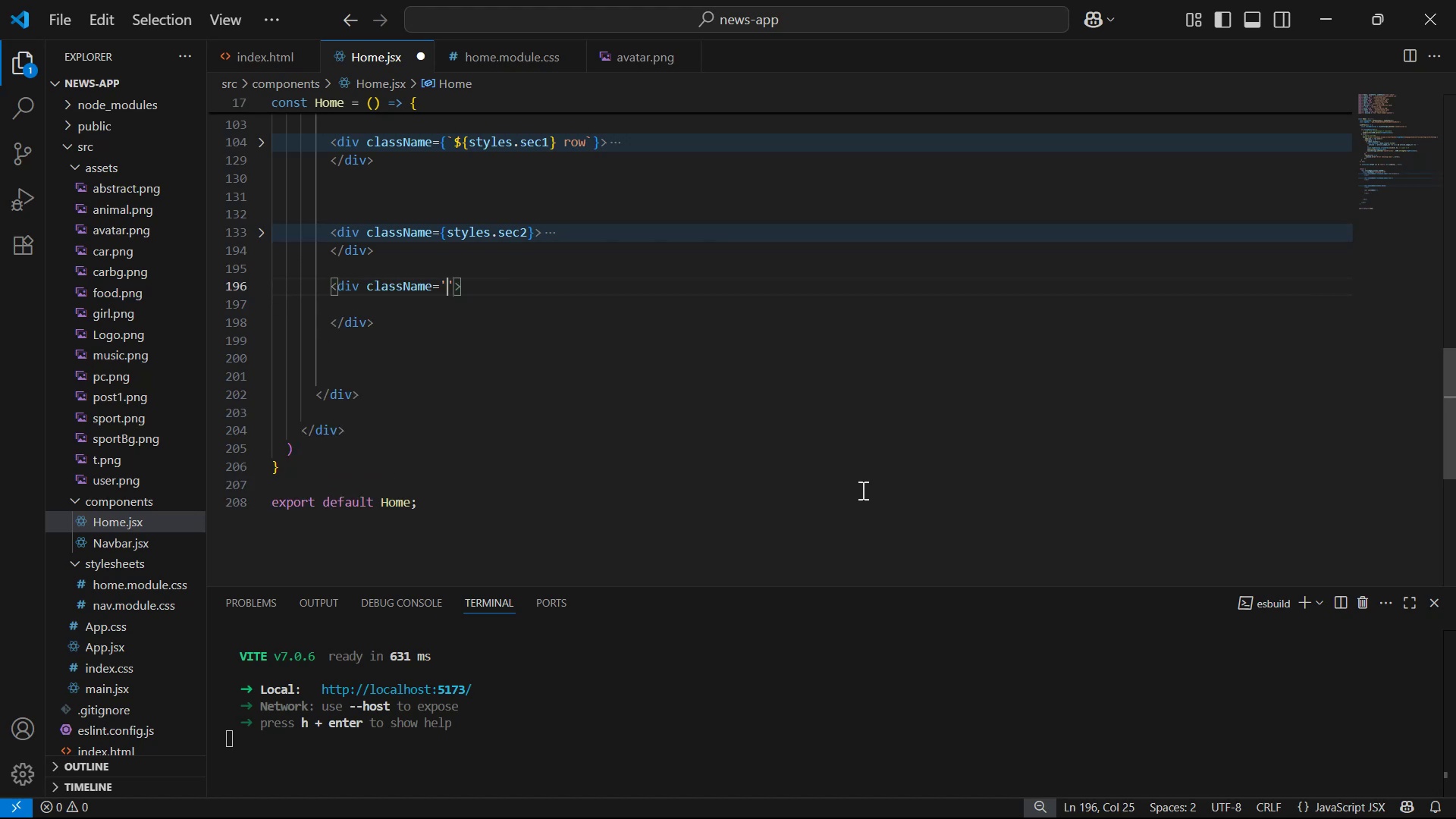 
key(Shift+ShiftLeft)
 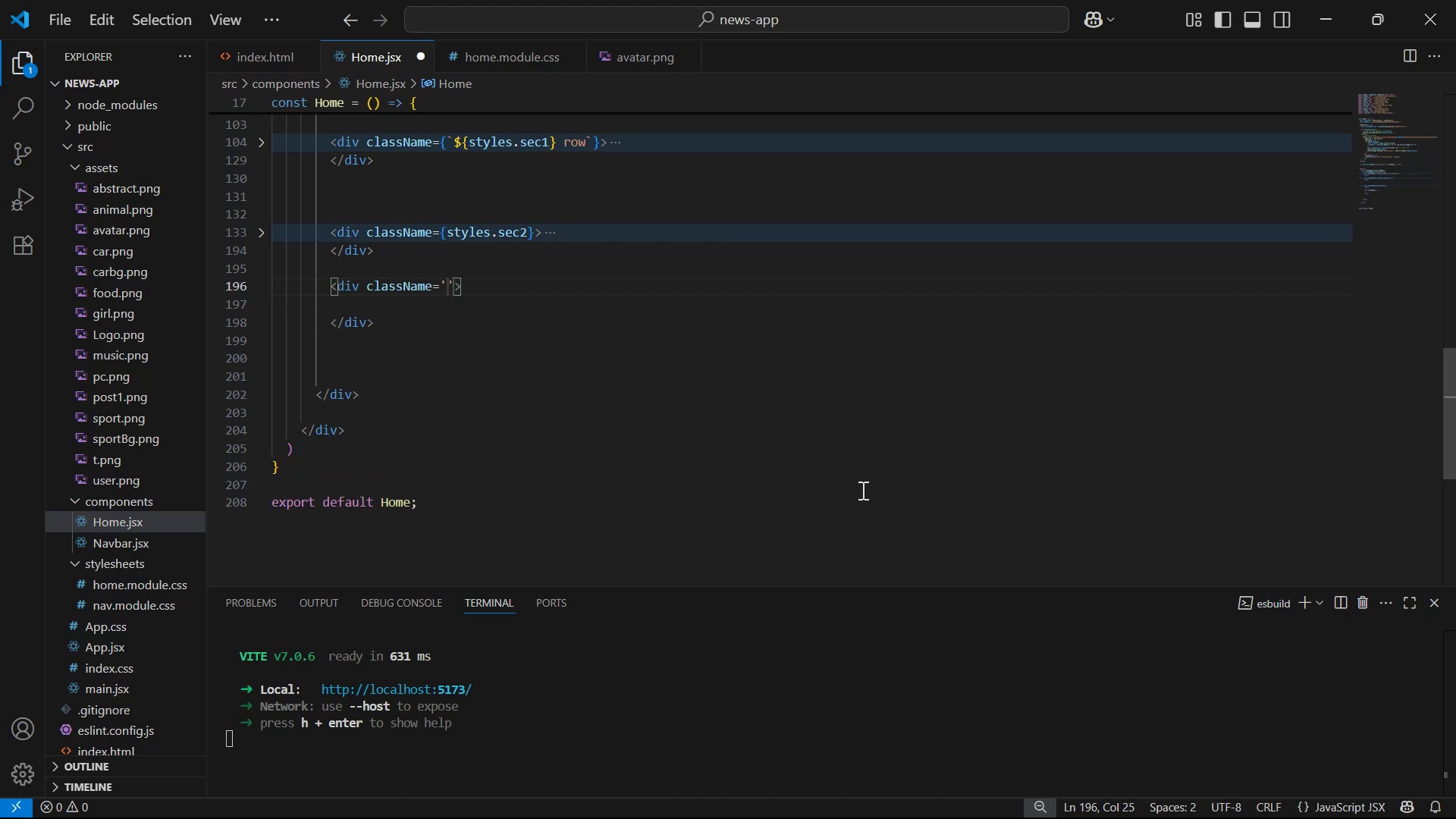 
key(ArrowRight)
 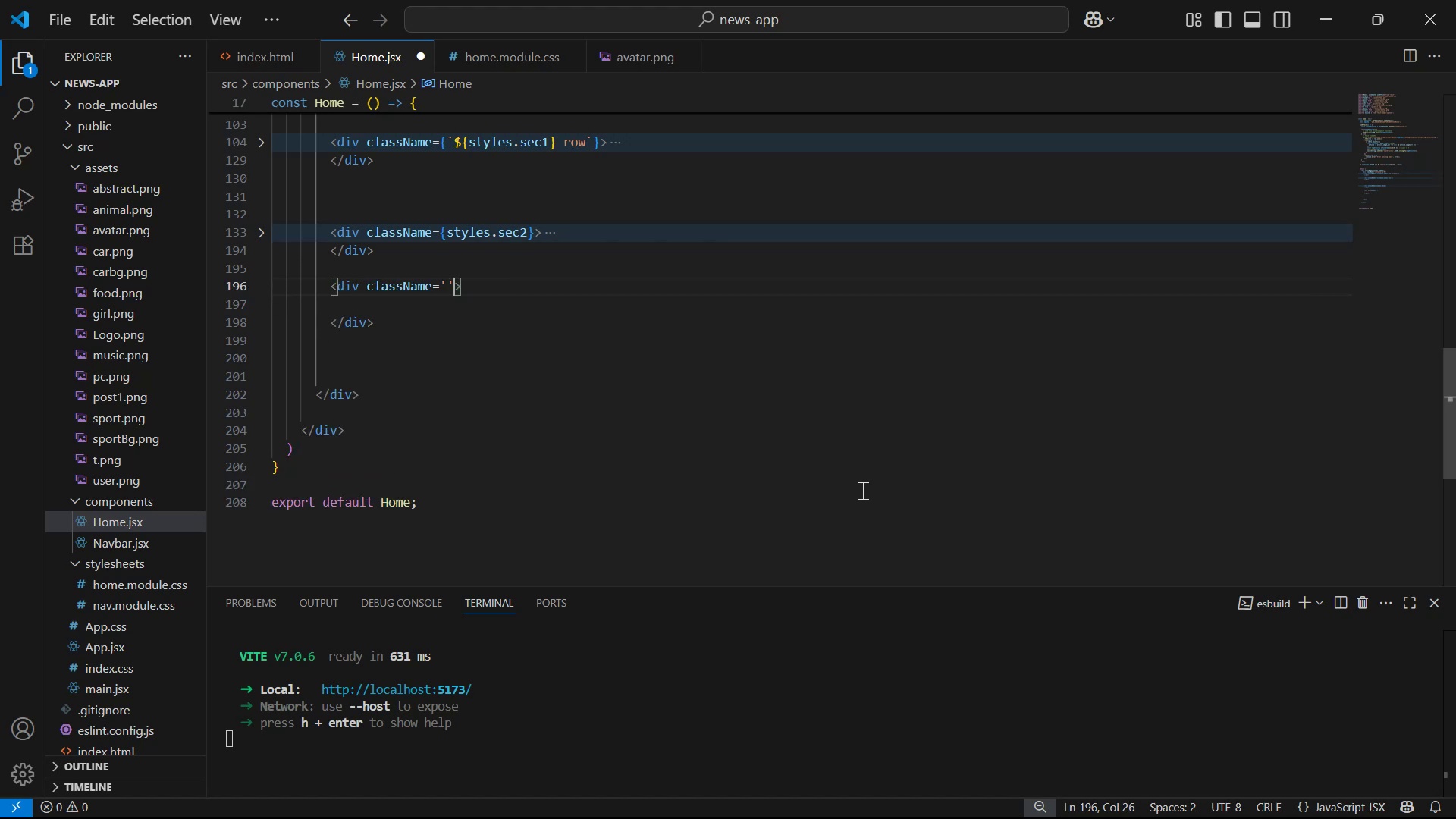 
key(Backspace)
key(Backspace)
type({sty)
 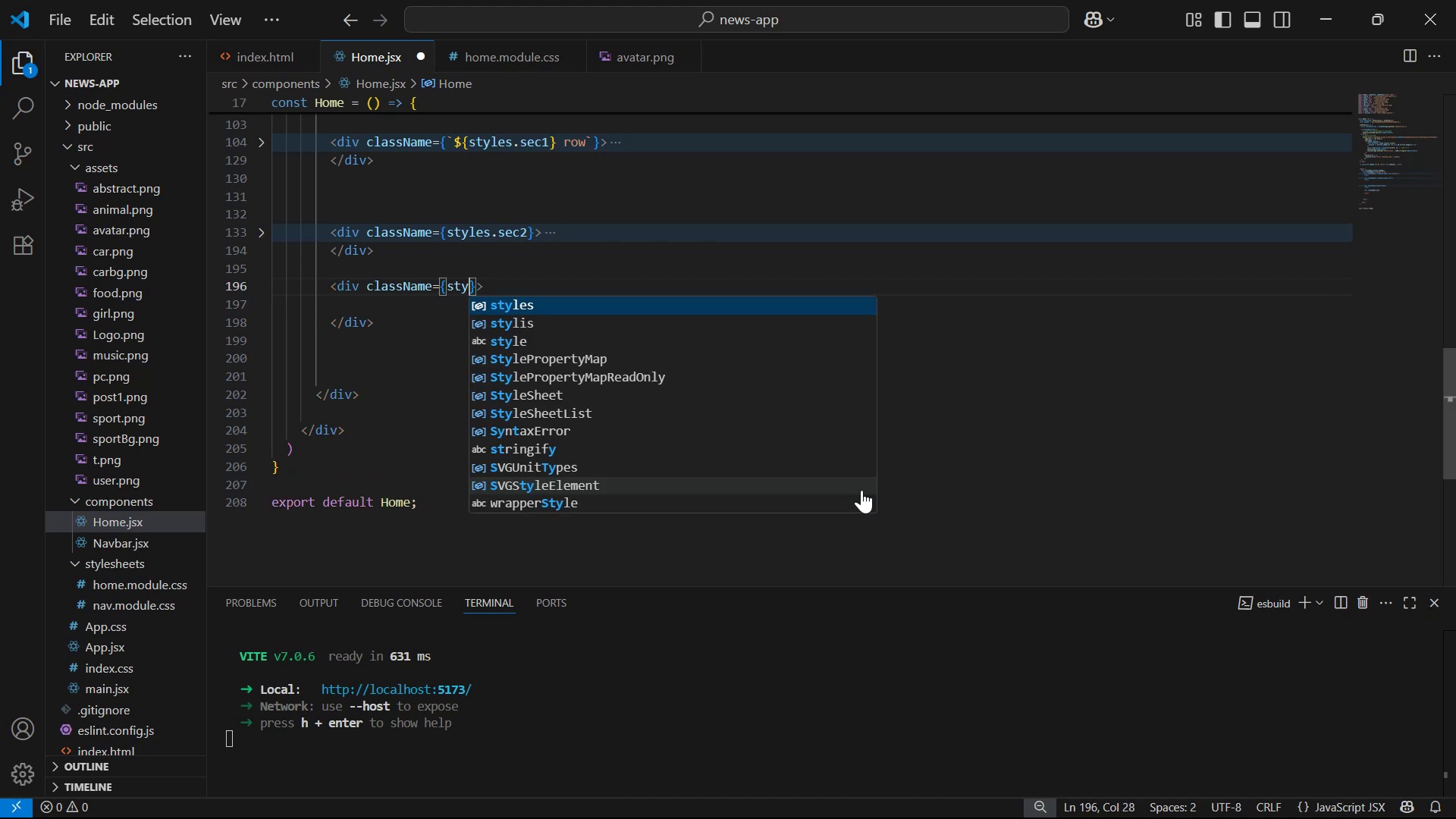 
key(Enter)
 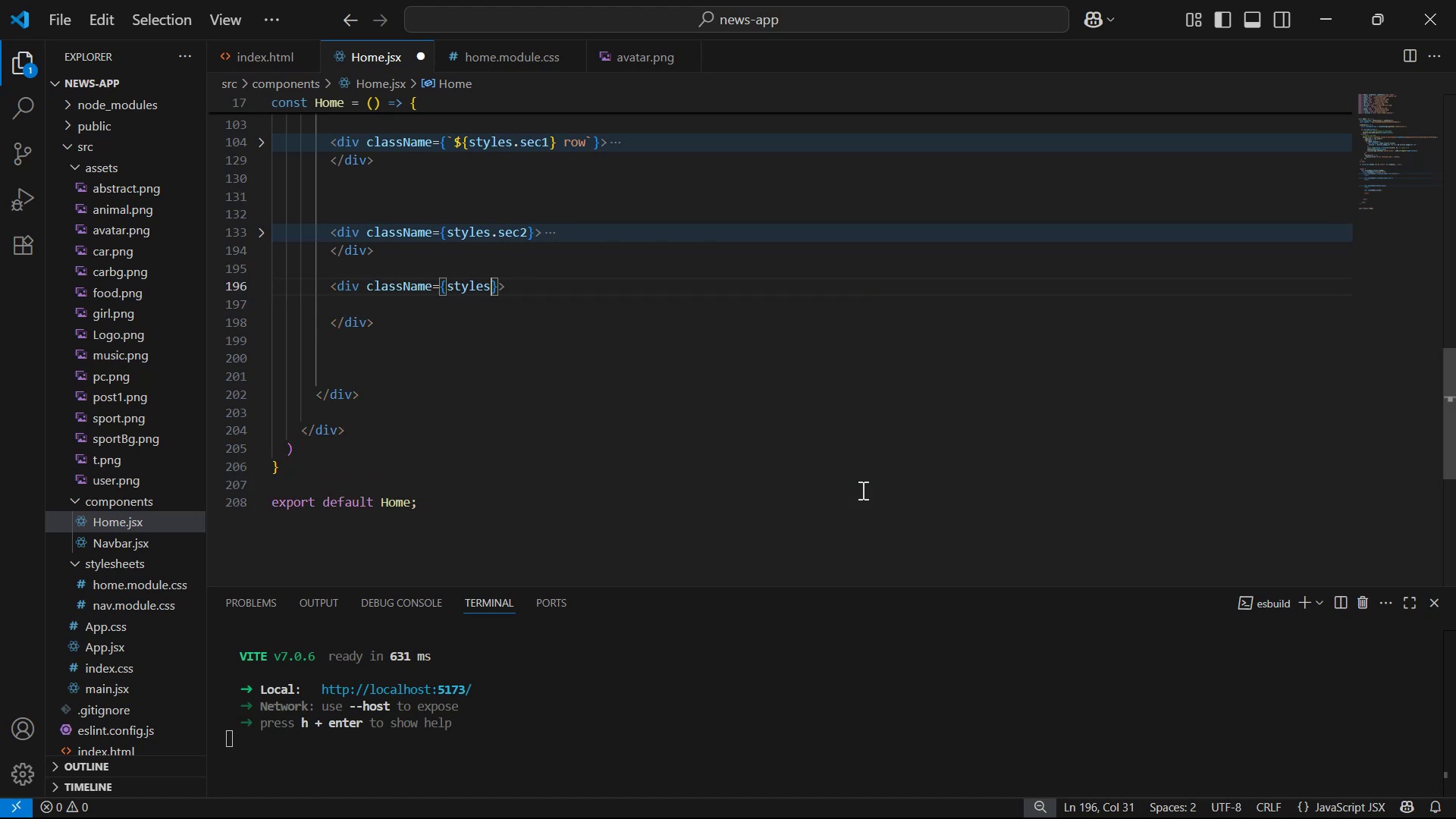 
type(.sec3)
 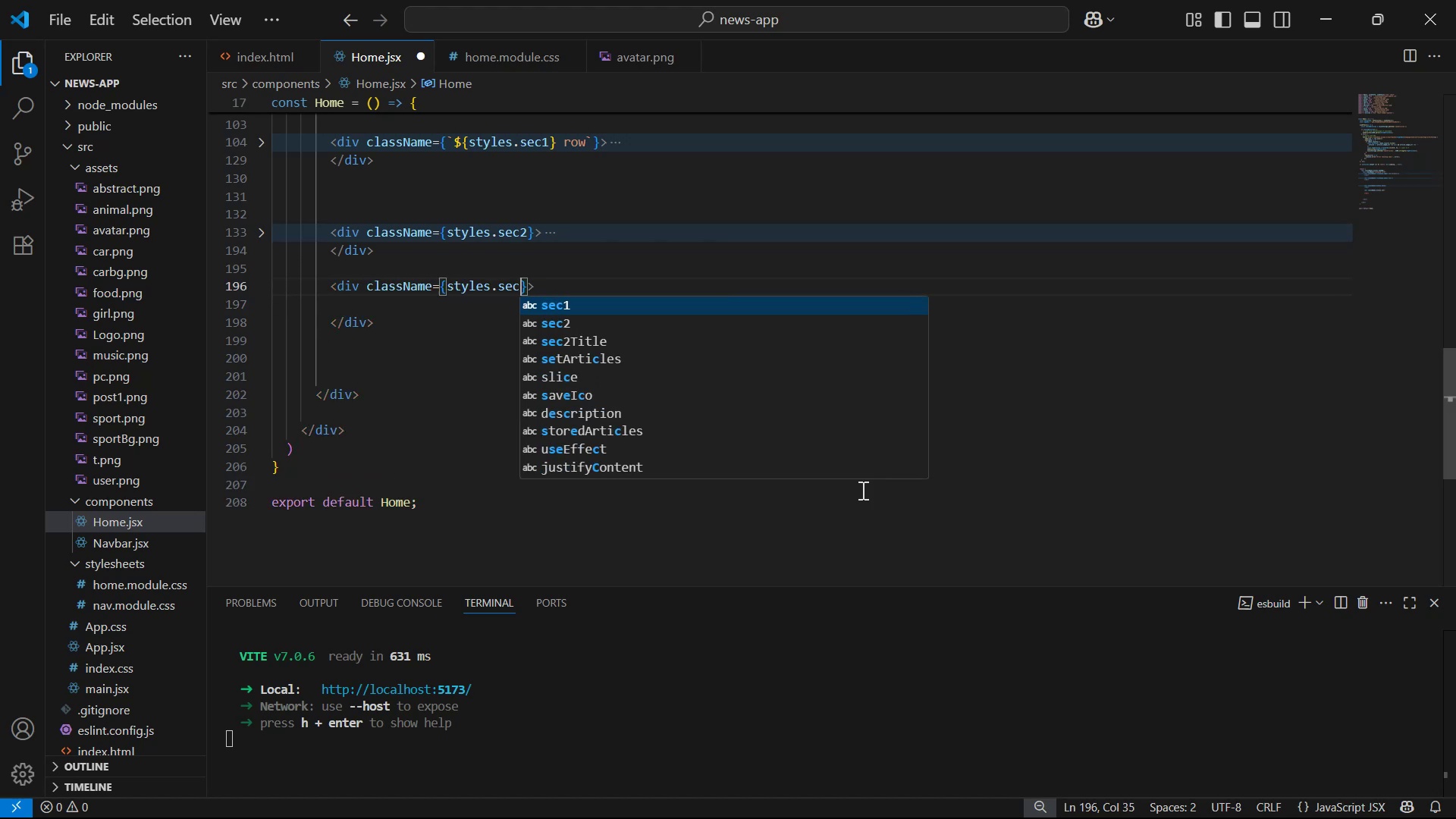 
key(Enter)
 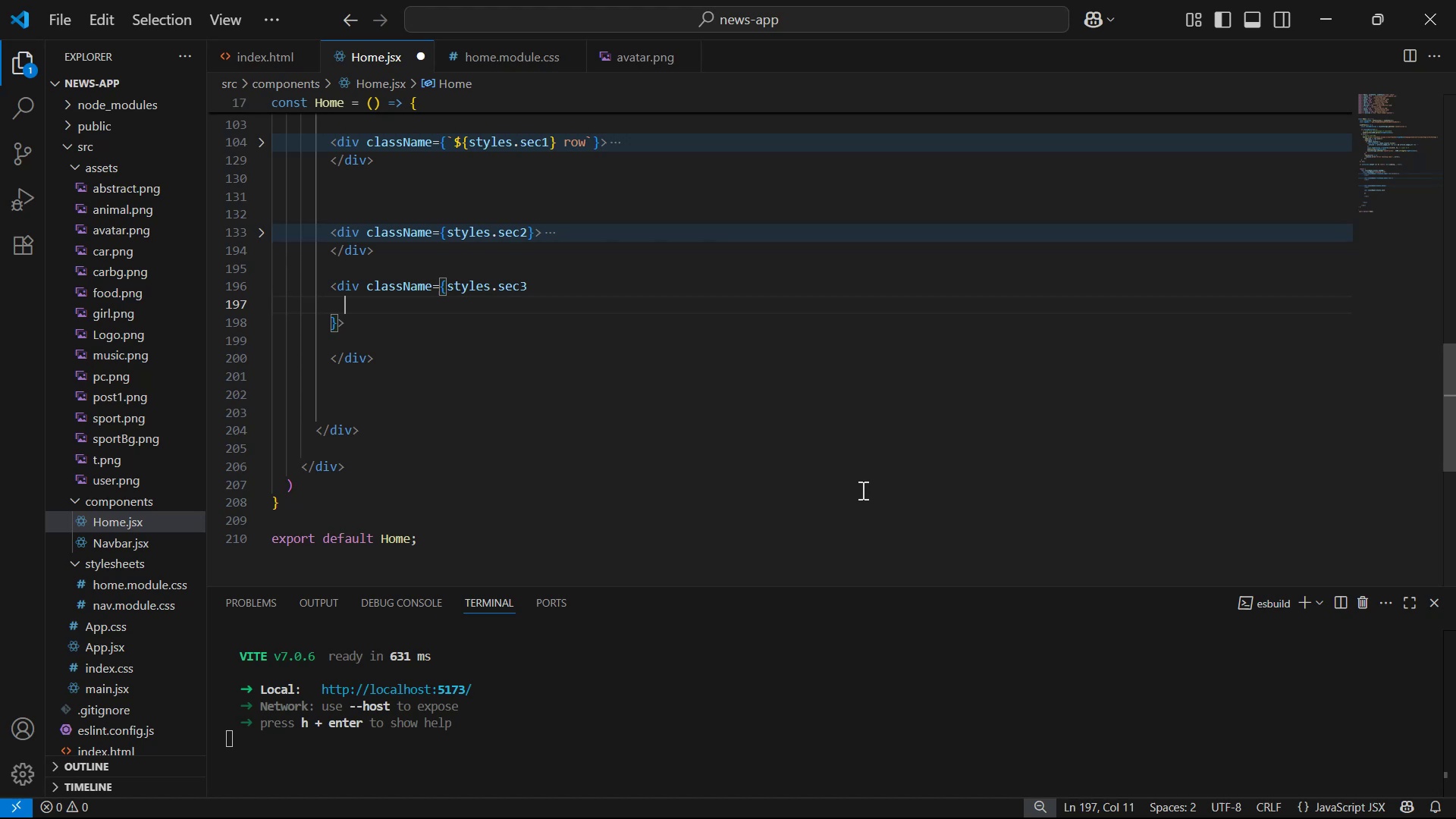 
key(Control+Z)
 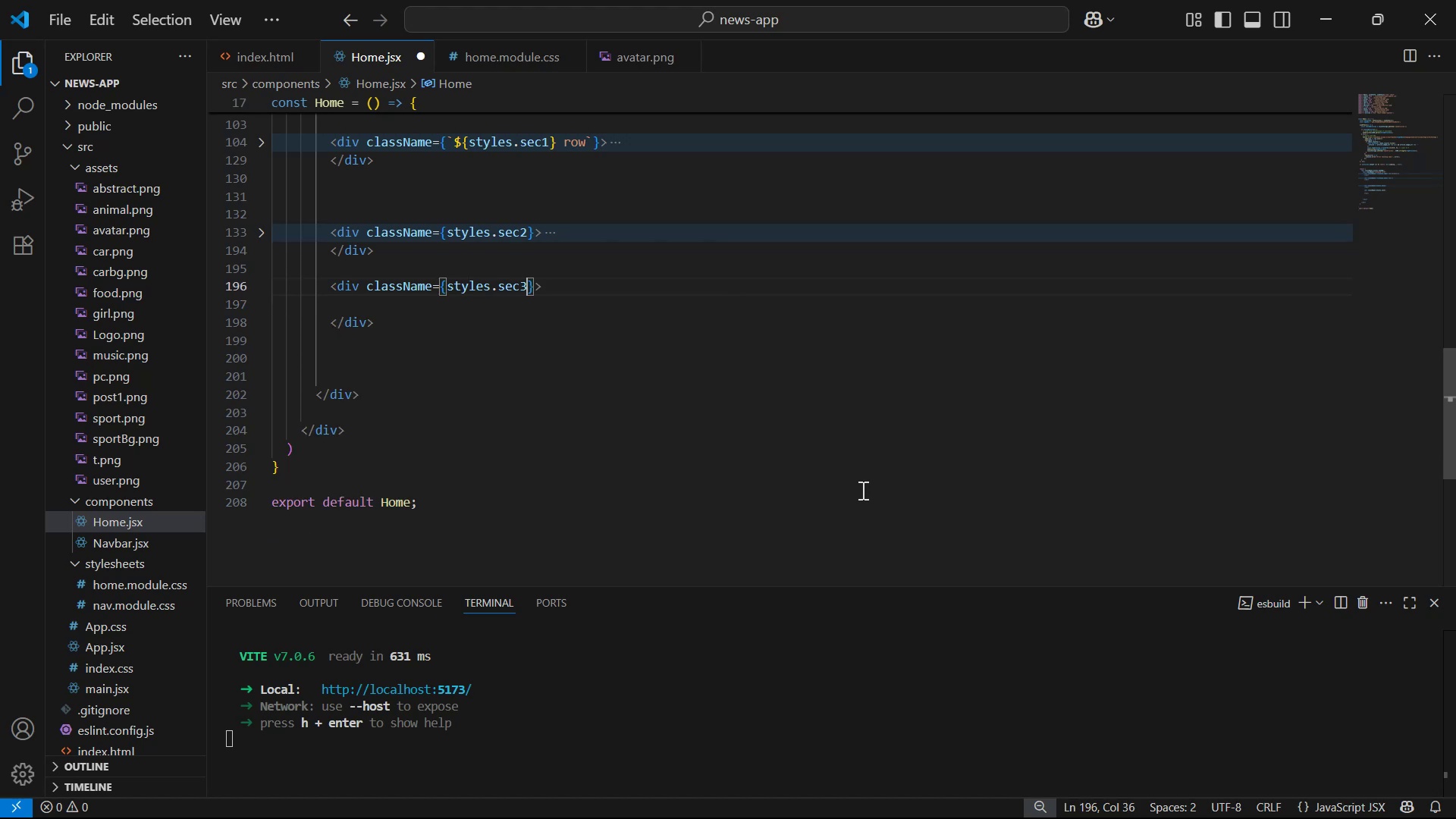 
key(Control+S)
 